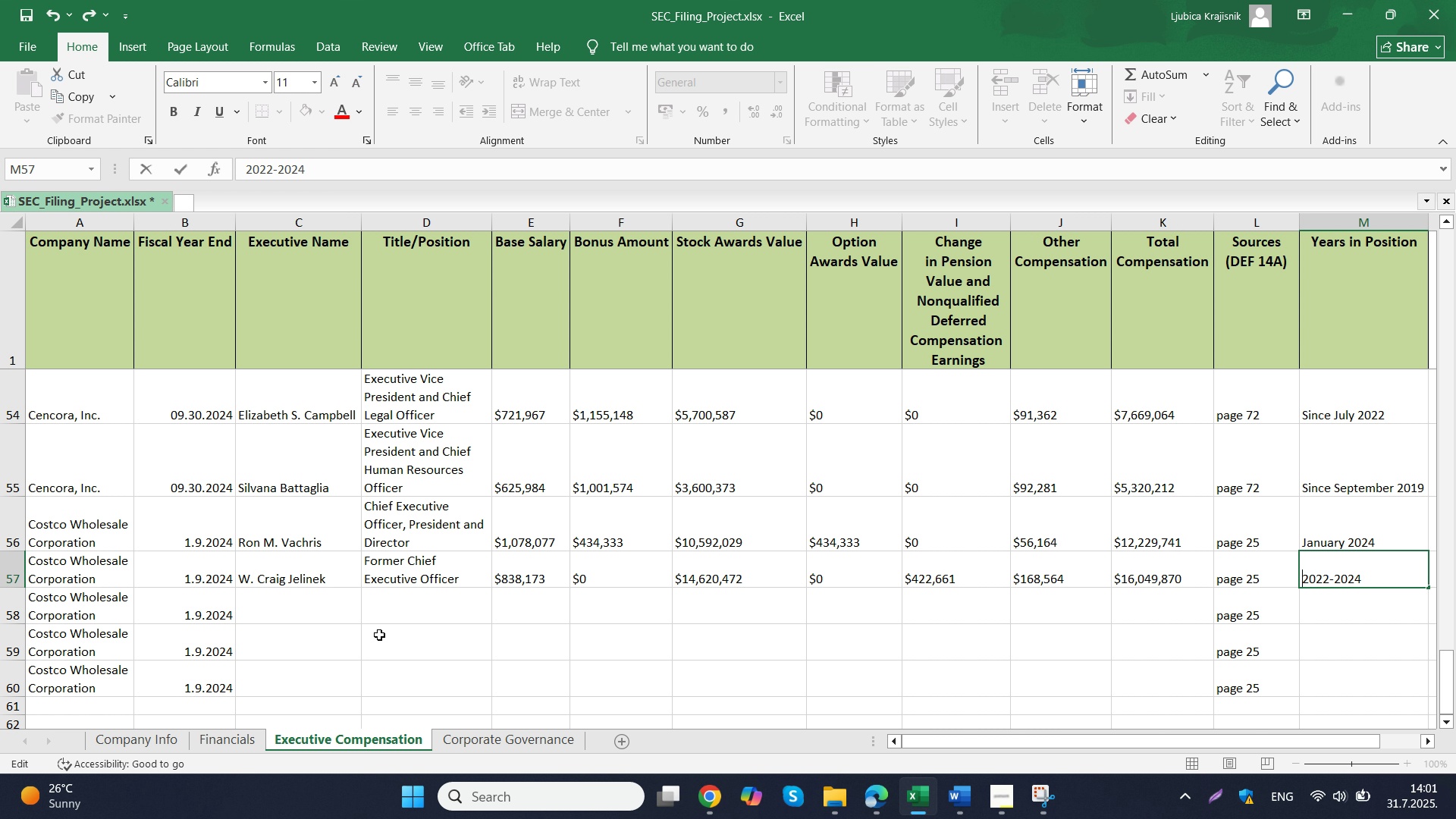 
left_click([330, 610])
 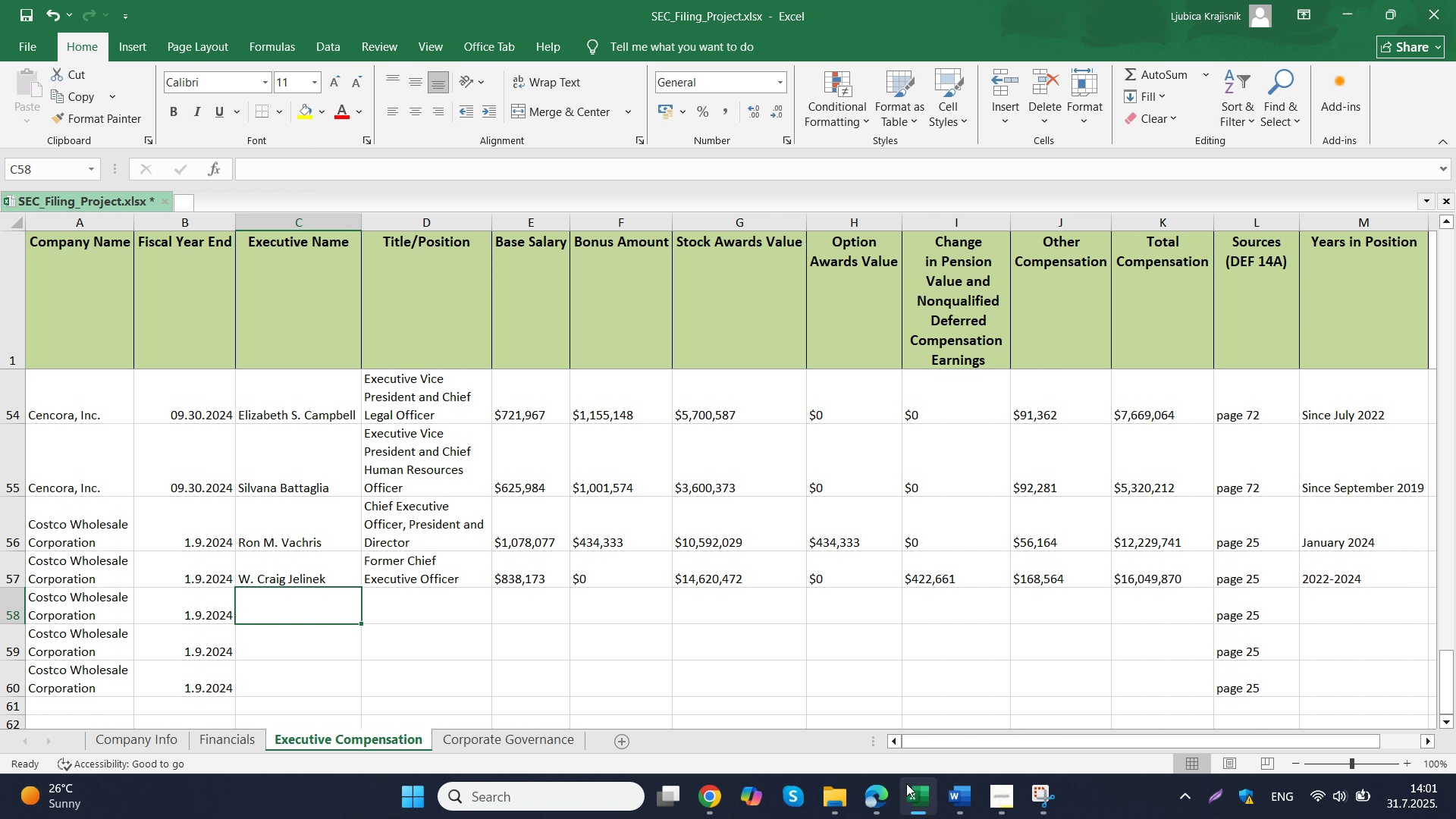 
mouse_move([833, 695])
 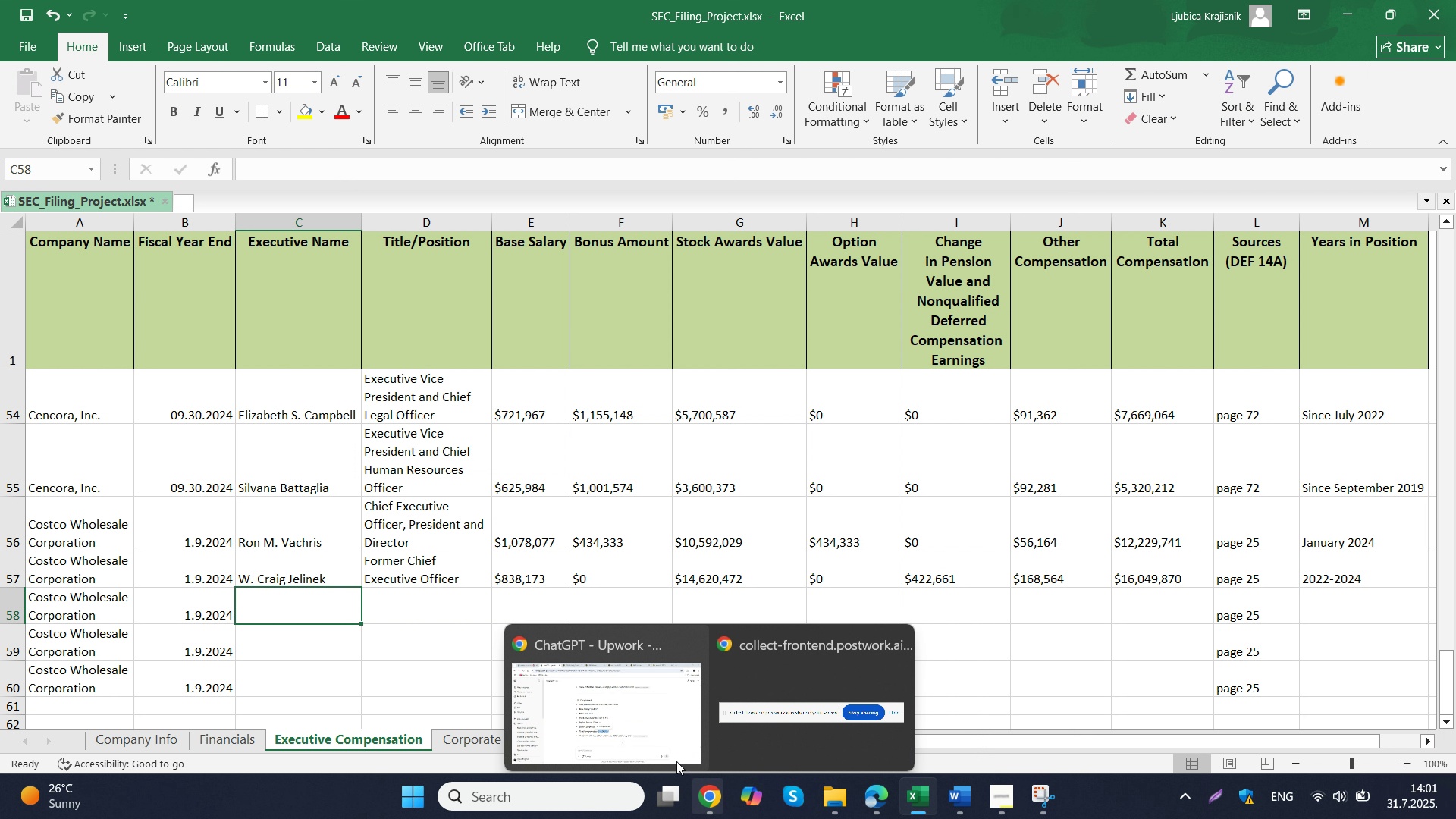 
left_click([624, 713])
 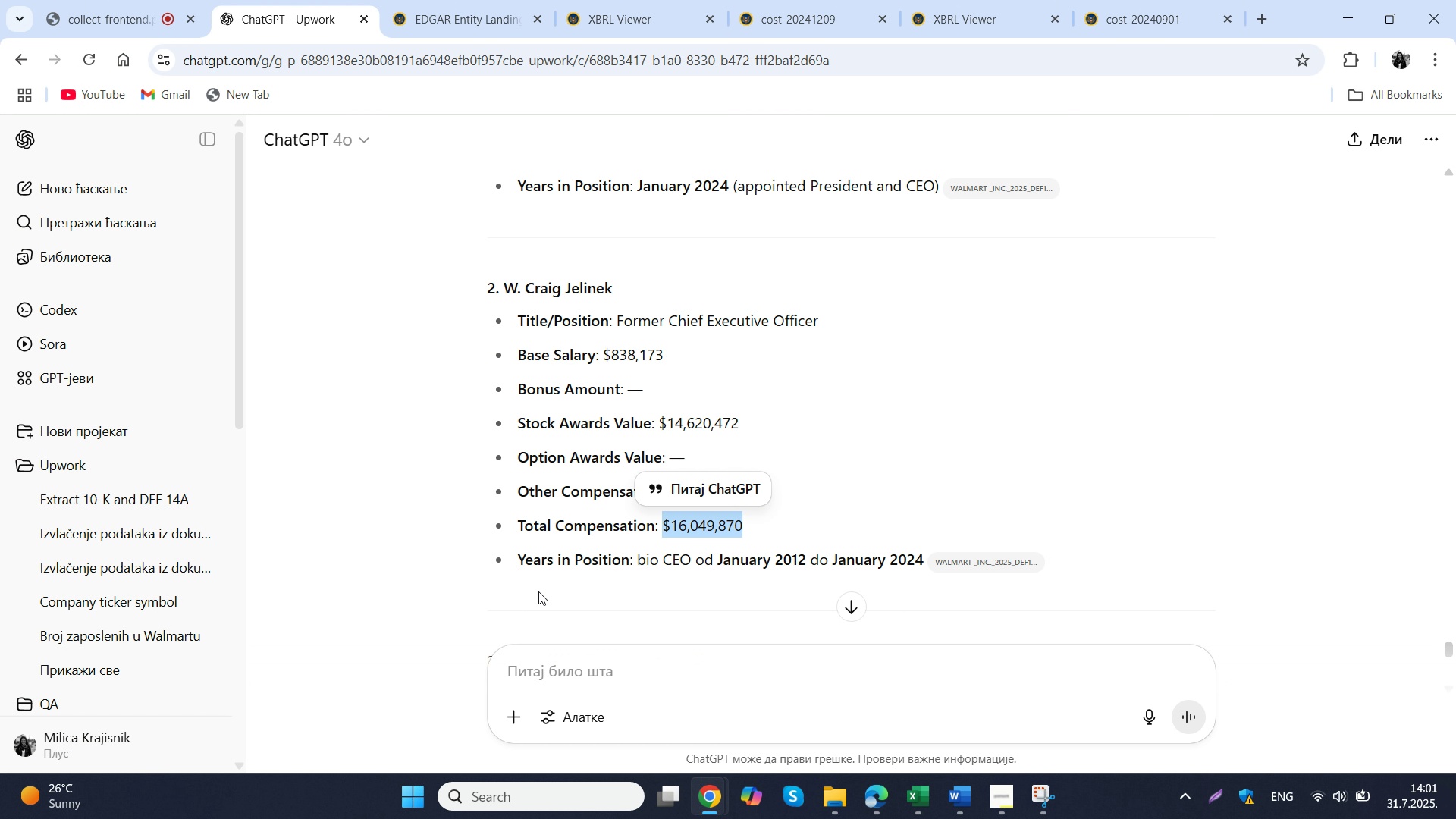 
scroll: coordinate [603, 533], scroll_direction: down, amount: 2.0
 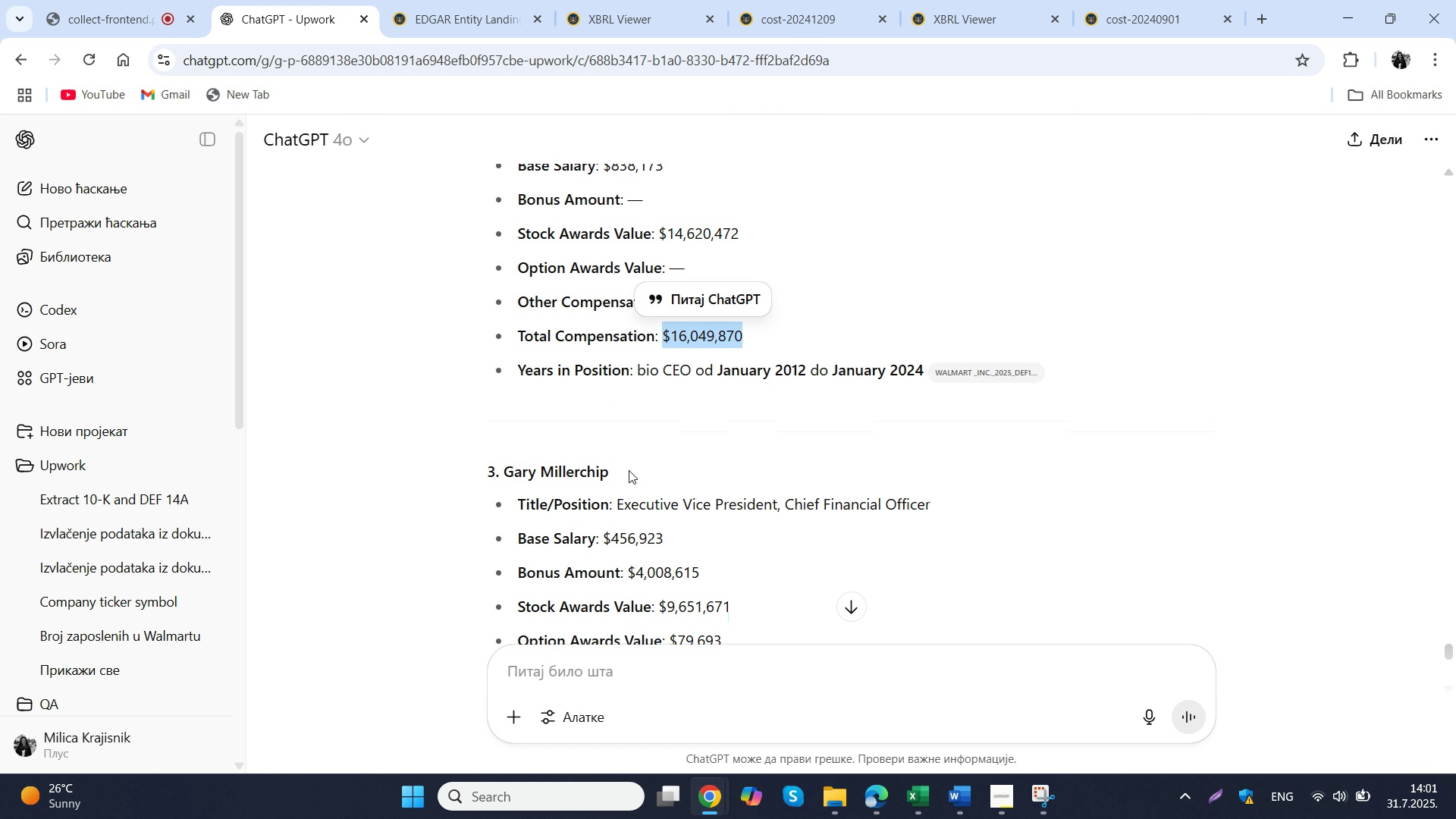 
left_click_drag(start_coordinate=[629, 469], to_coordinate=[505, 471])
 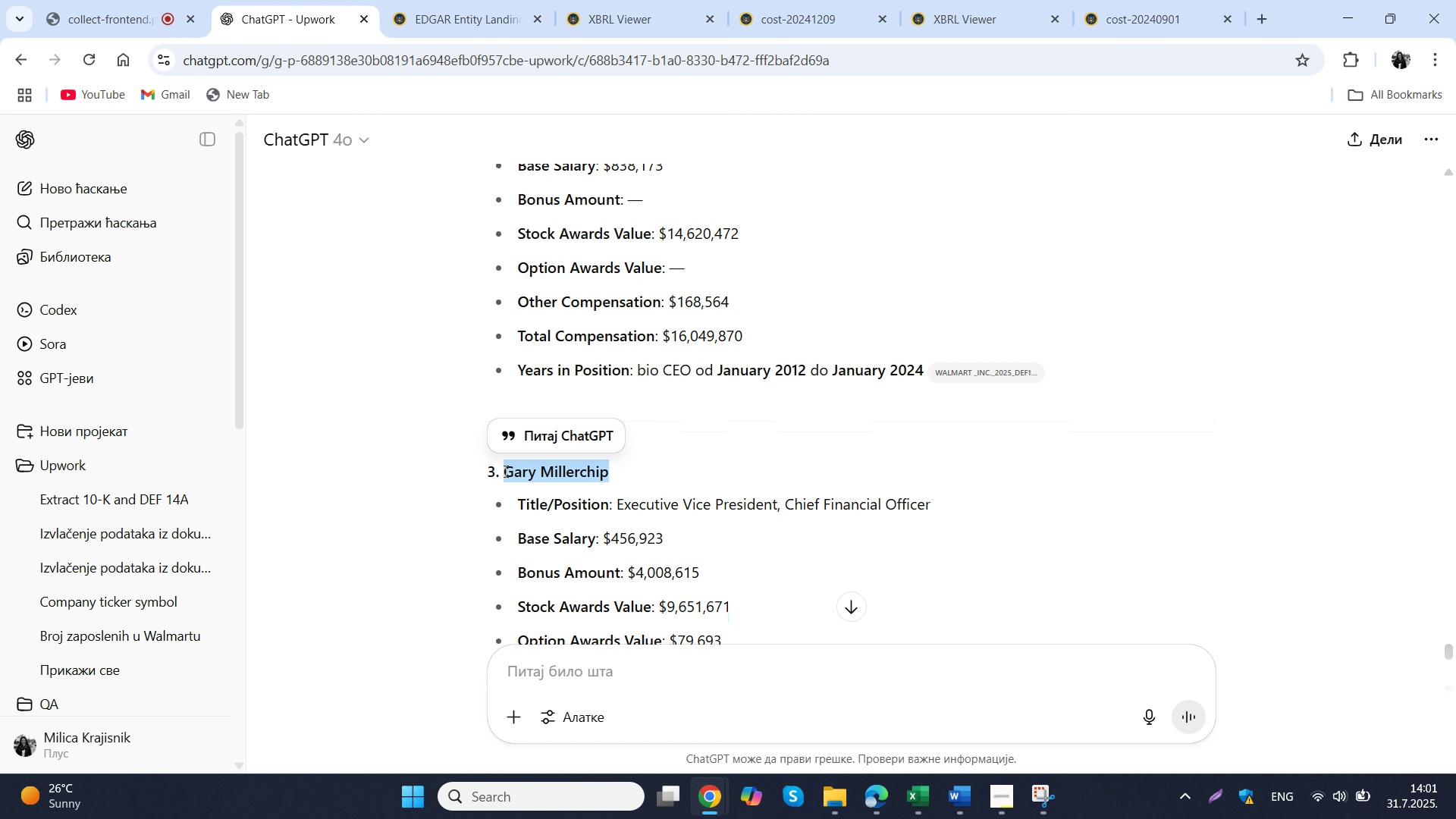 
key(Control+ControlLeft)
 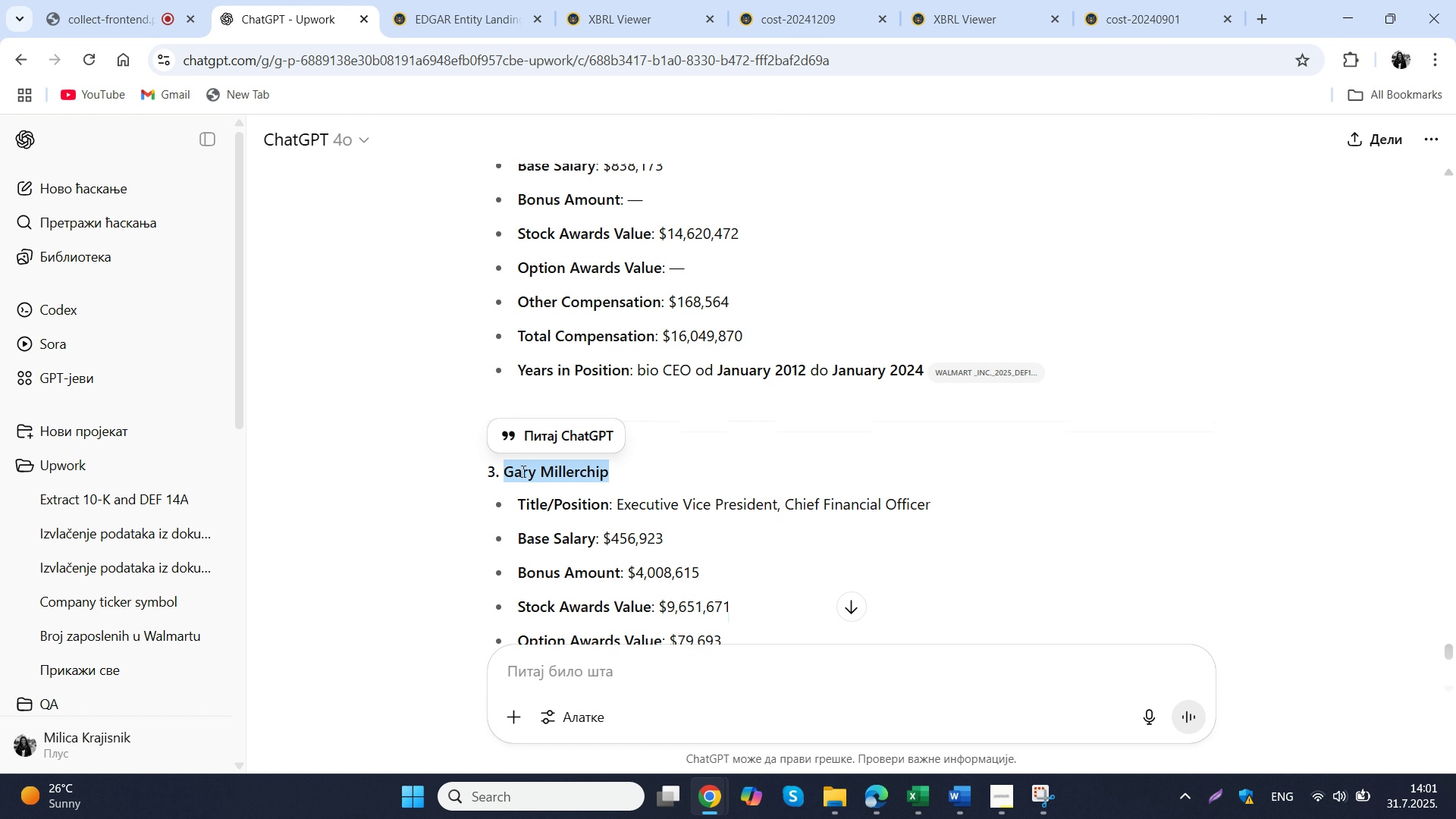 
key(Control+C)
 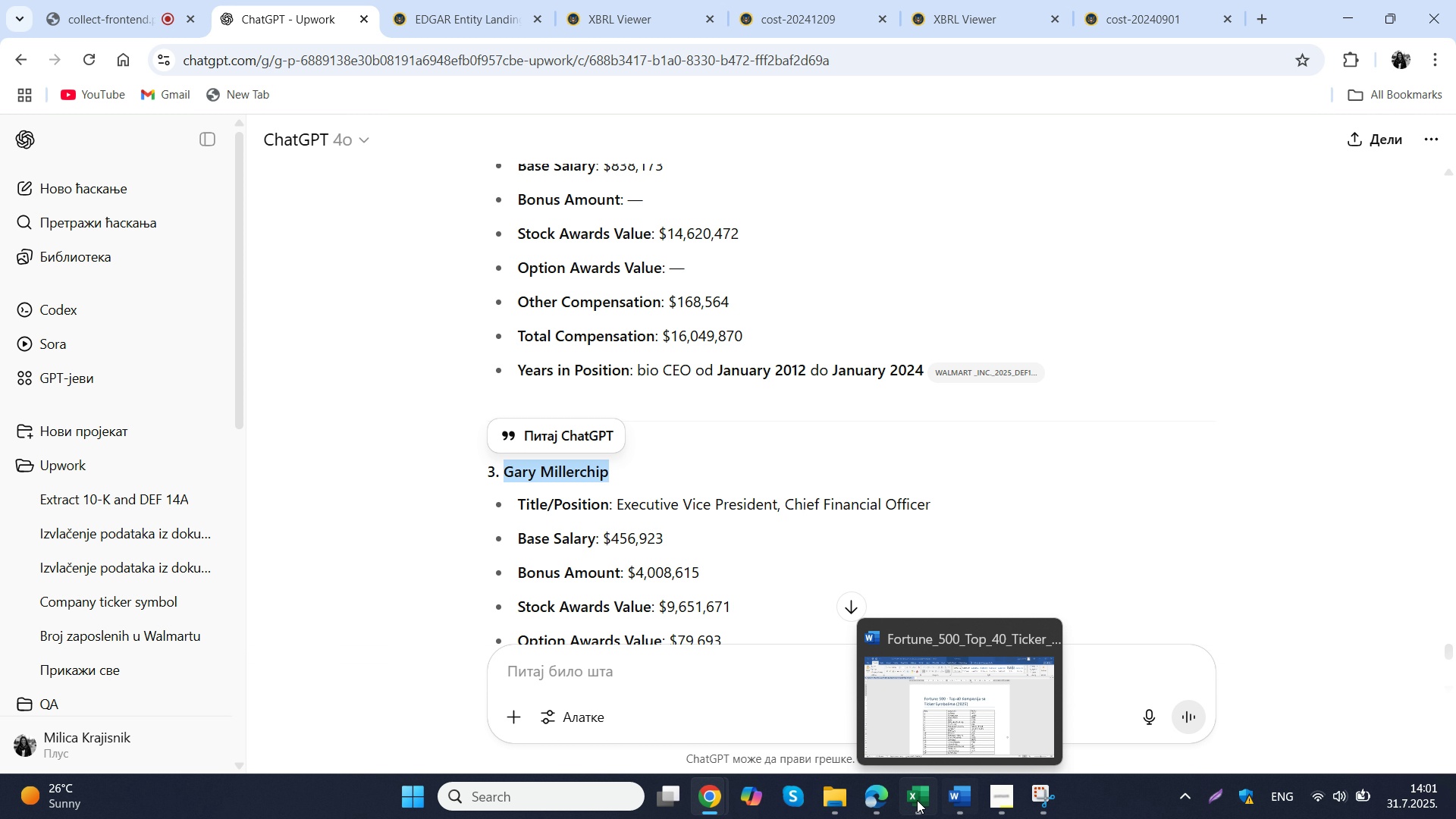 
left_click([917, 800])
 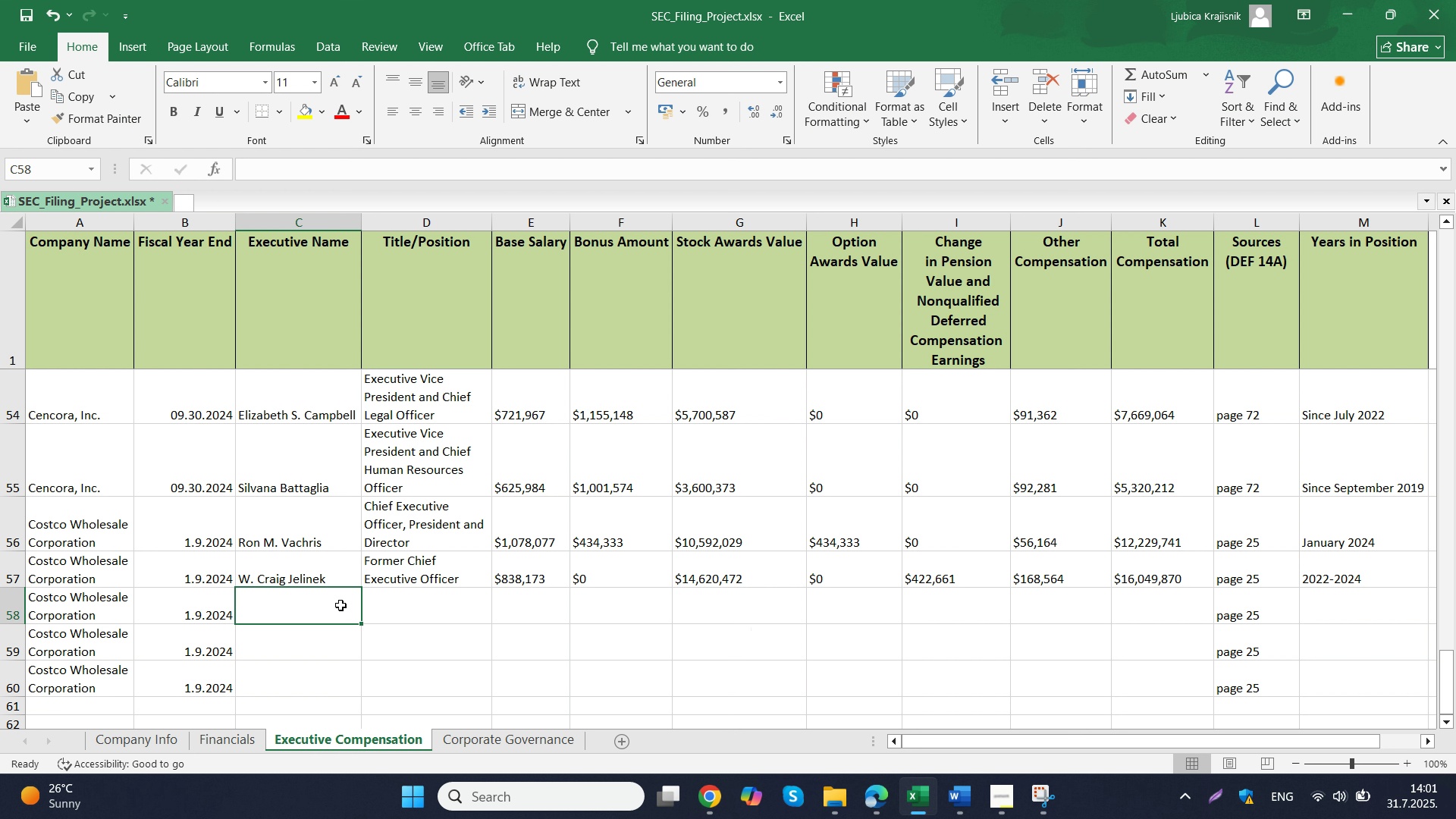 
double_click([340, 605])
 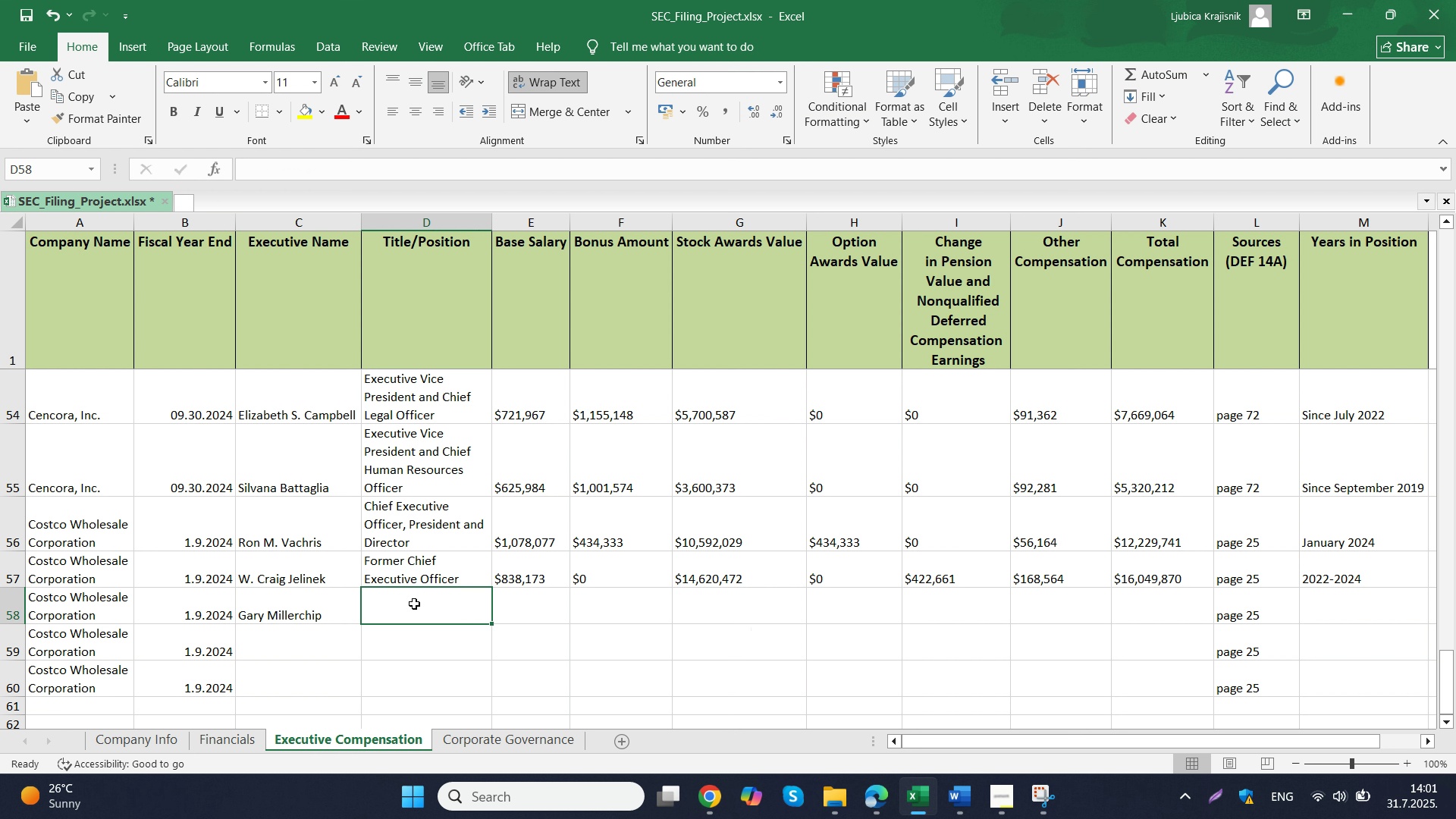 
key(Control+ControlLeft)
 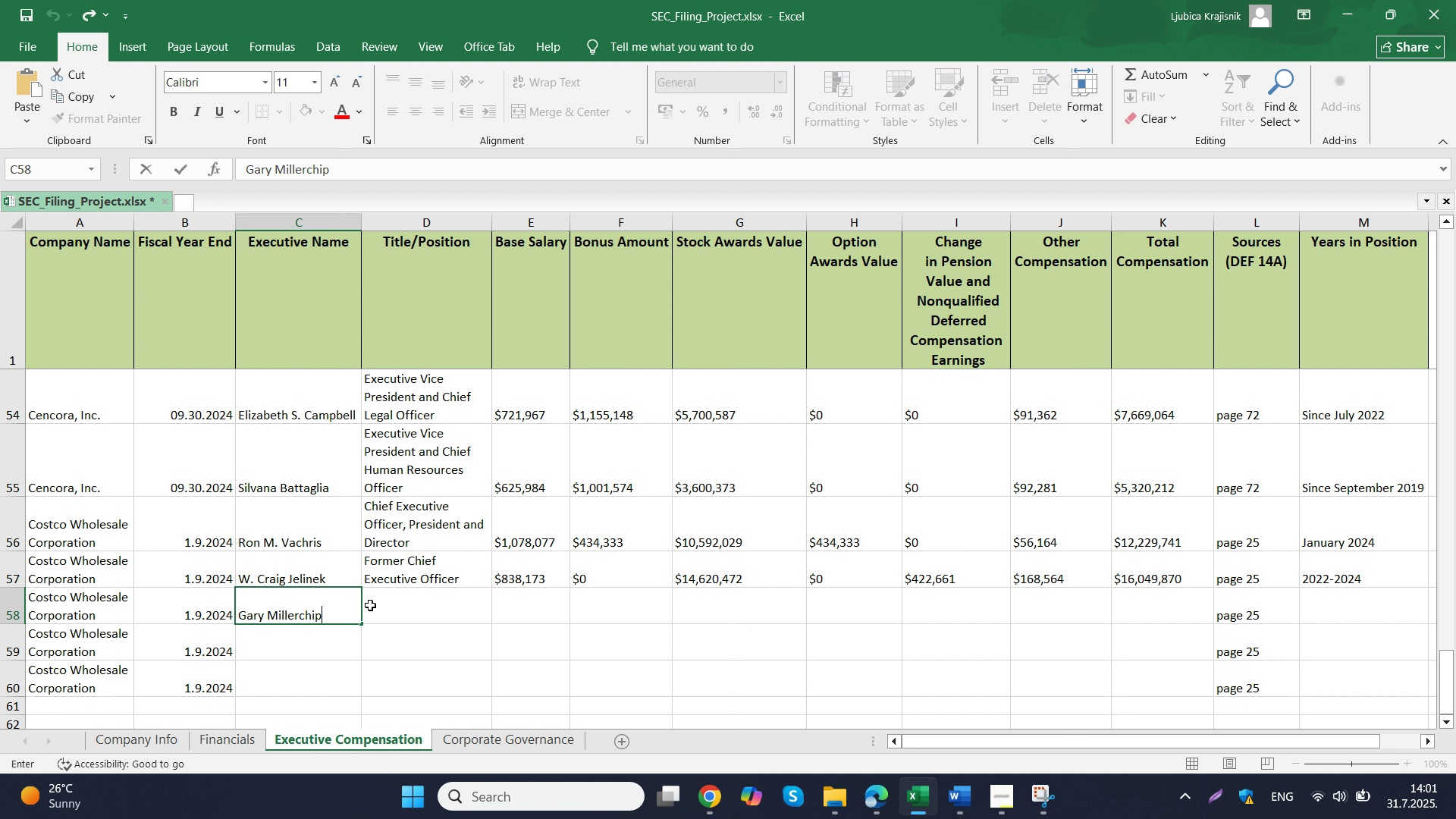 
key(Control+V)
 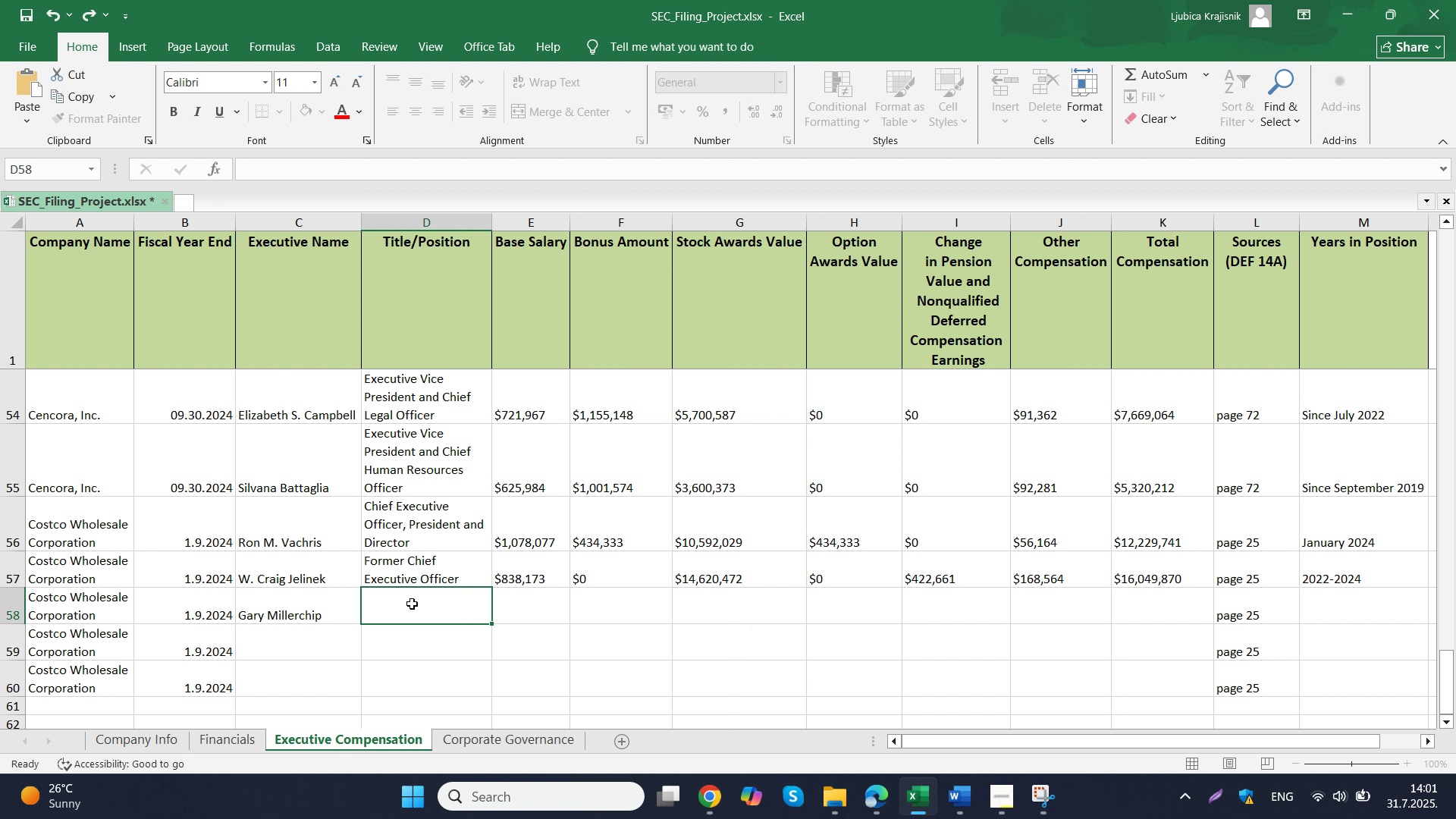 
triple_click([412, 604])
 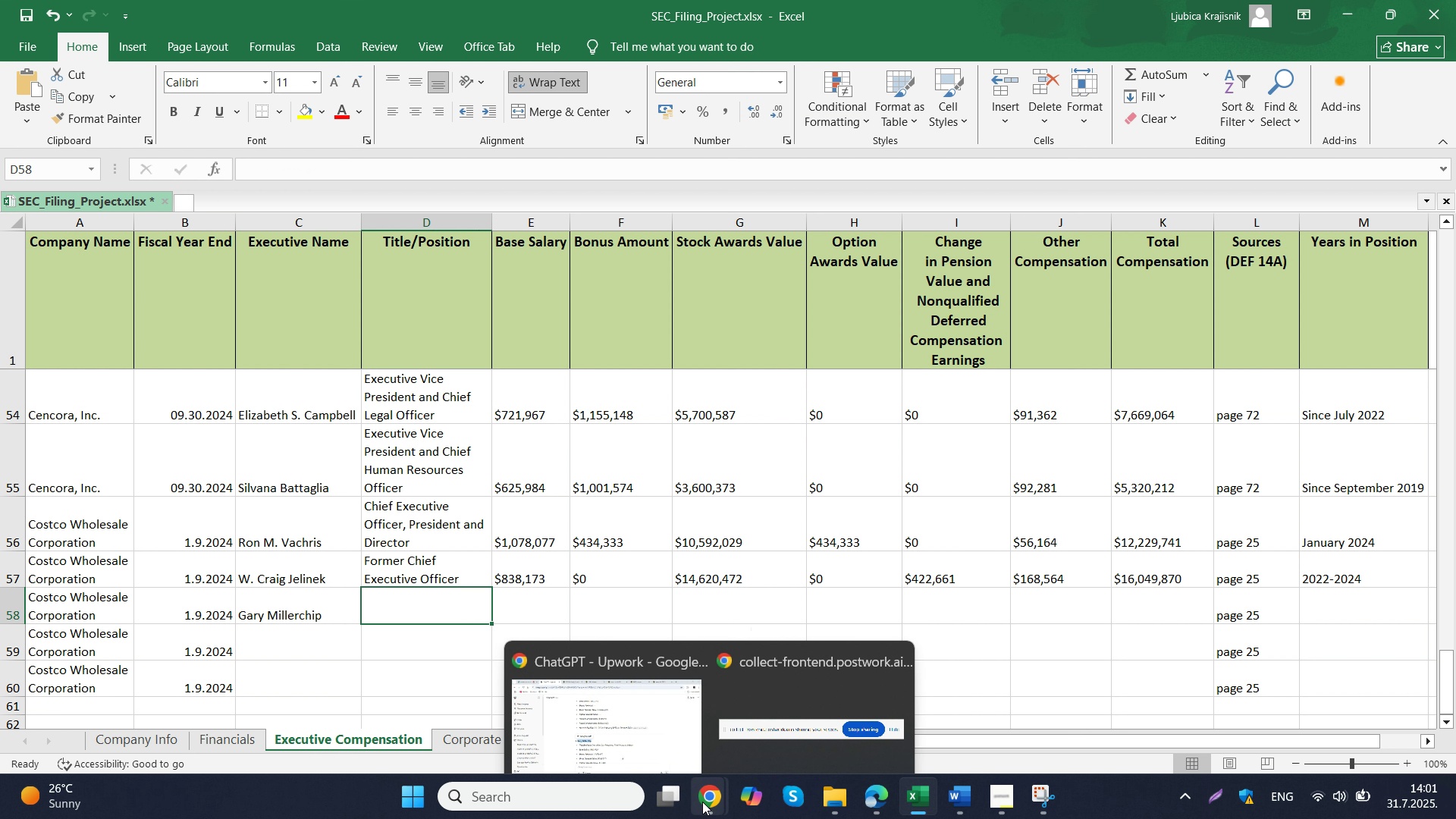 
left_click([550, 702])
 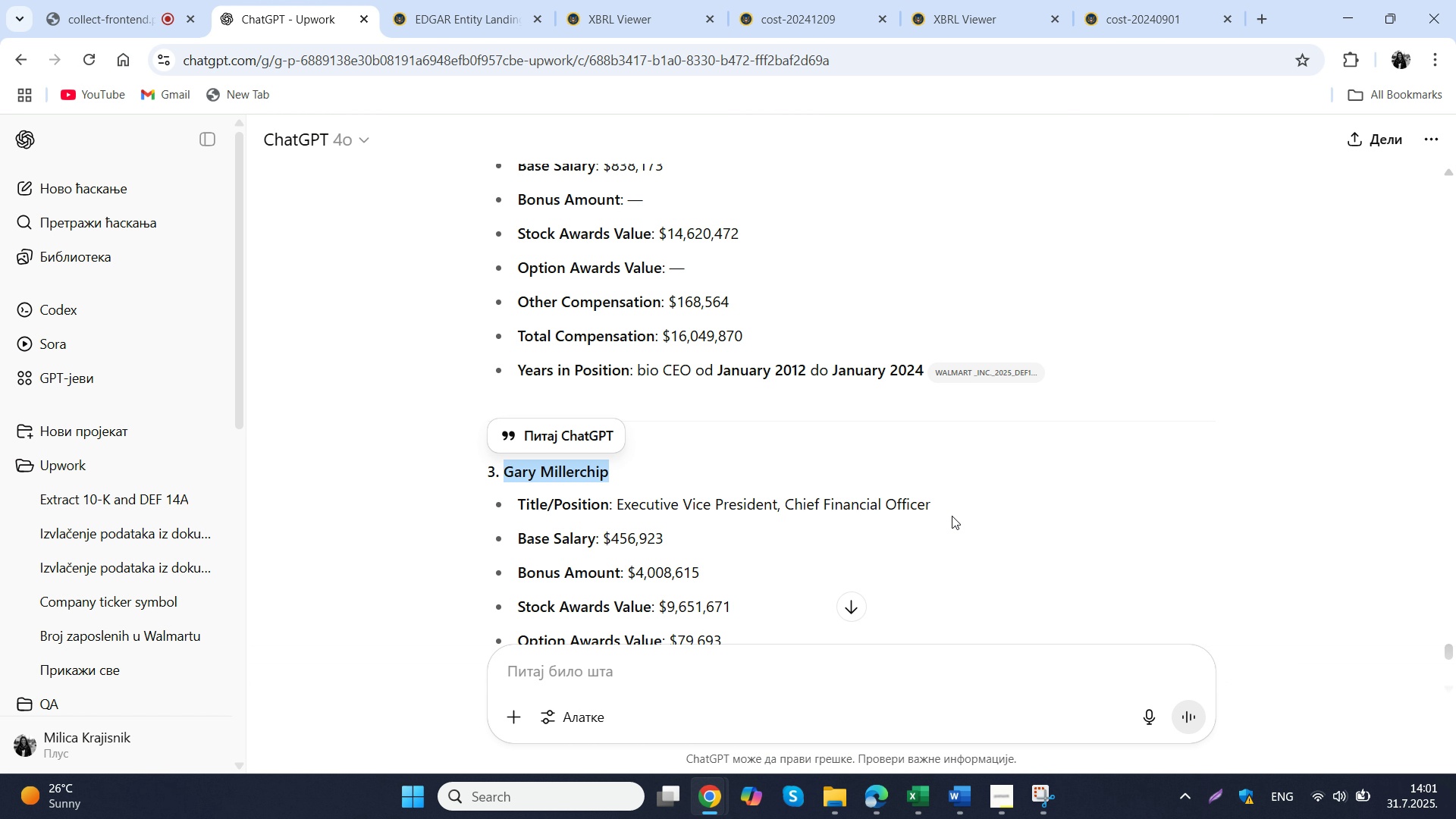 
left_click_drag(start_coordinate=[946, 507], to_coordinate=[617, 508])
 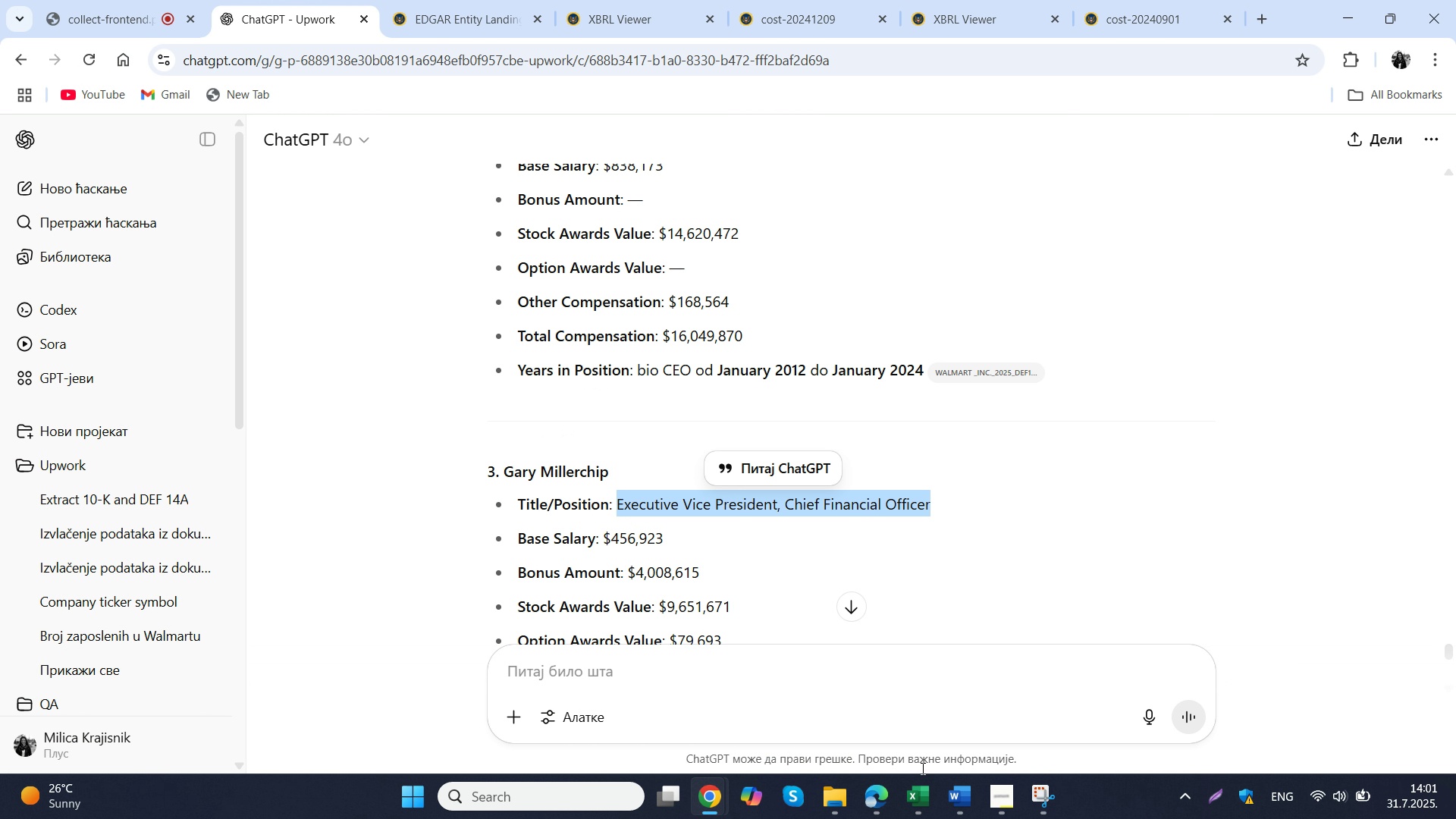 
key(Control+ControlLeft)
 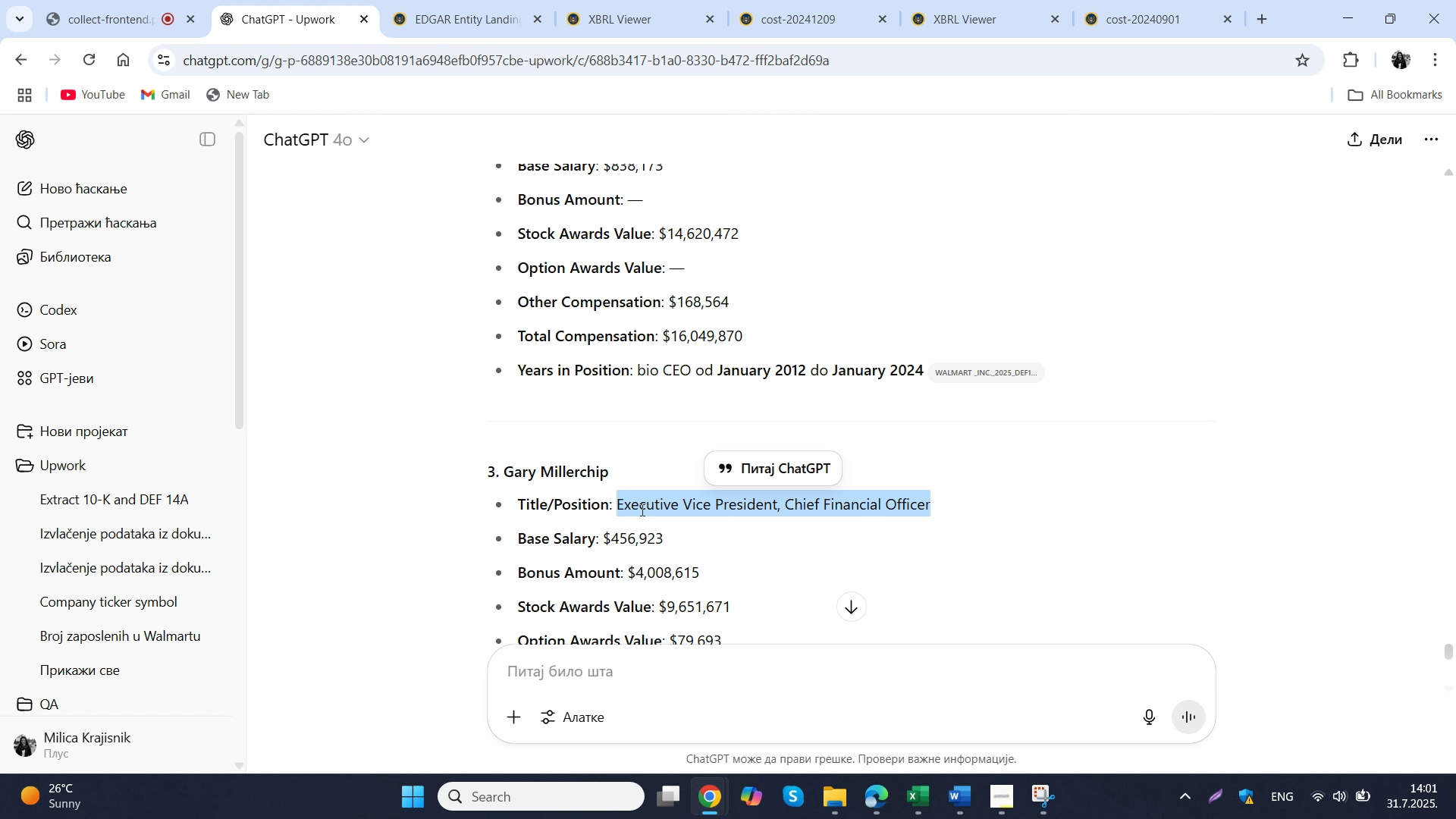 
key(Control+C)
 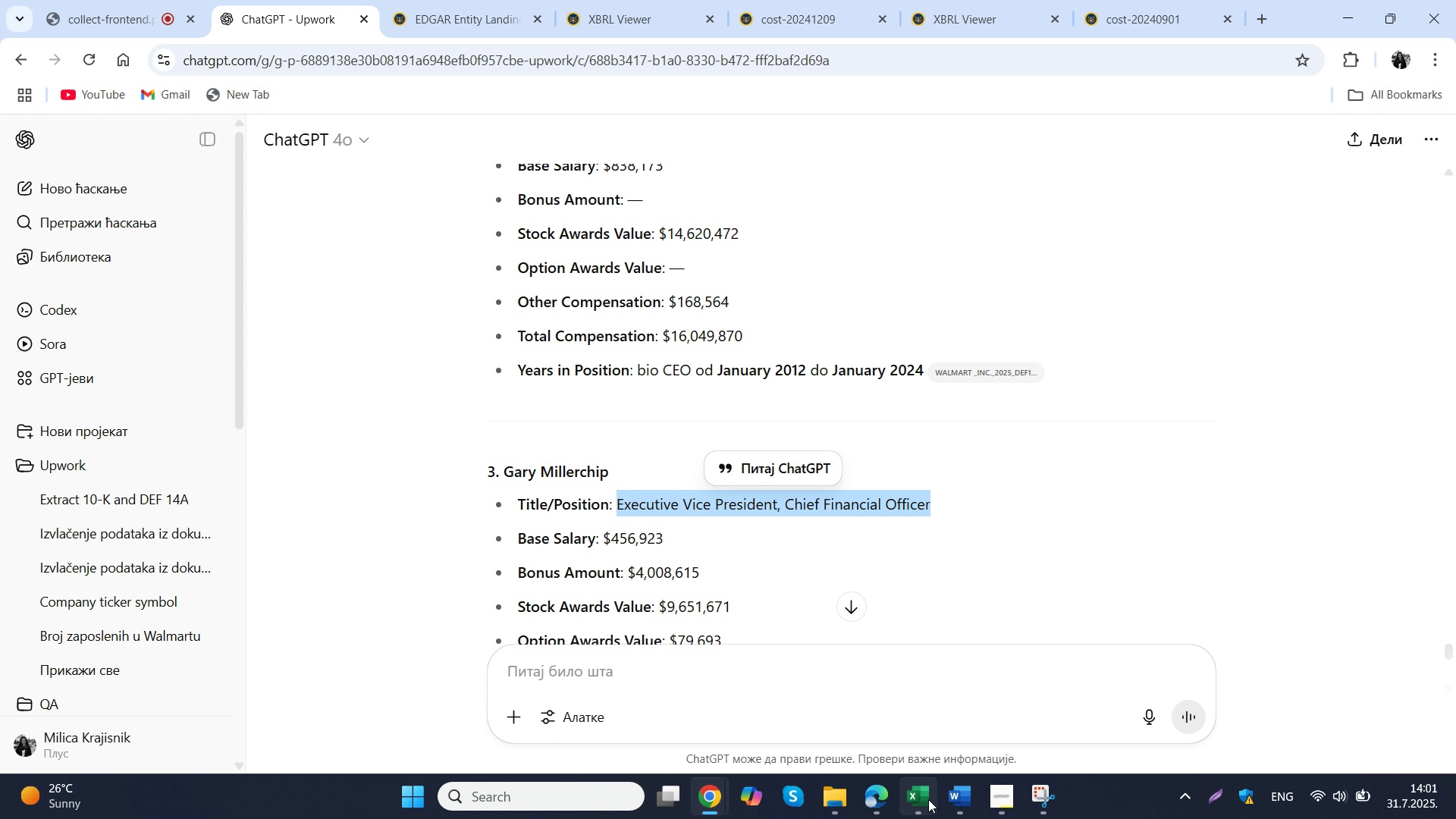 
left_click([928, 799])
 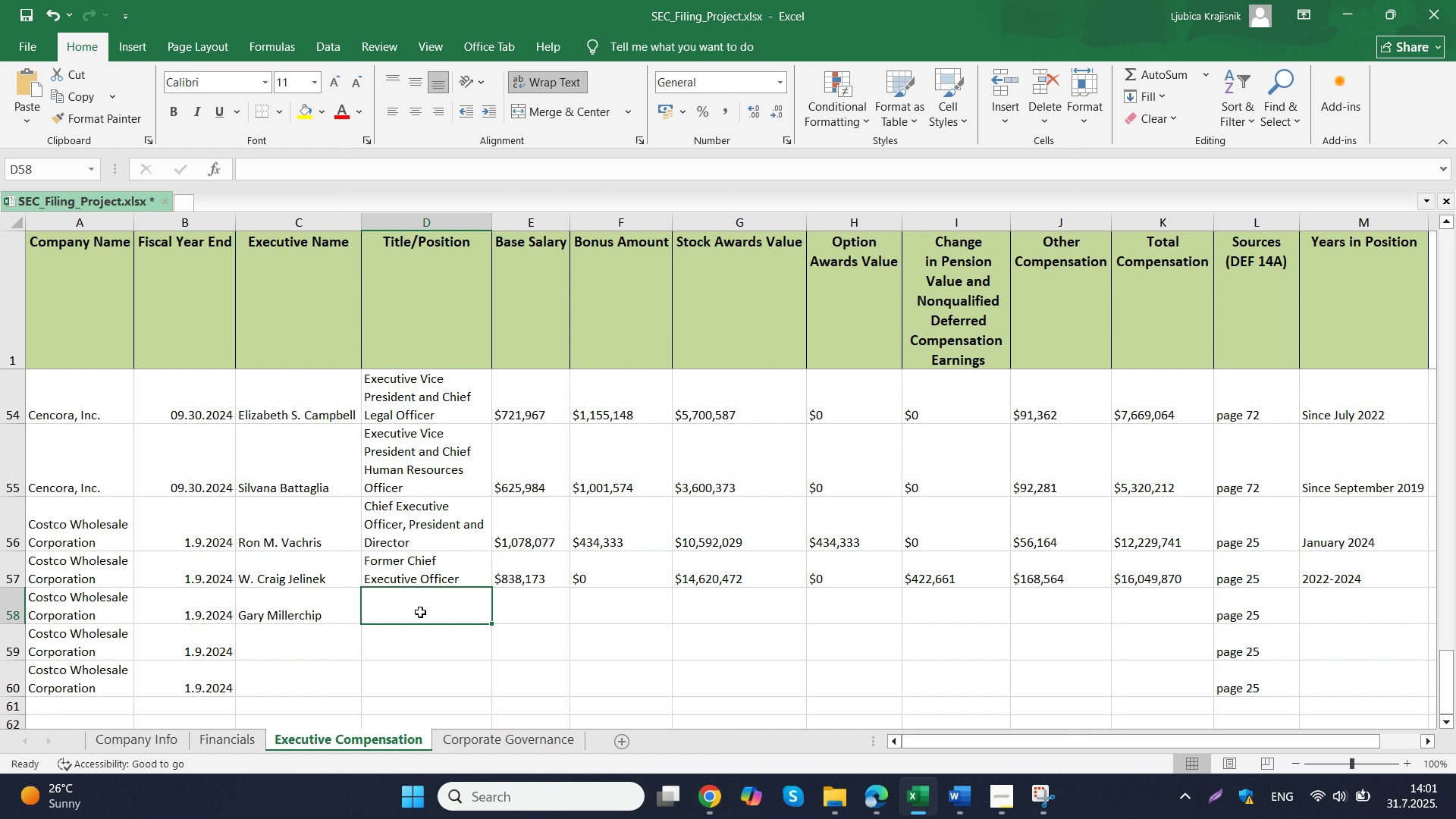 
left_click([420, 612])
 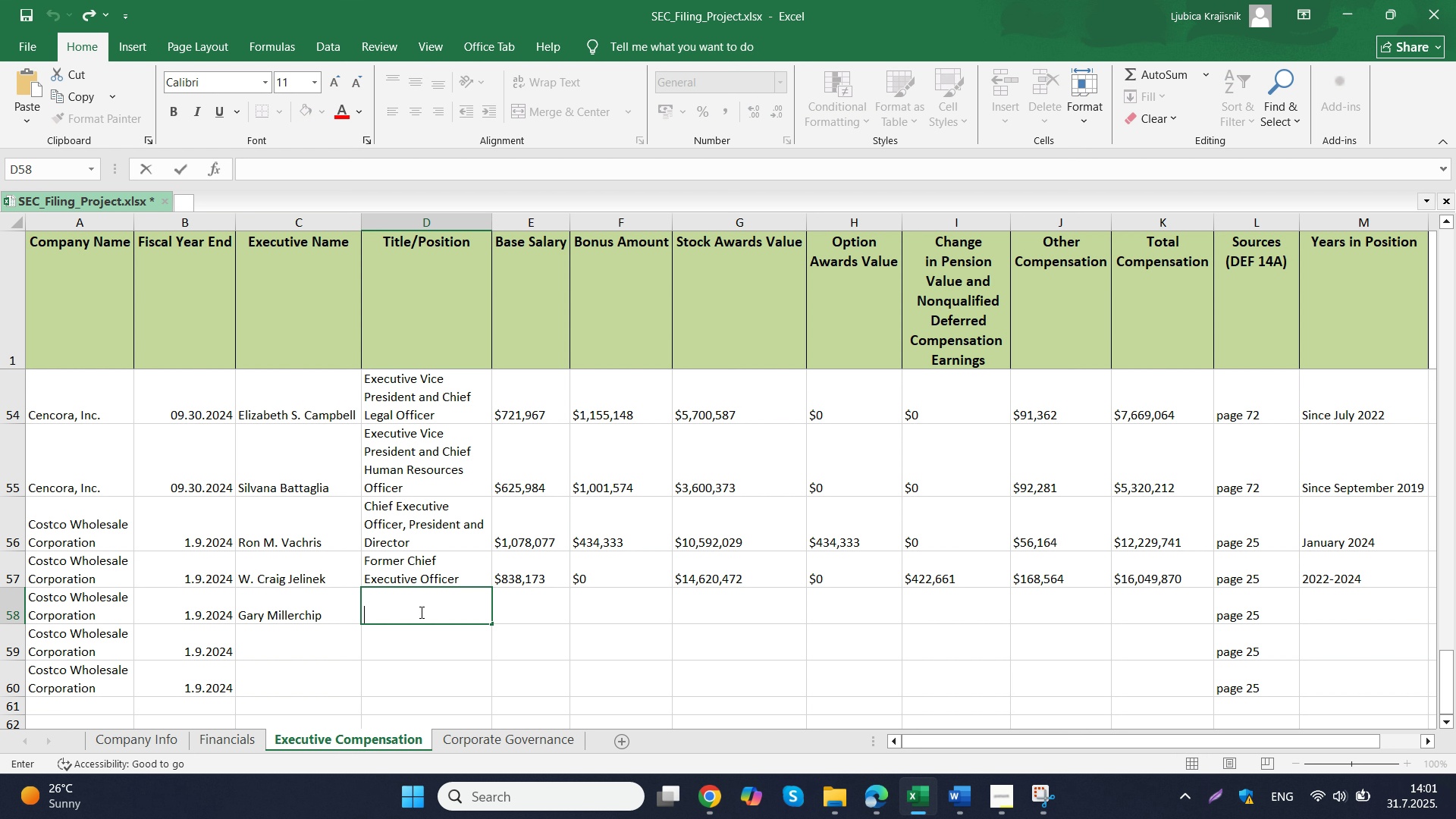 
double_click([420, 612])
 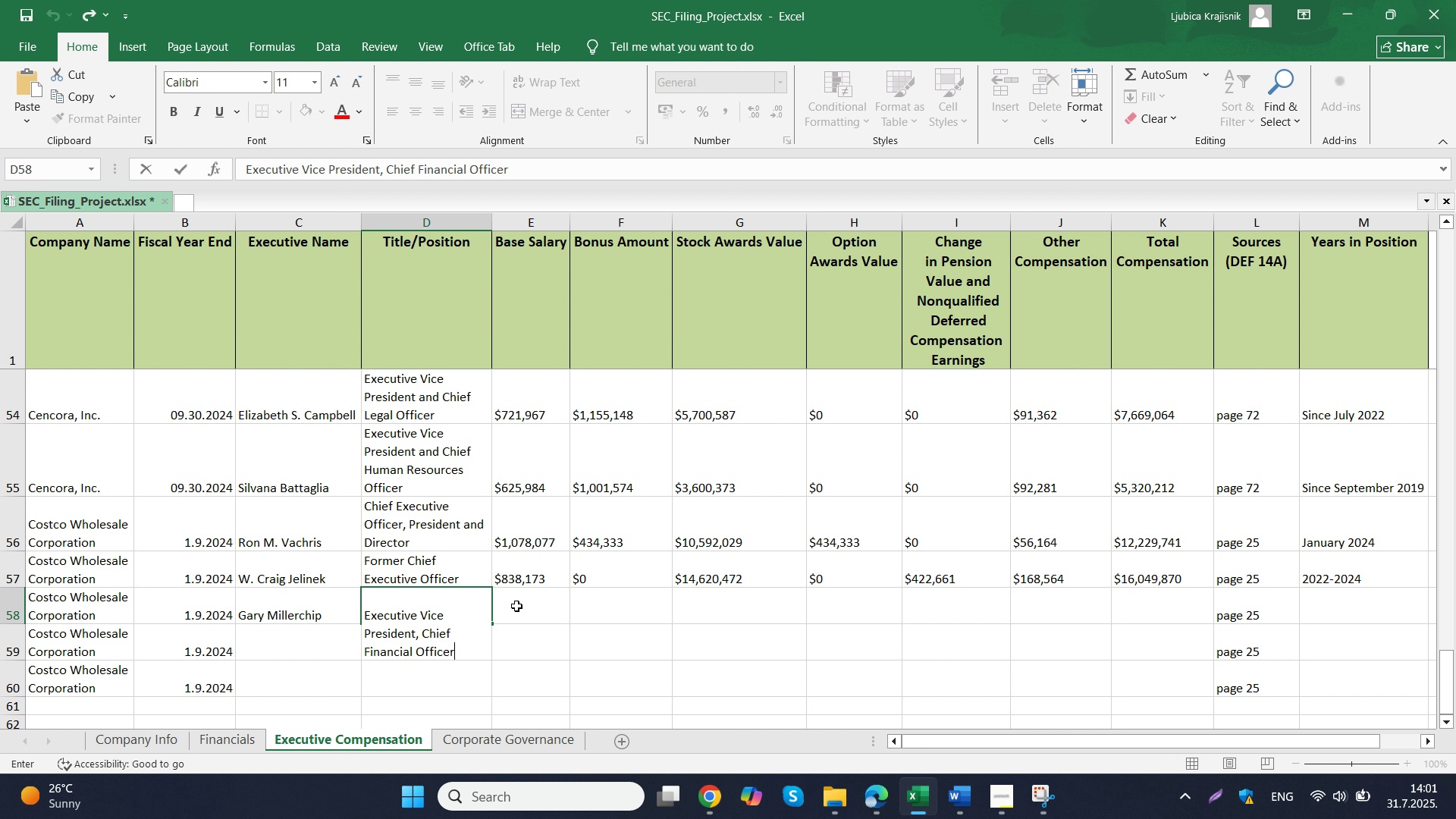 
key(Control+V)
 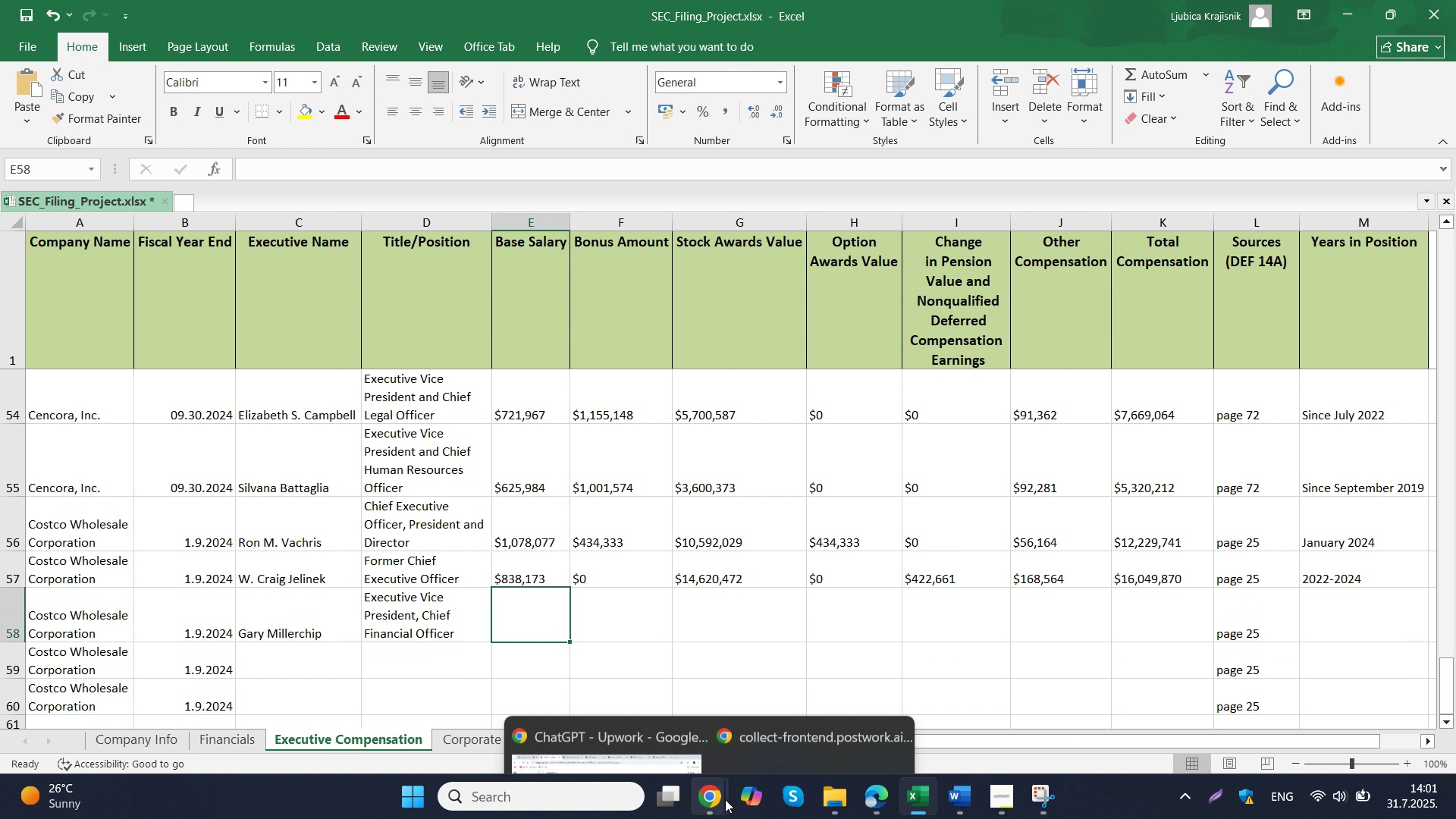 
left_click([653, 720])
 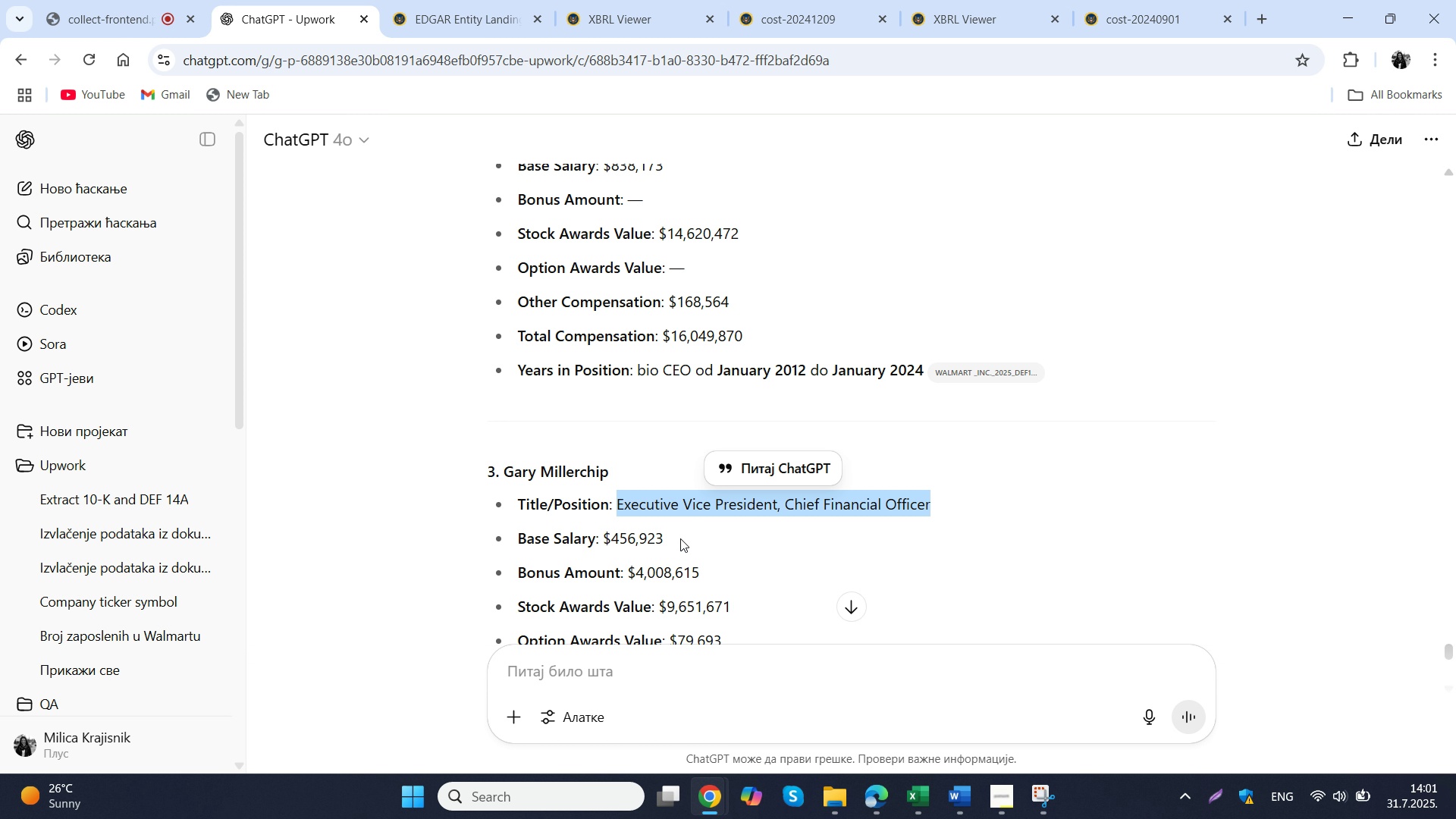 
left_click_drag(start_coordinate=[679, 538], to_coordinate=[603, 545])
 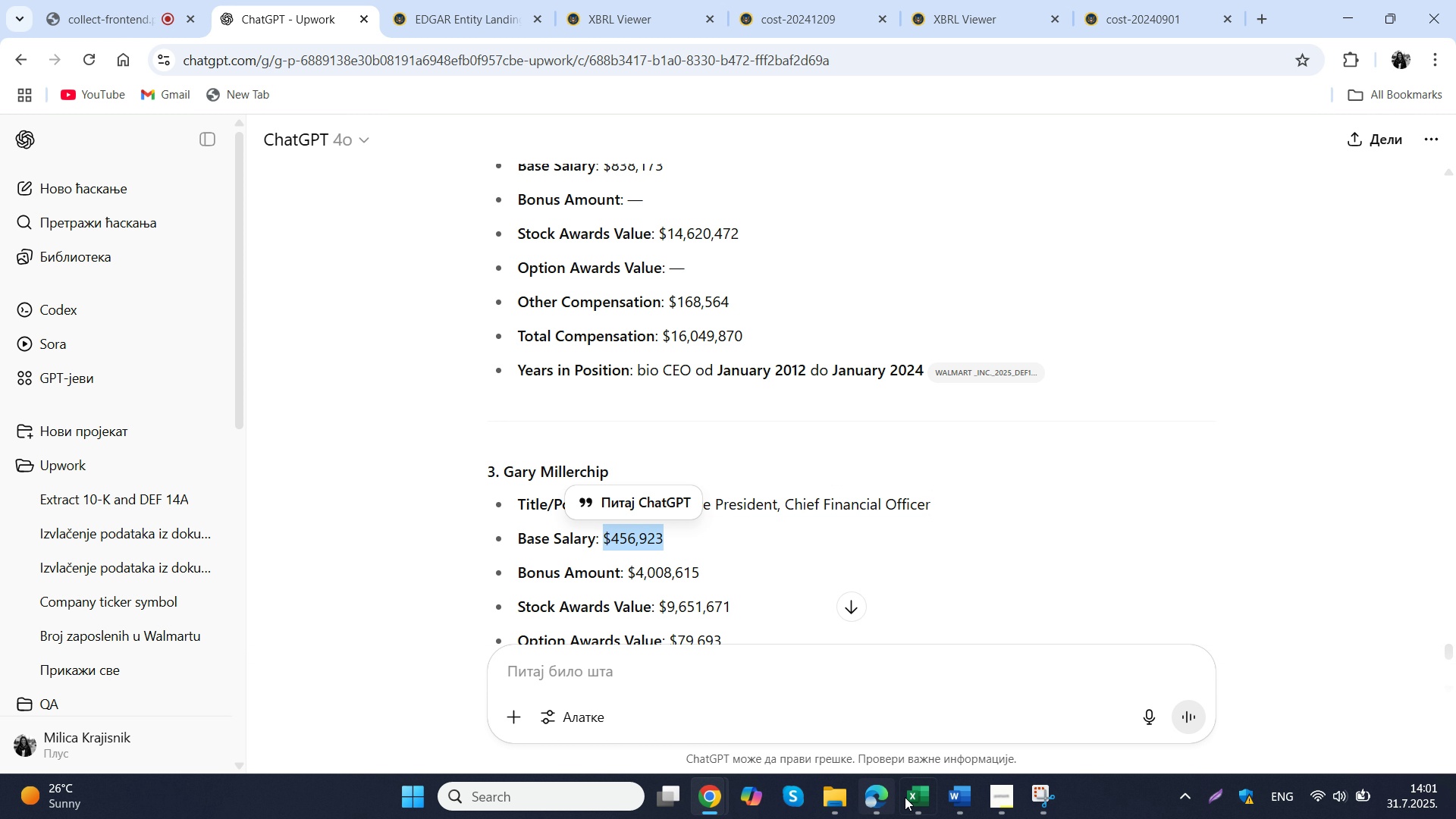 
key(Control+ControlLeft)
 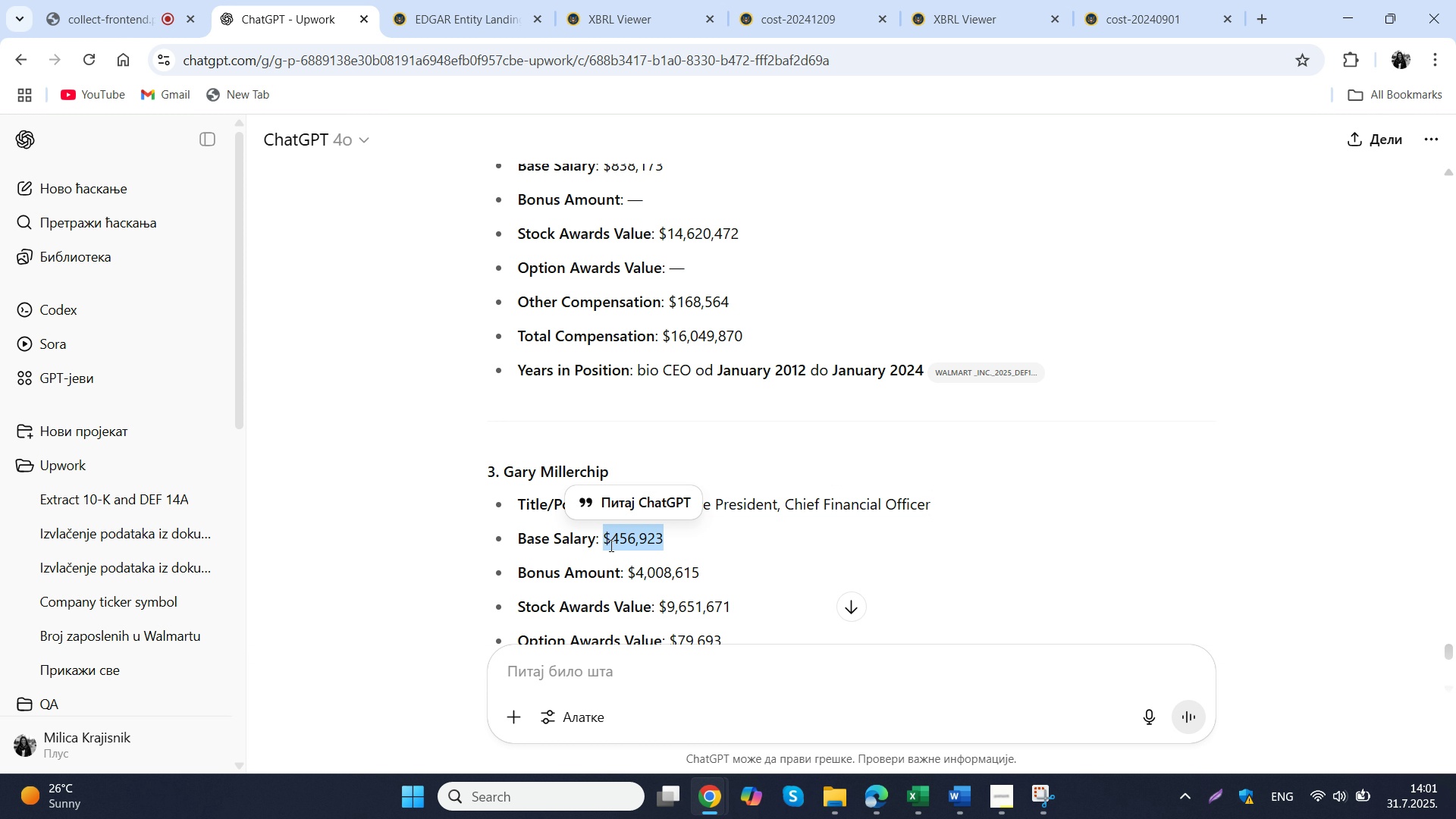 
key(Control+C)
 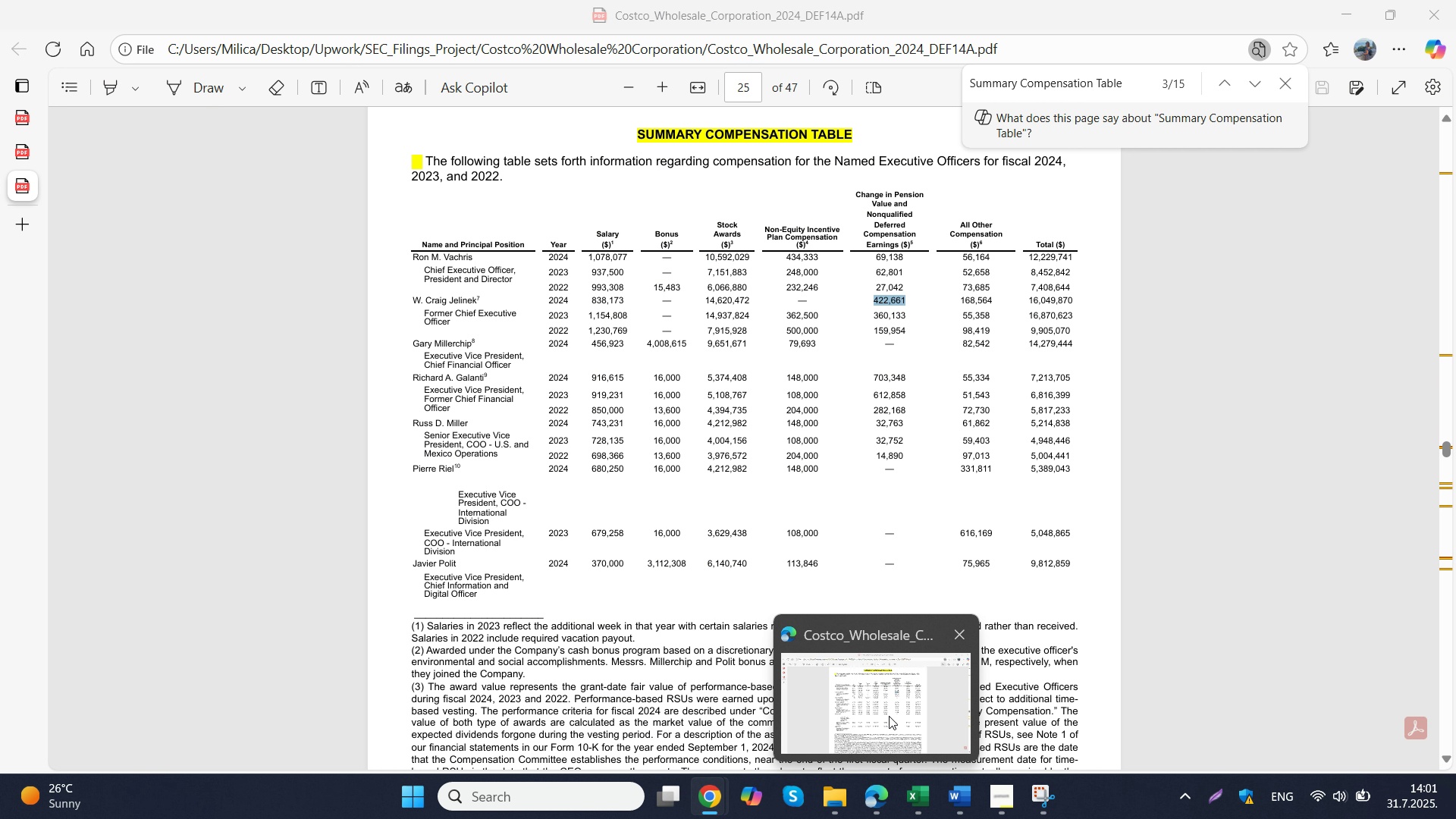 
wait(5.96)
 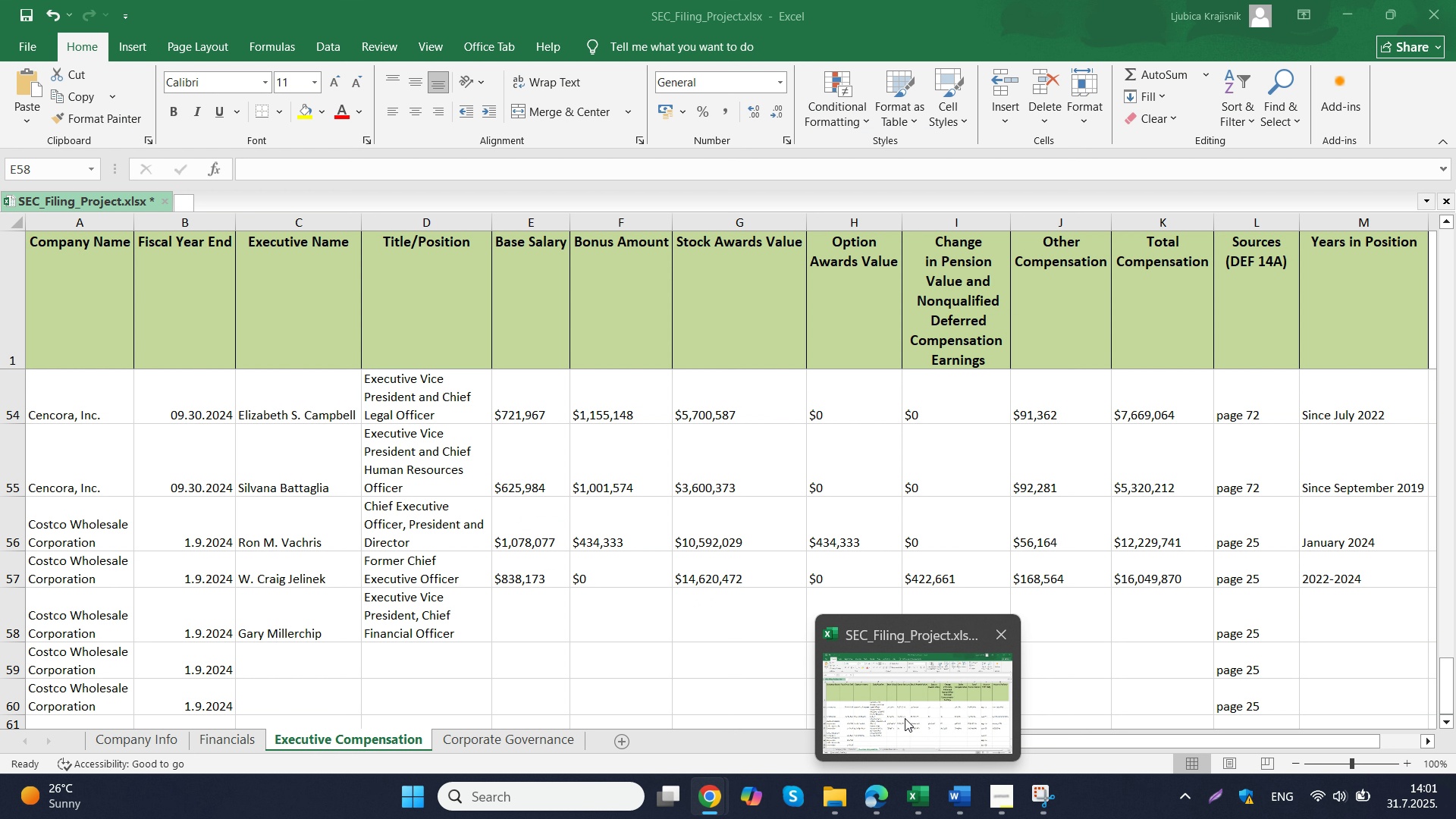 
left_click([925, 798])
 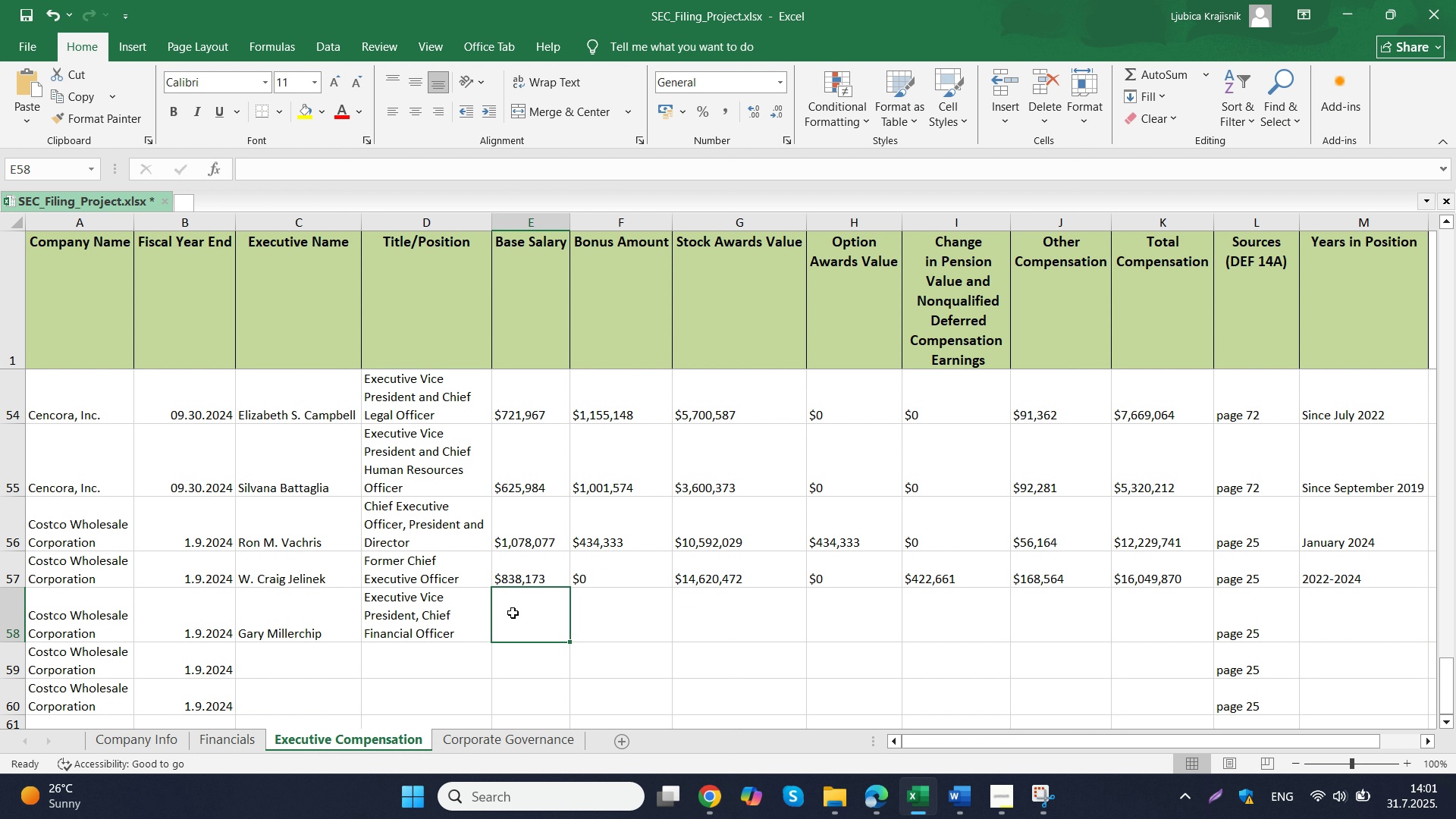 
left_click([513, 613])
 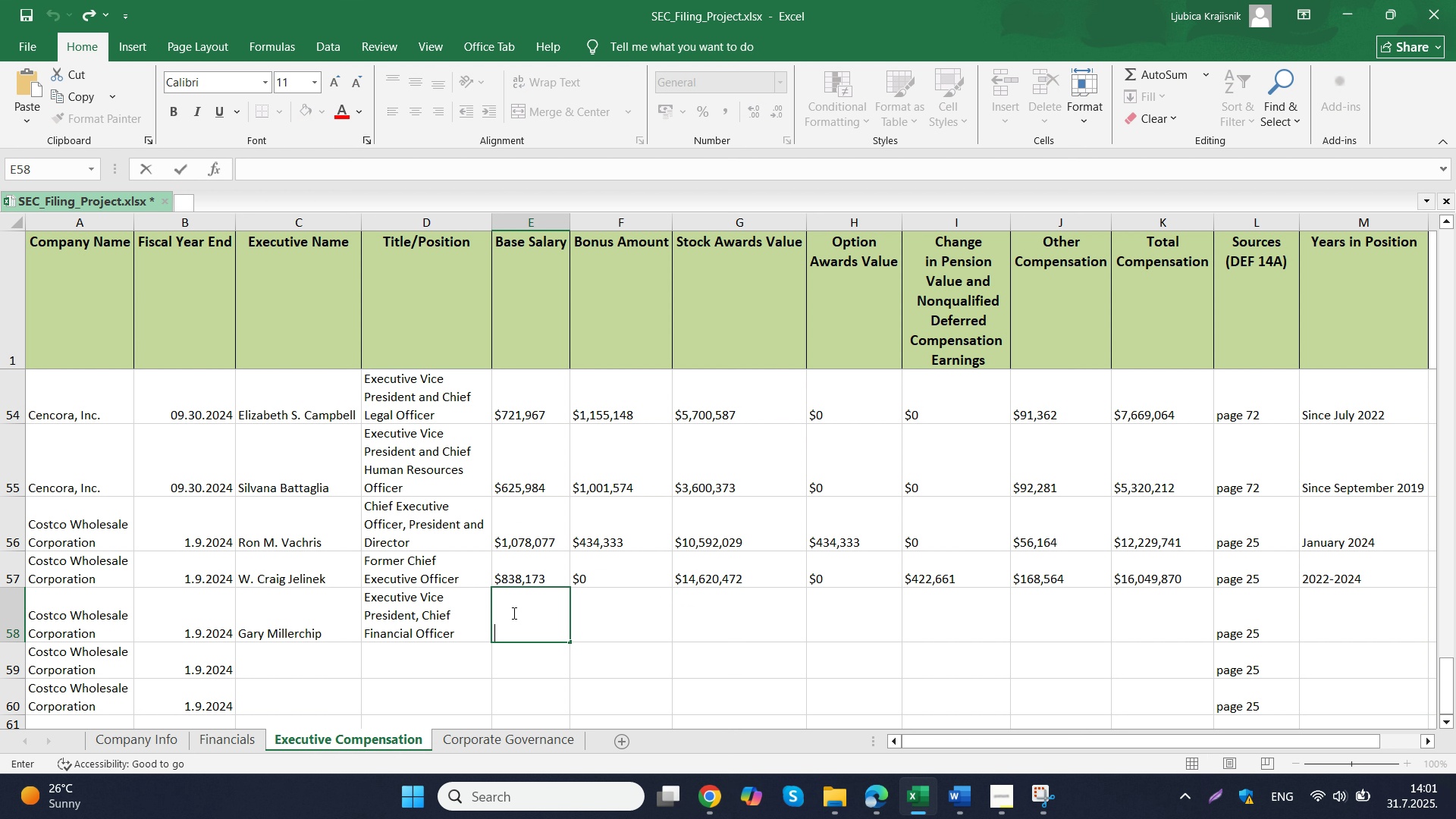 
key(Control+ControlLeft)
 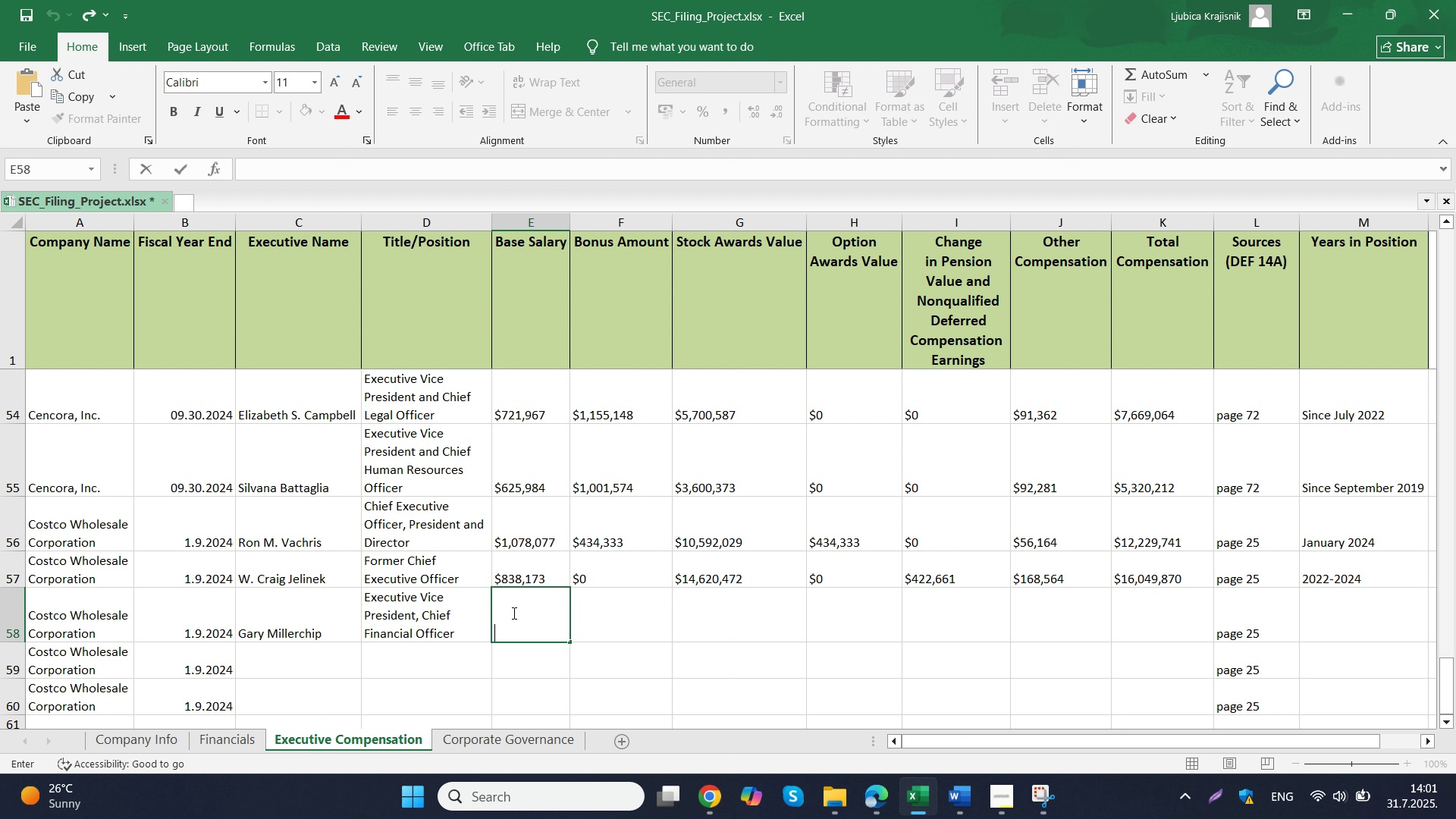 
double_click([513, 613])
 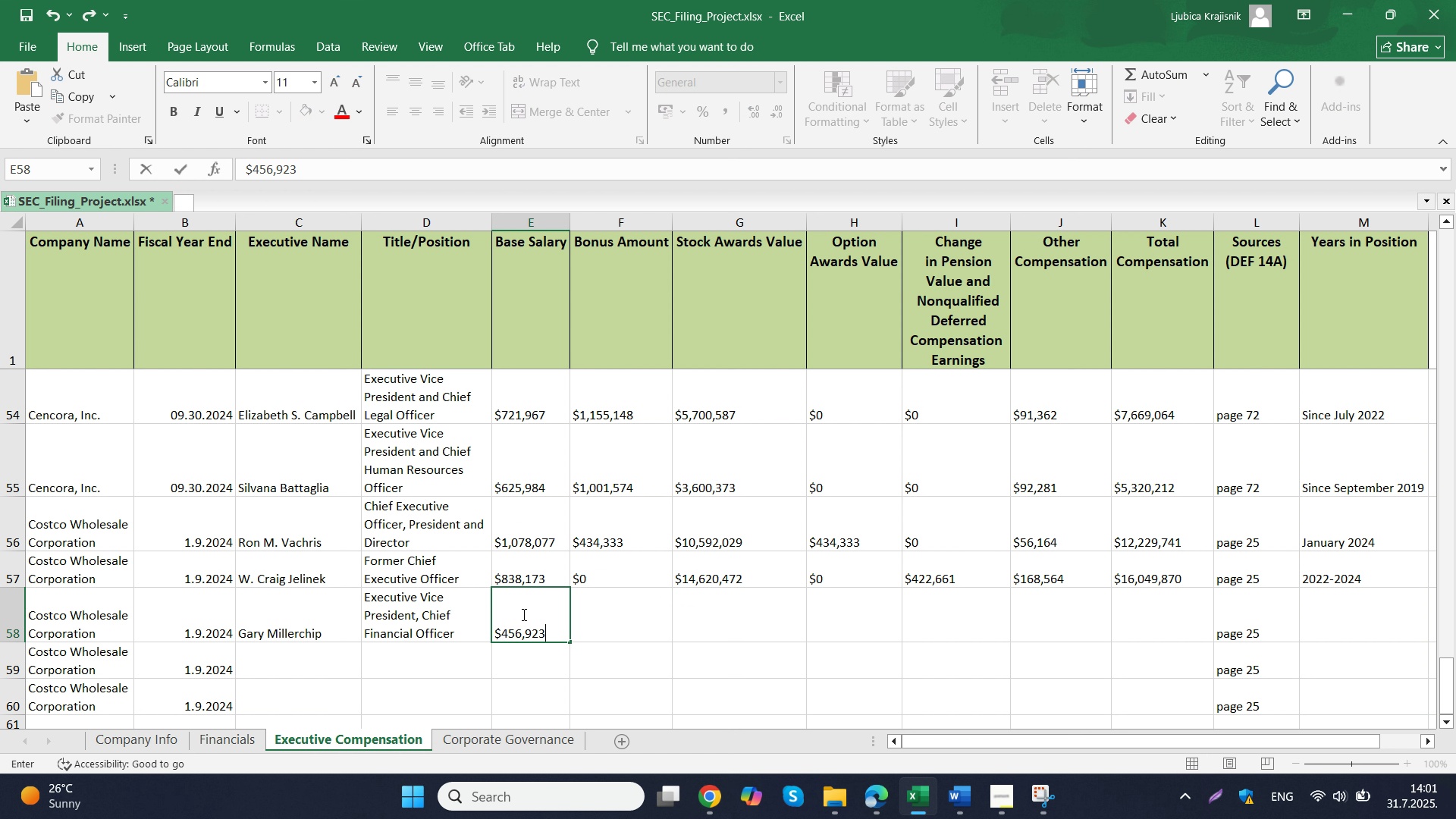 
key(Control+V)
 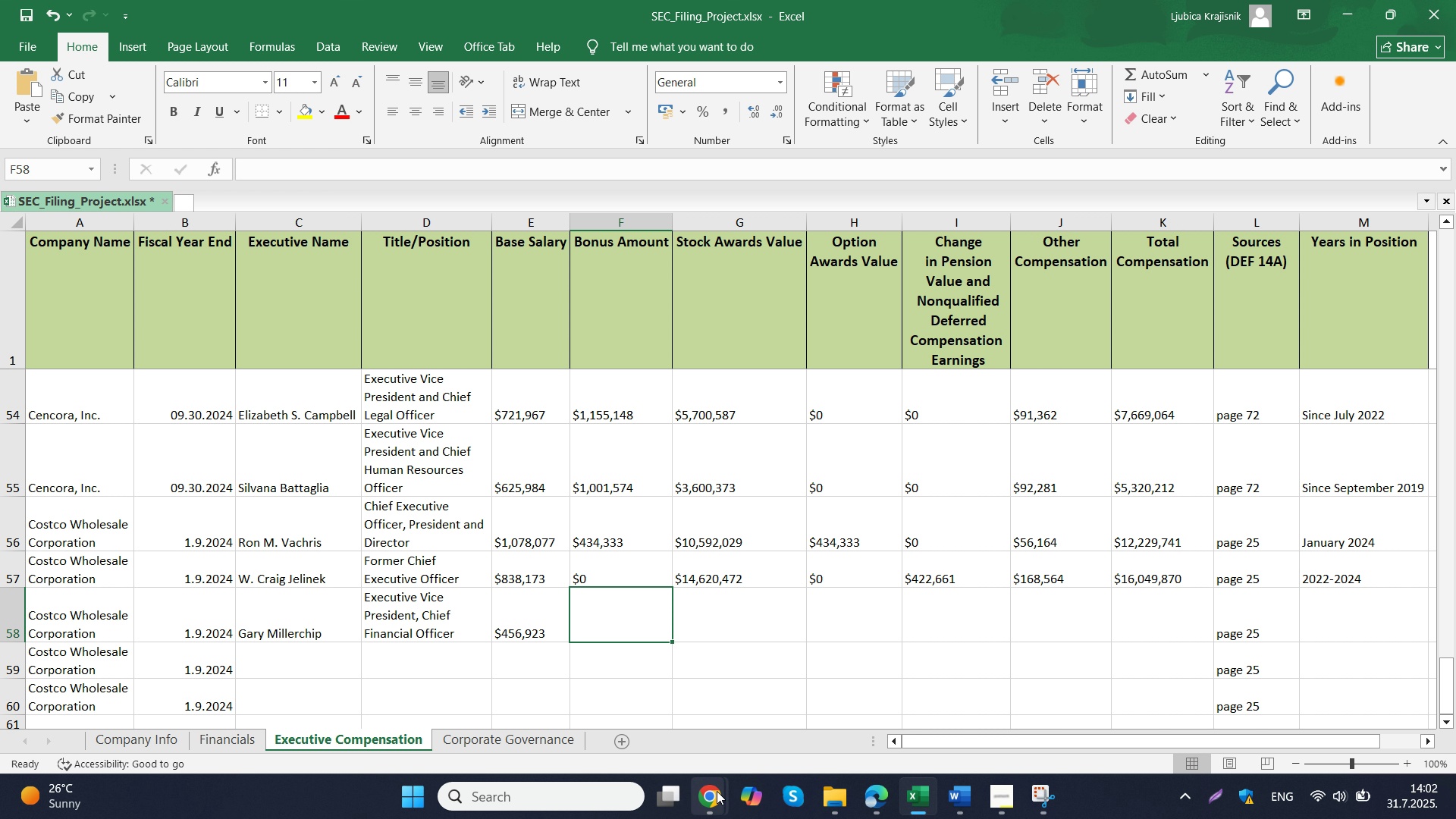 
left_click([660, 725])
 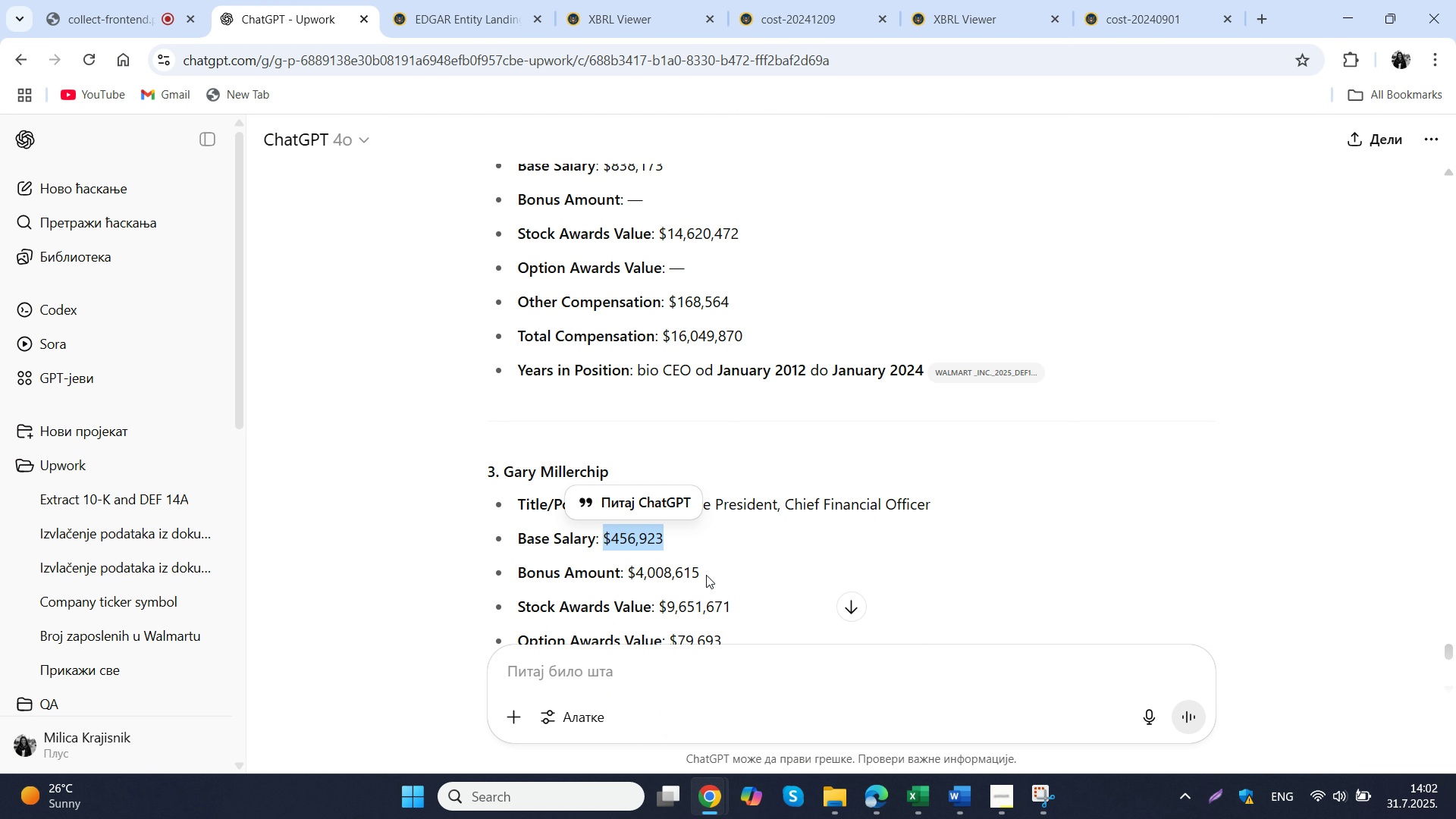 
left_click_drag(start_coordinate=[706, 575], to_coordinate=[628, 575])
 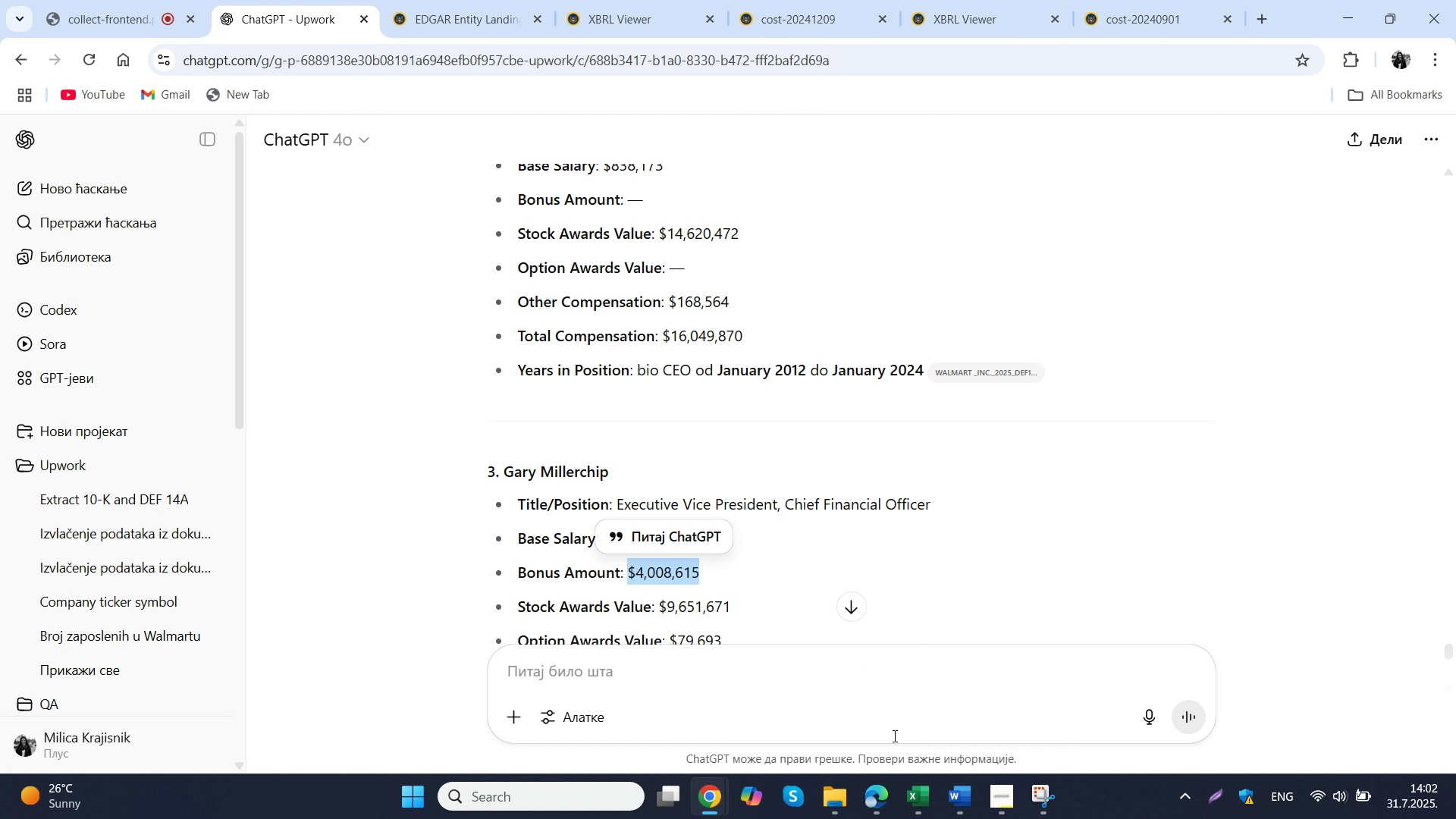 
key(Control+ControlLeft)
 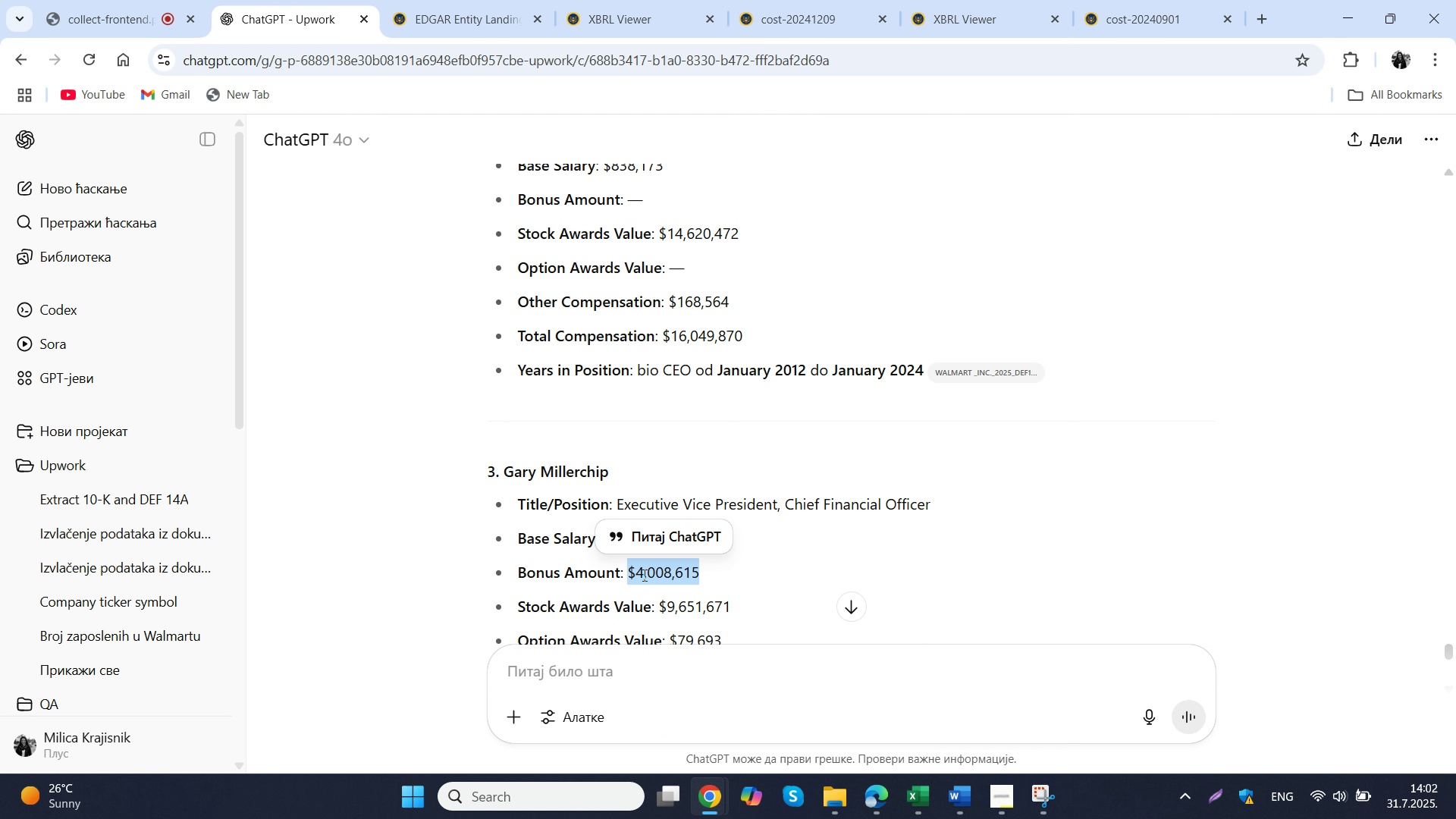 
key(Control+C)
 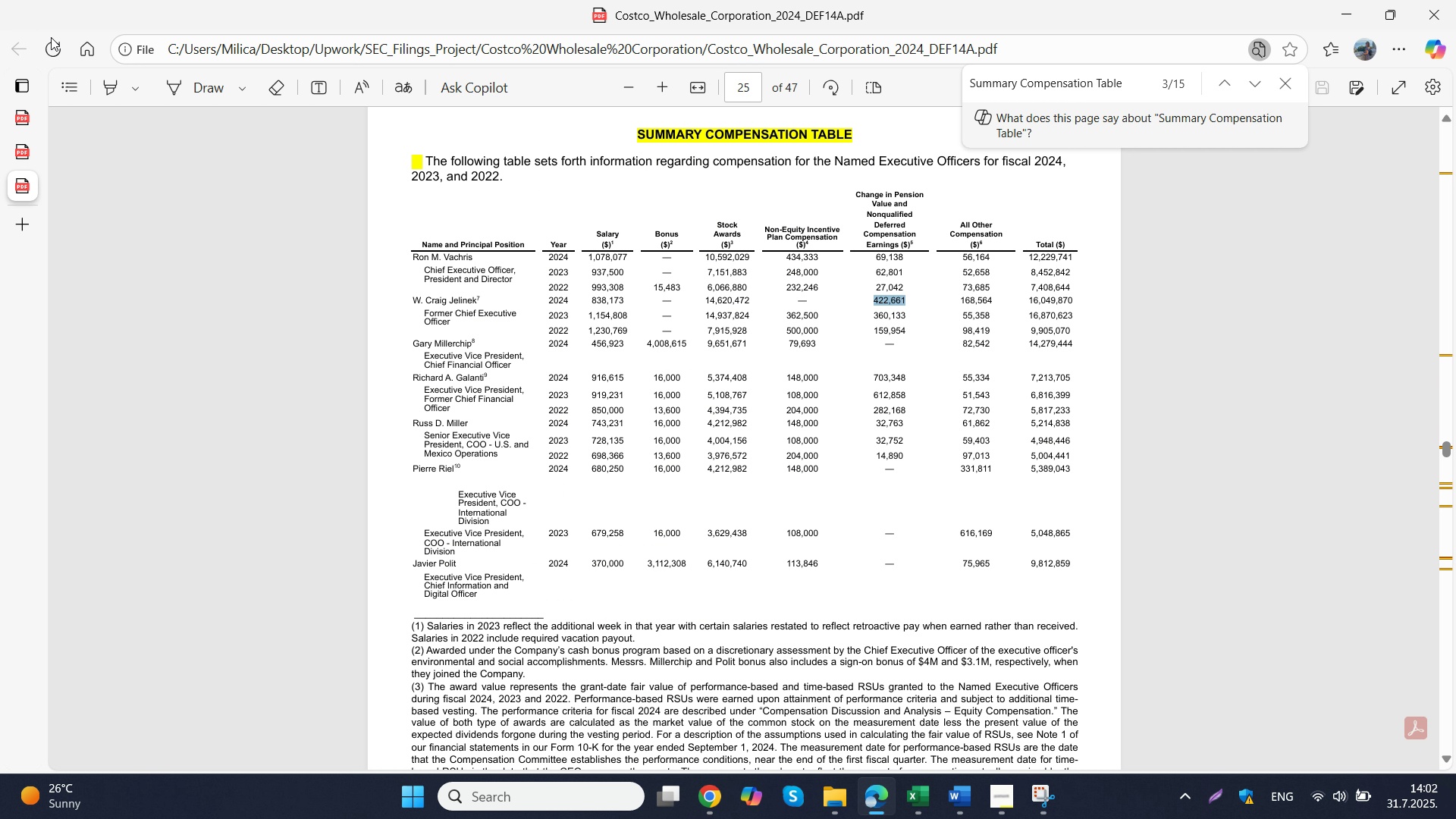 
wait(12.19)
 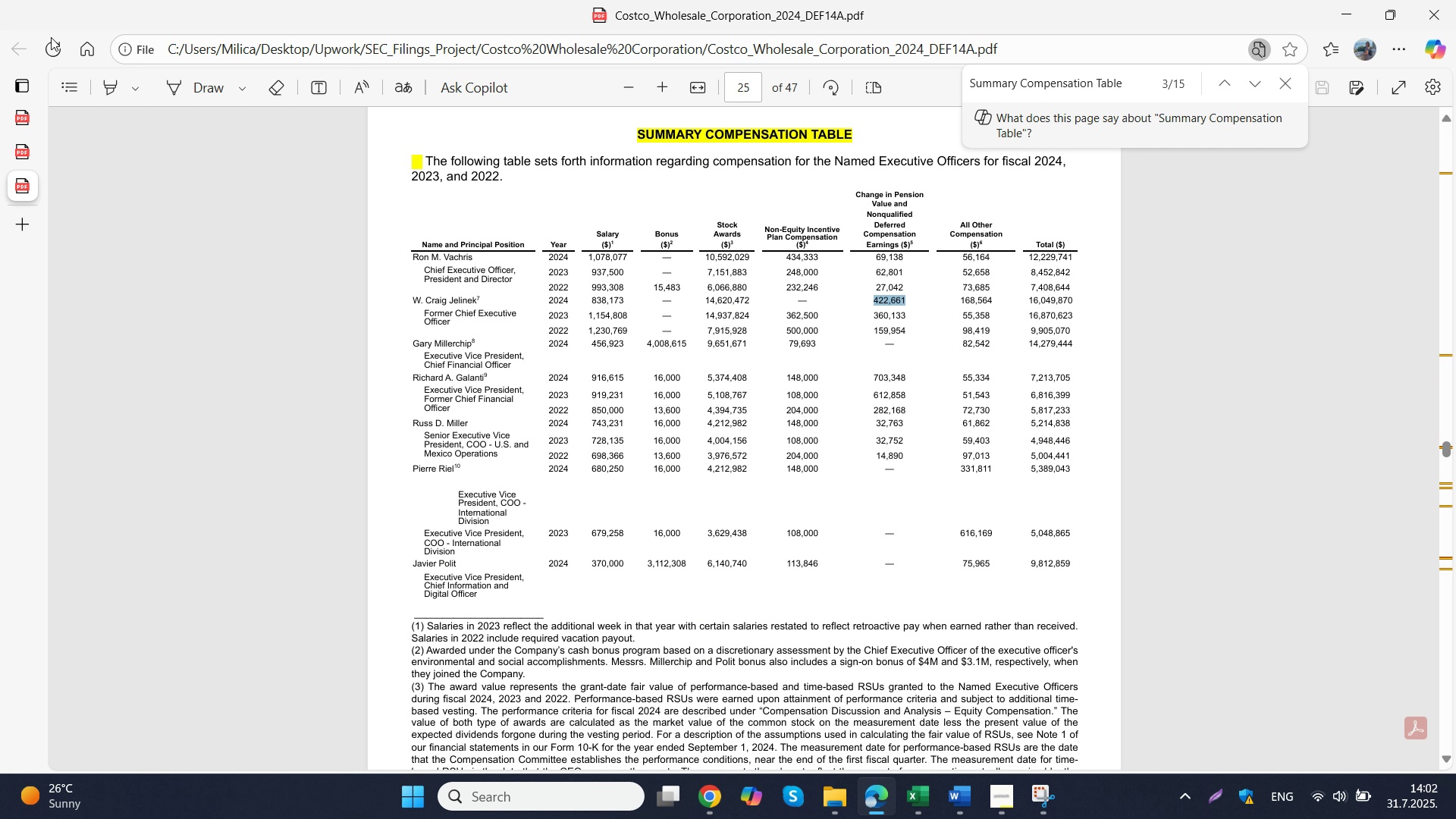 
left_click([865, 712])
 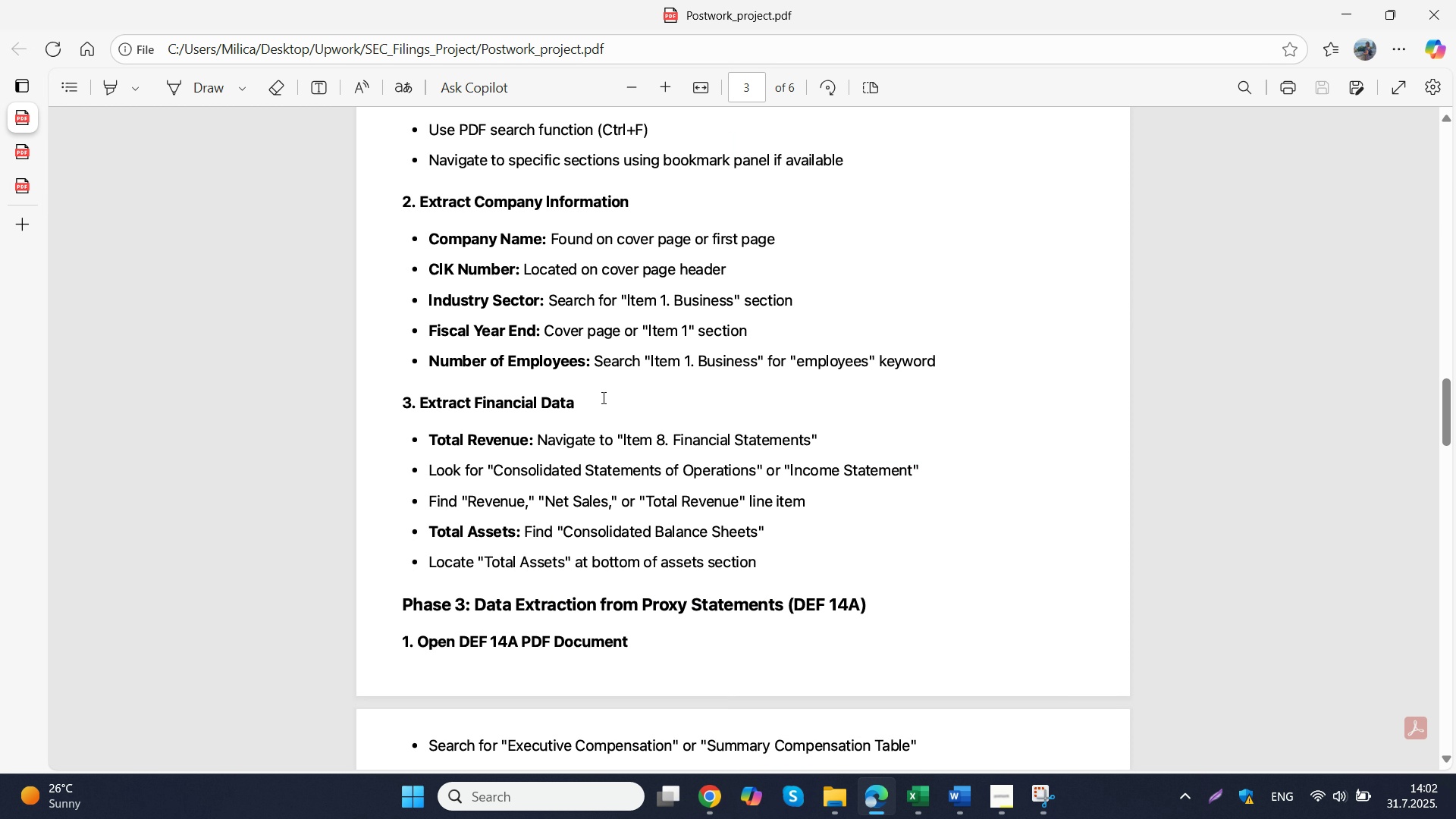 
left_click([34, 116])
 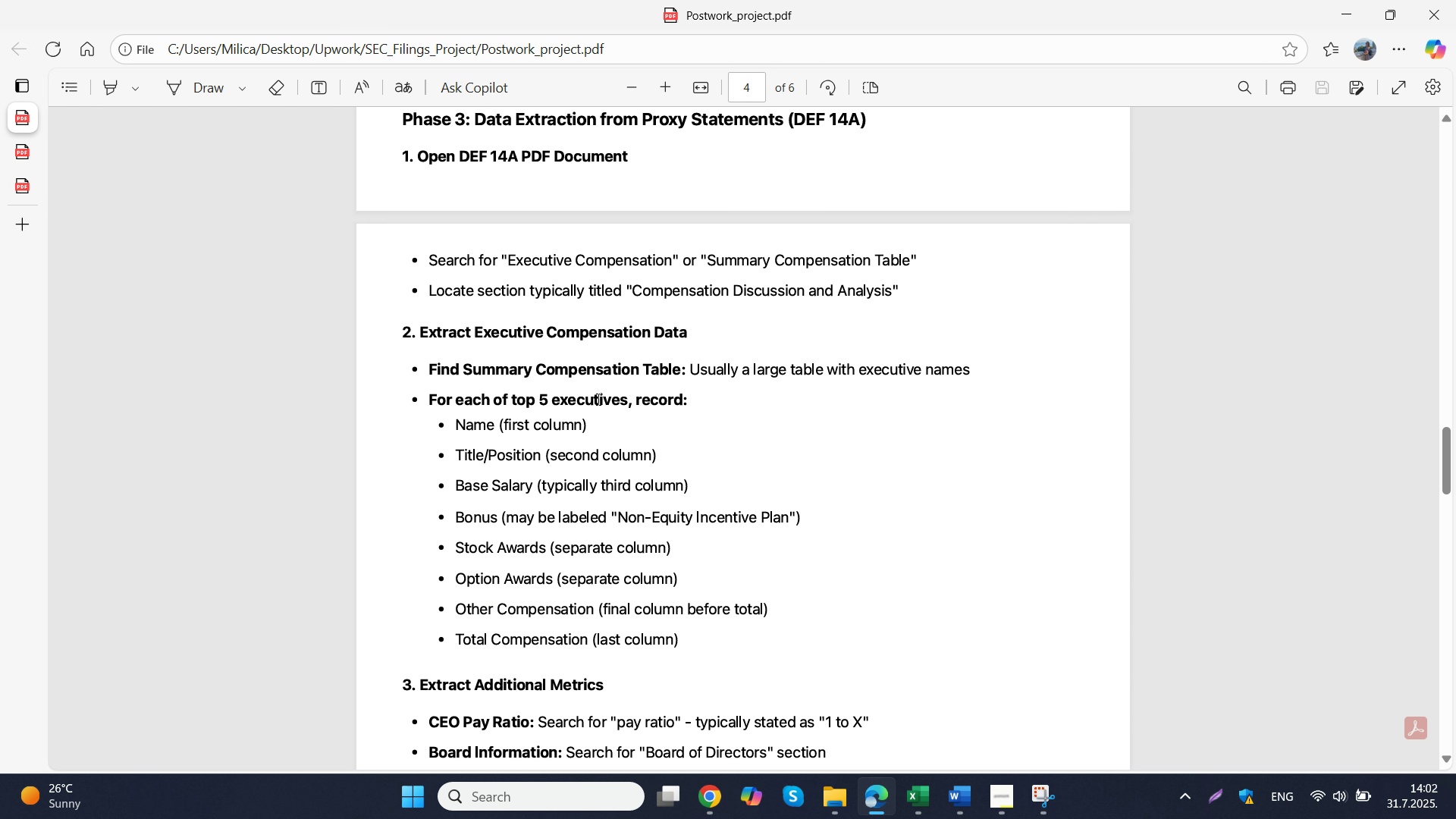 
scroll: coordinate [615, 393], scroll_direction: none, amount: 0.0
 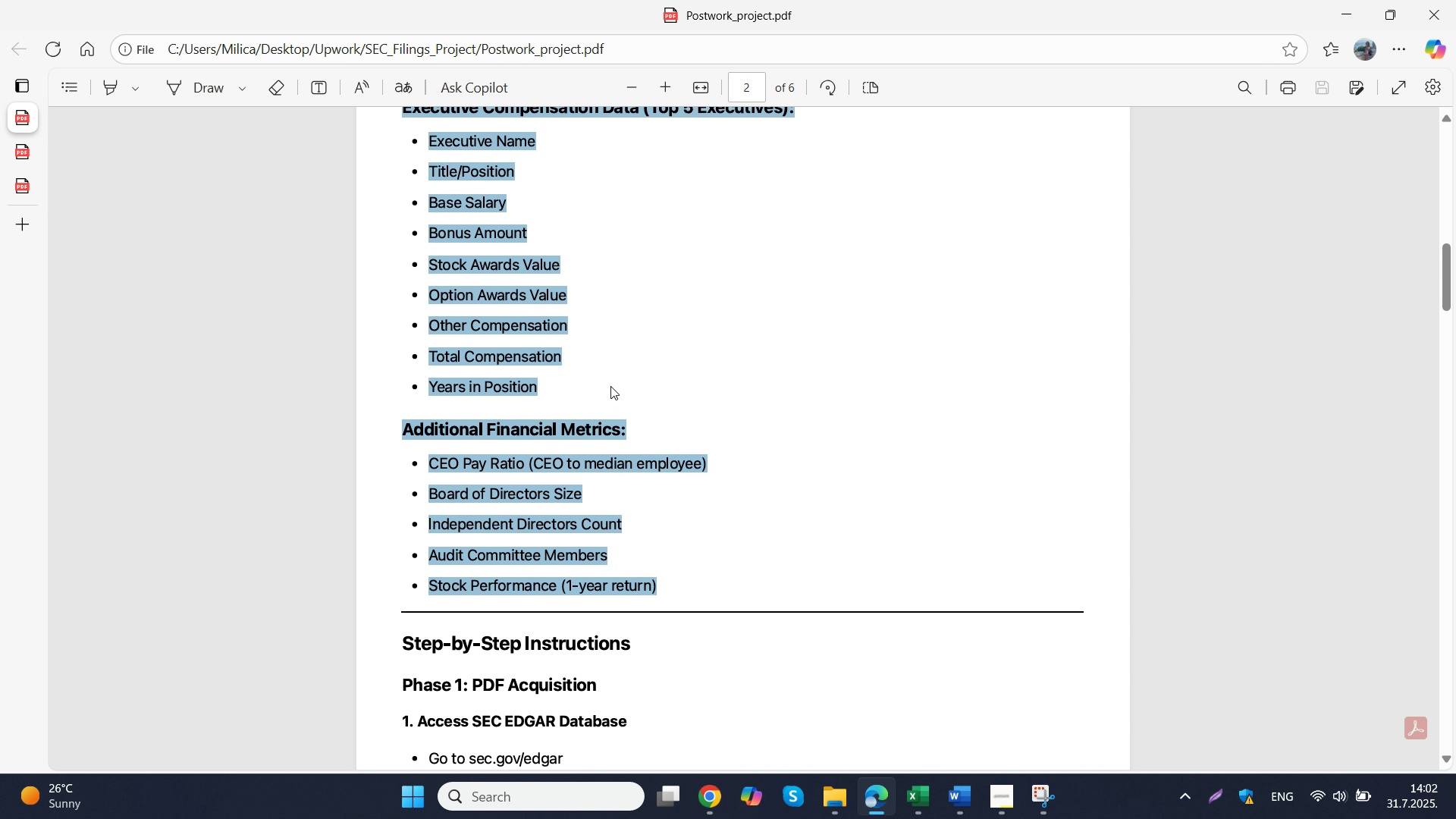 
scroll: coordinate [610, 386], scroll_direction: up, amount: 1.0
 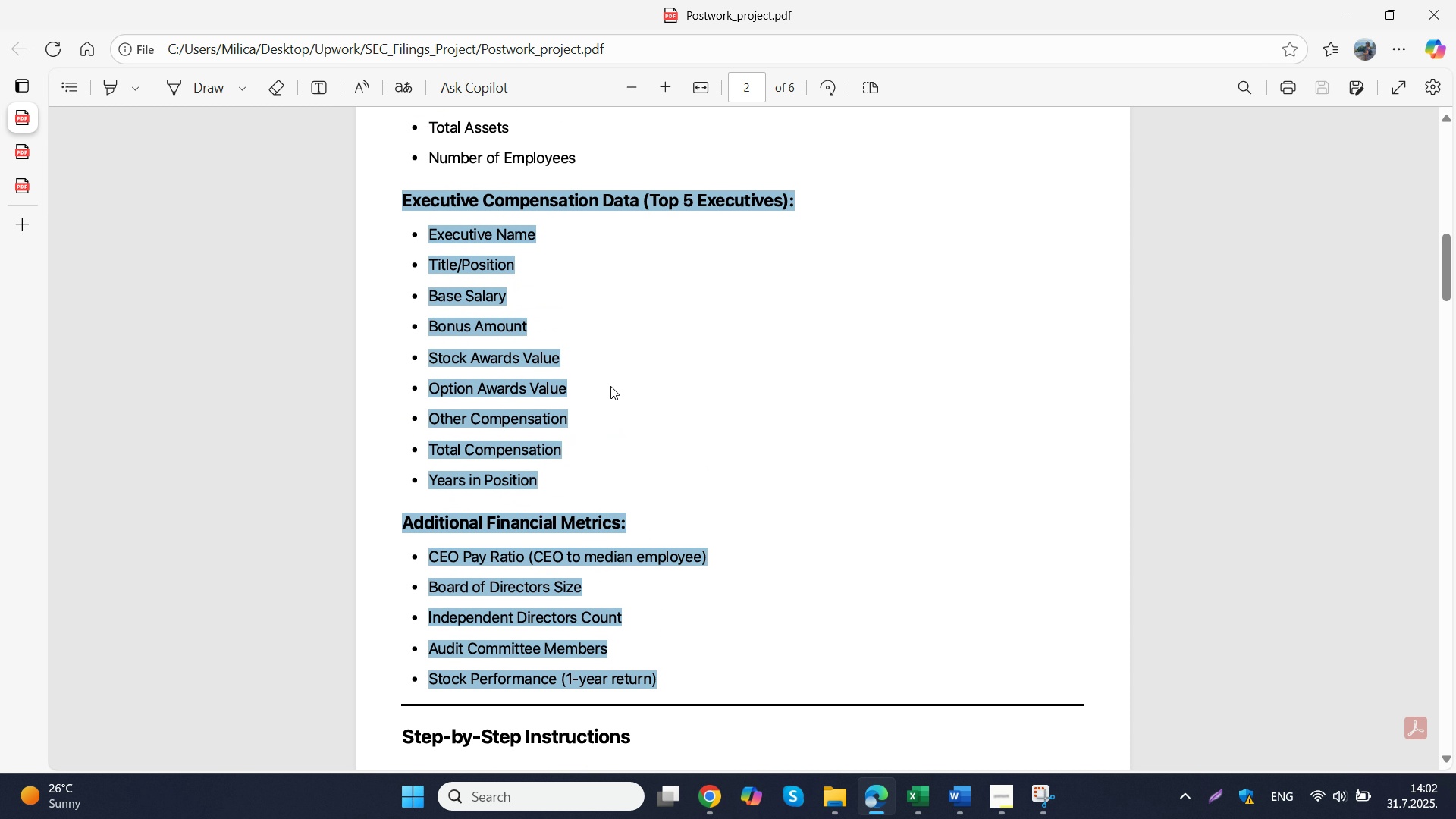 
scroll: coordinate [600, 400], scroll_direction: down, amount: 17.0
 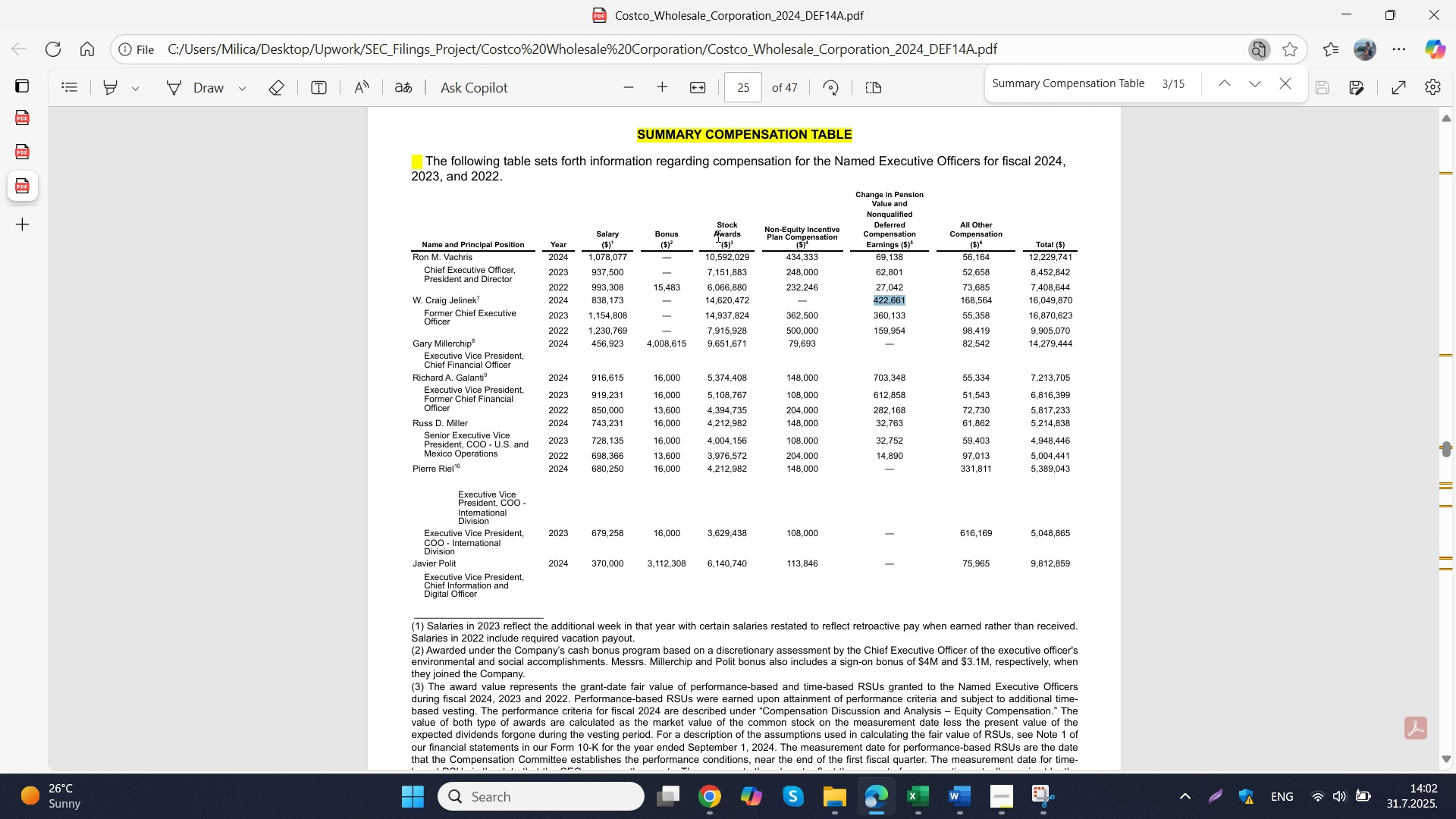 
wait(11.06)
 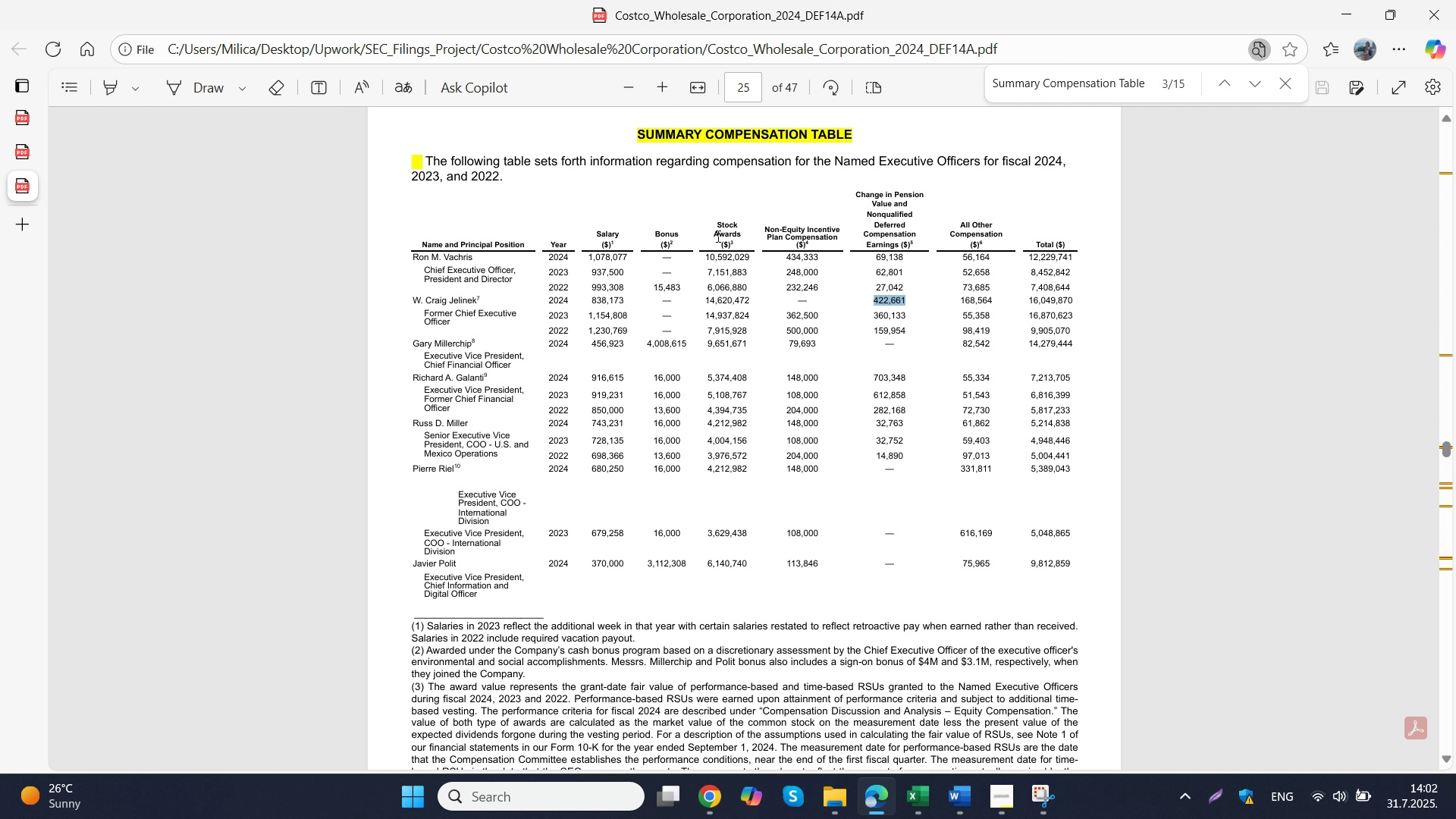 
mouse_move([870, 783])
 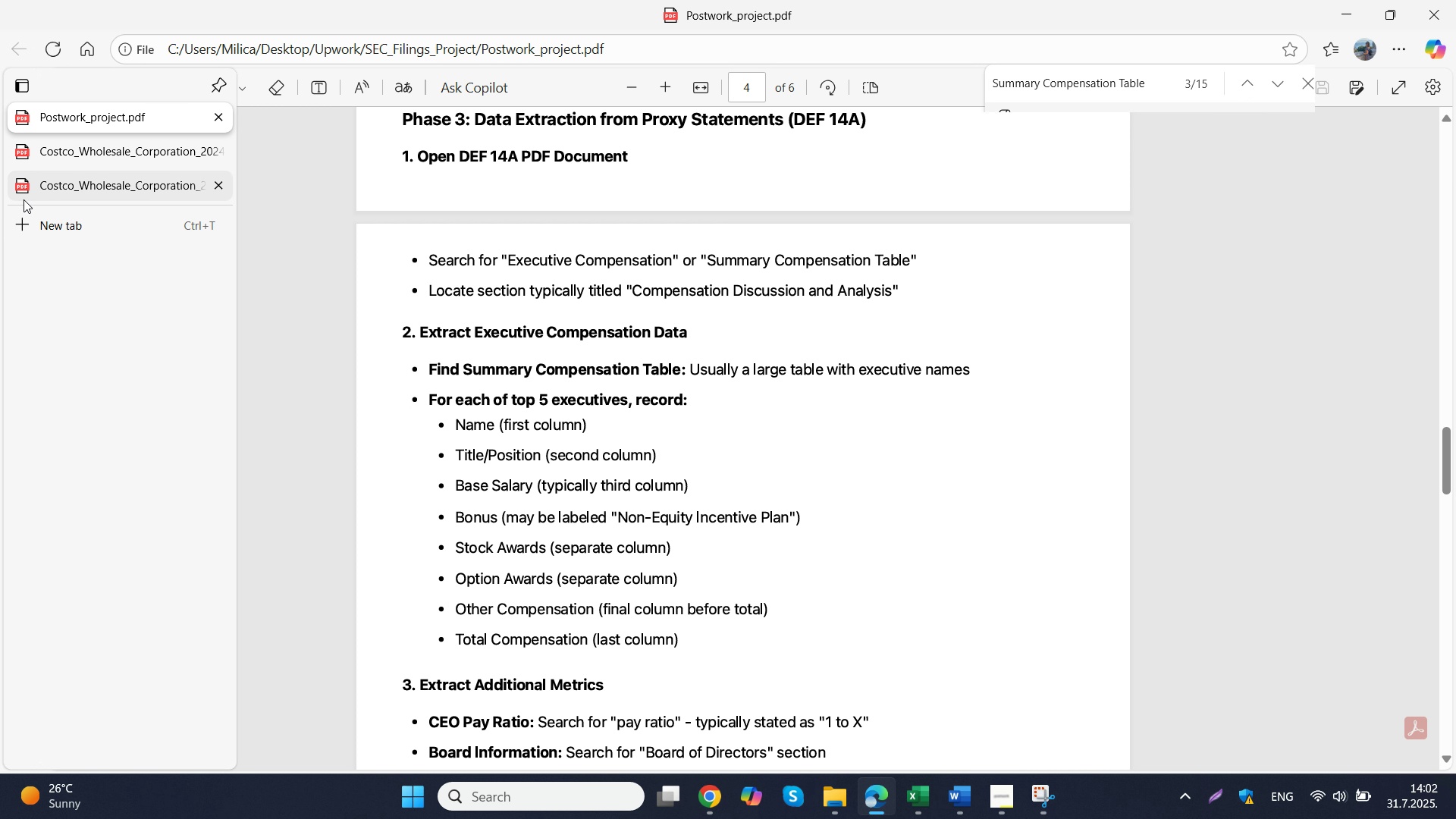 
left_click([24, 199])
 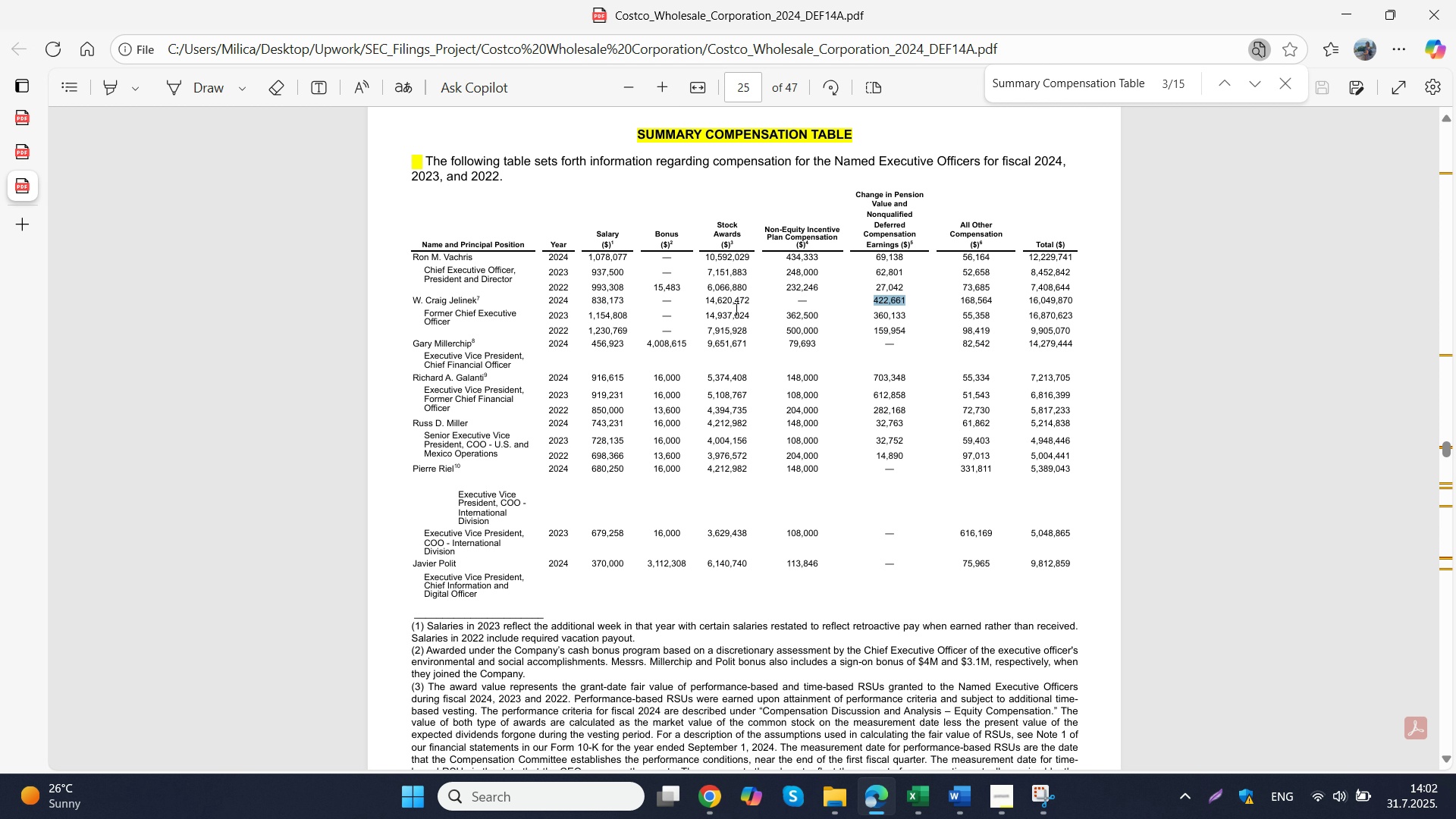 
wait(5.98)
 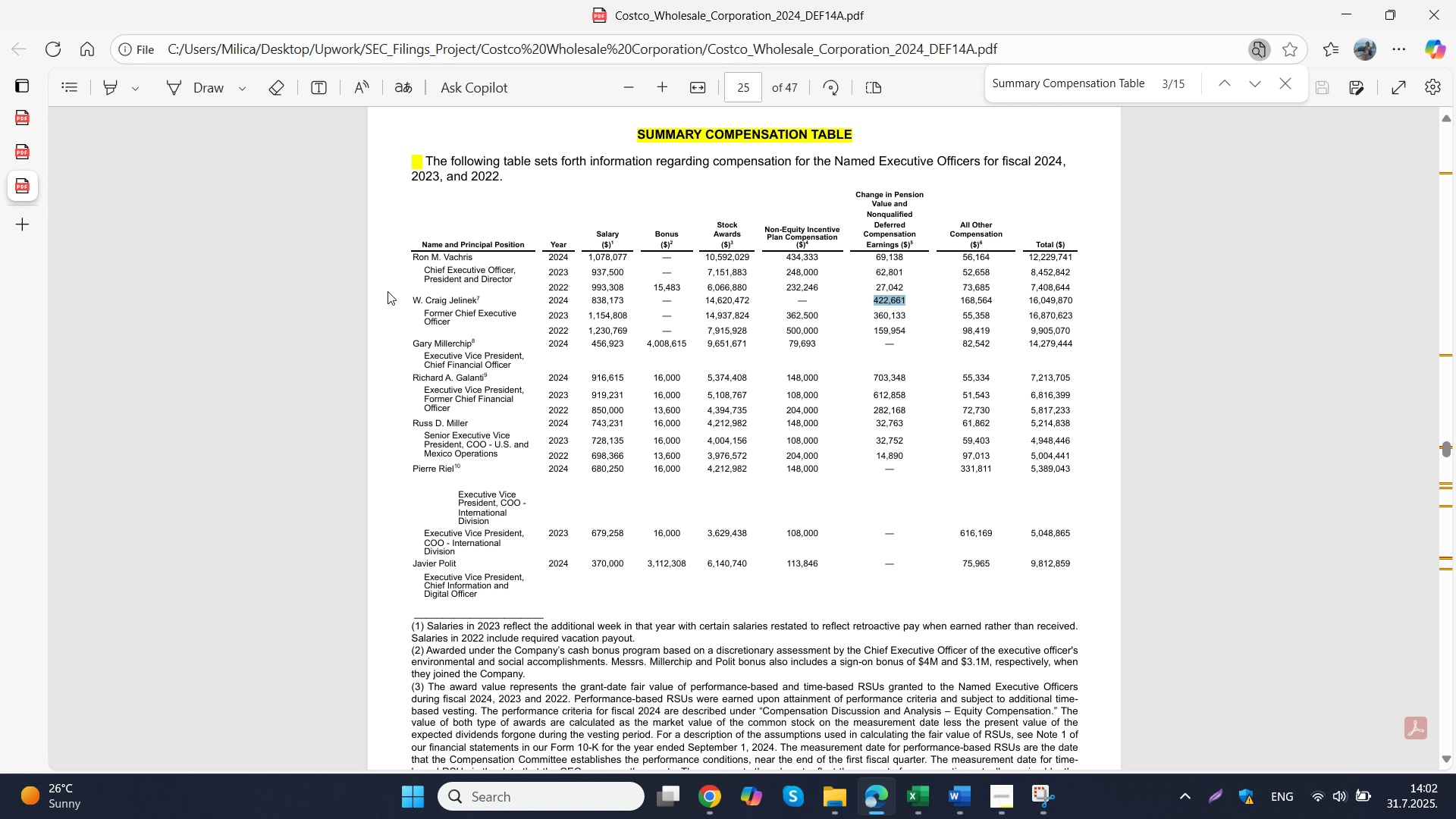 
left_click([565, 799])
 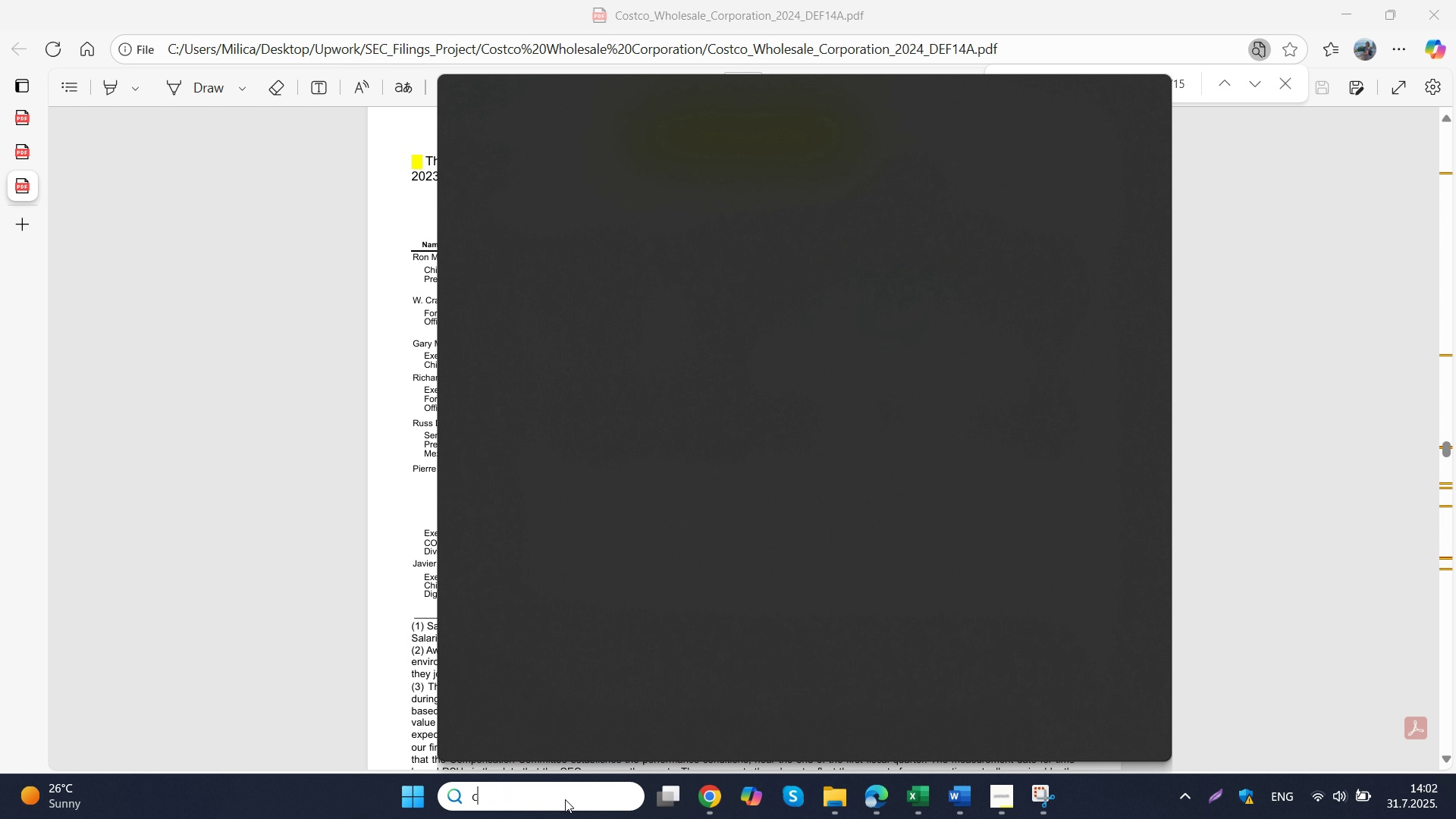 
type(ca)
 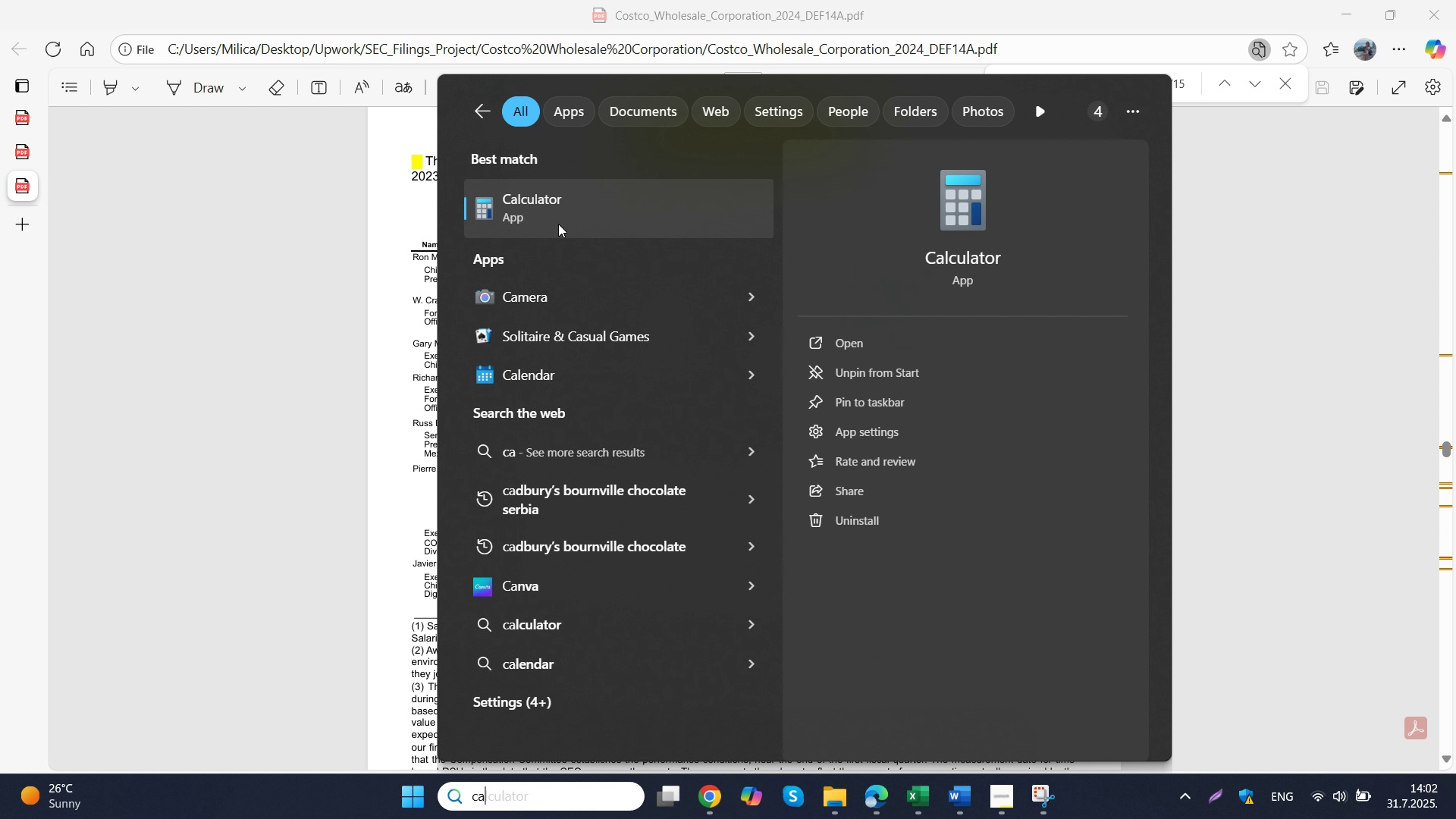 
left_click([558, 224])
 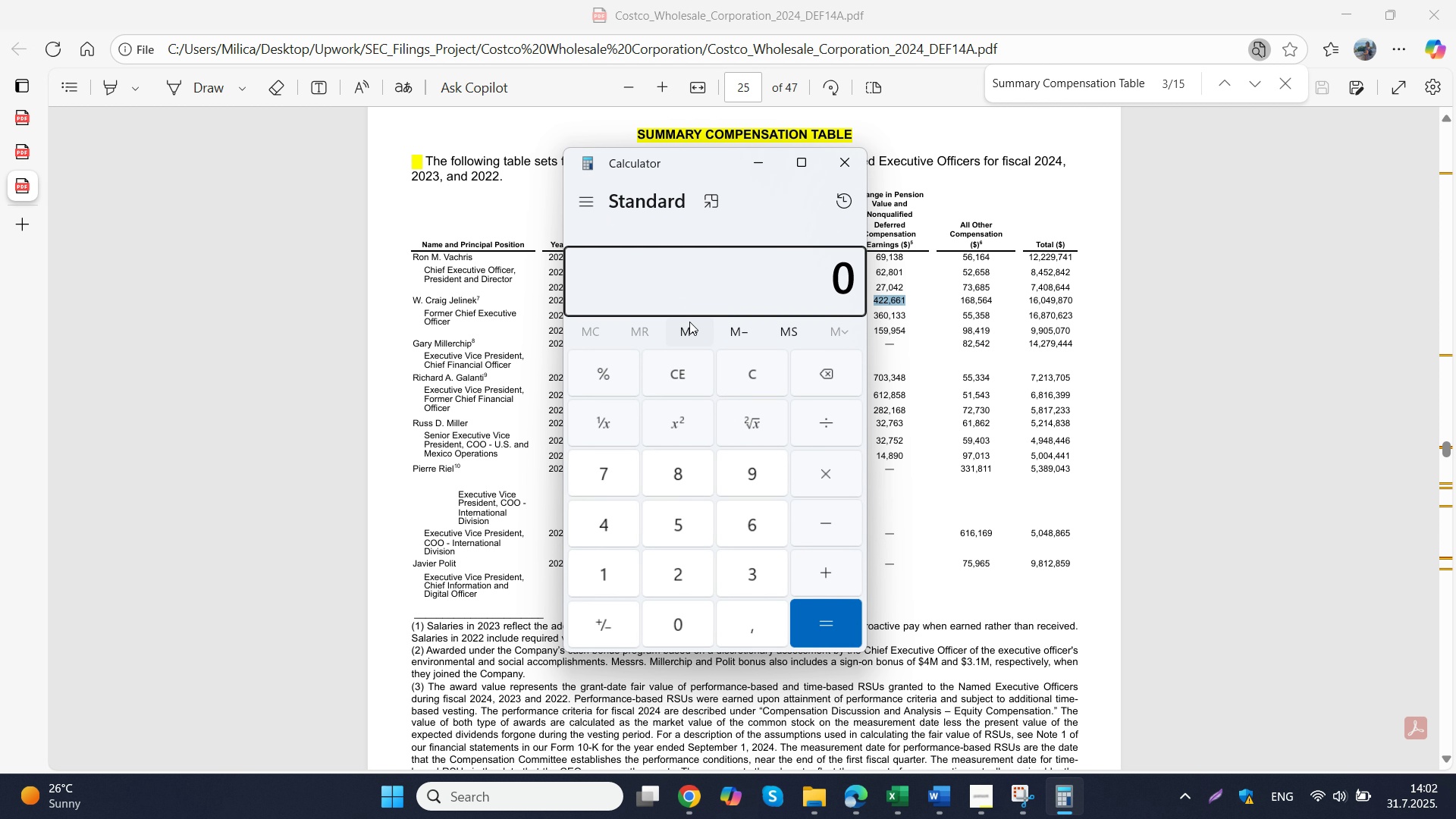 
key(Control+V)
 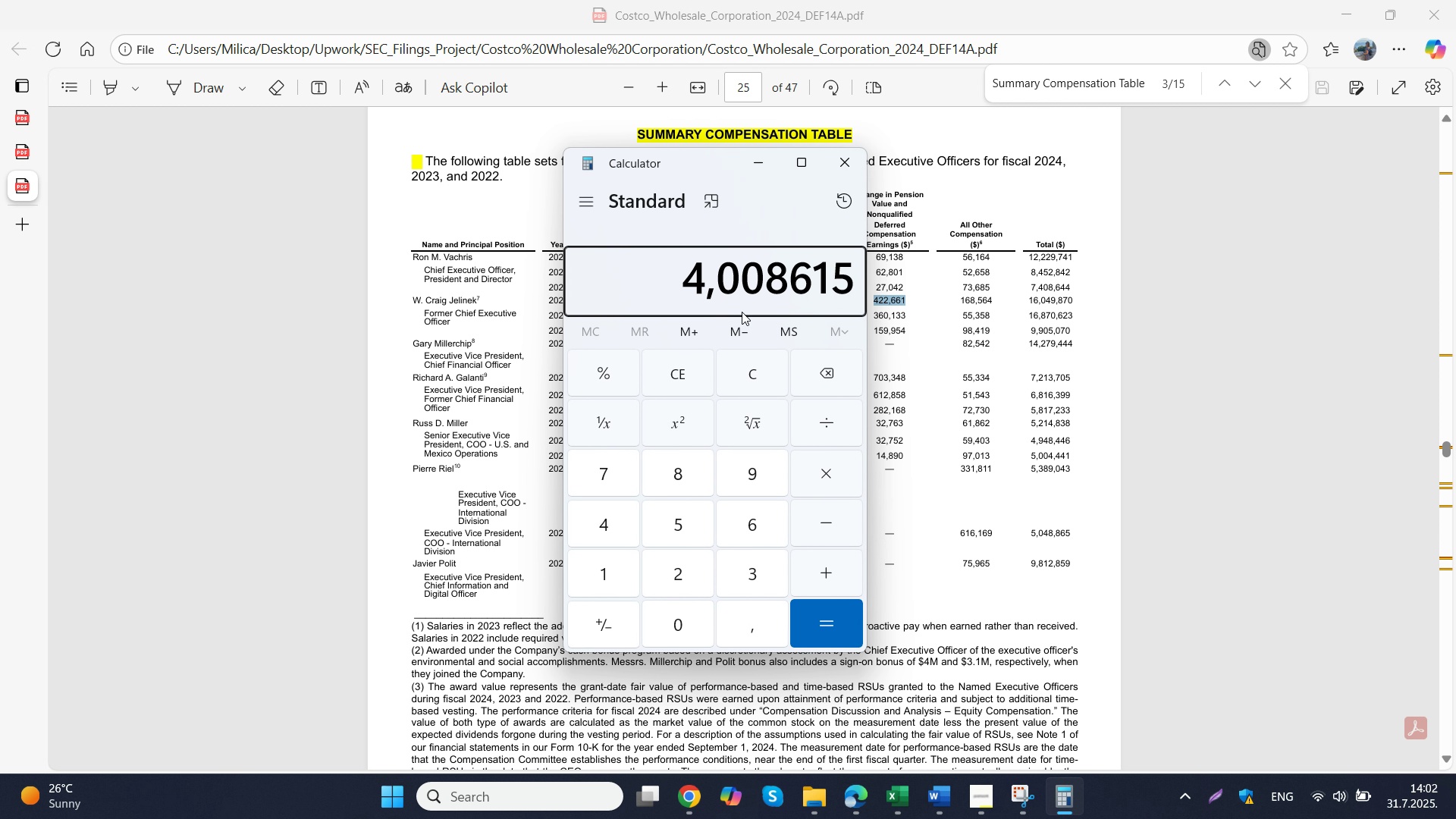 
left_click([720, 284])
 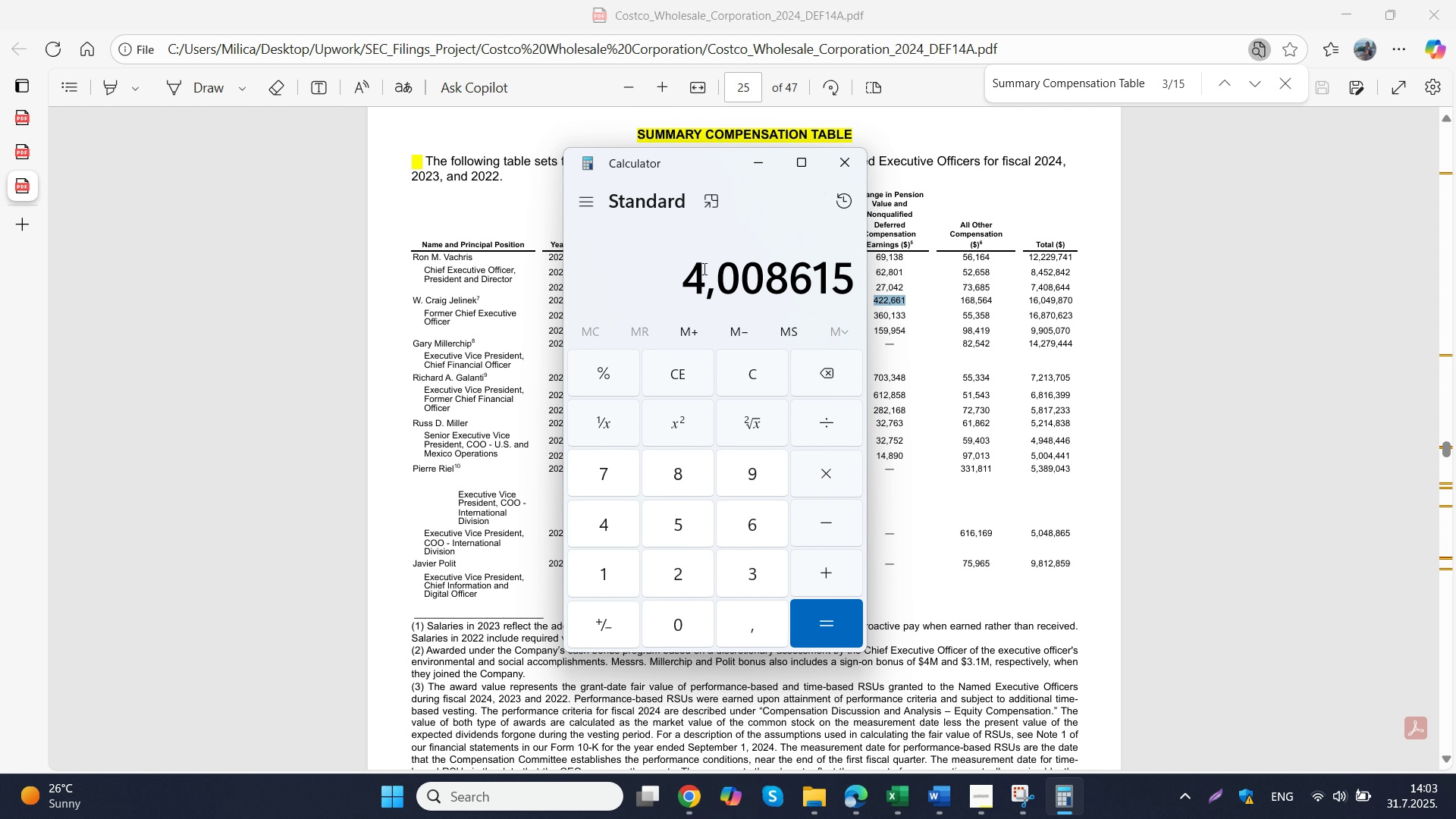 
left_click_drag(start_coordinate=[697, 269], to_coordinate=[839, 270])
 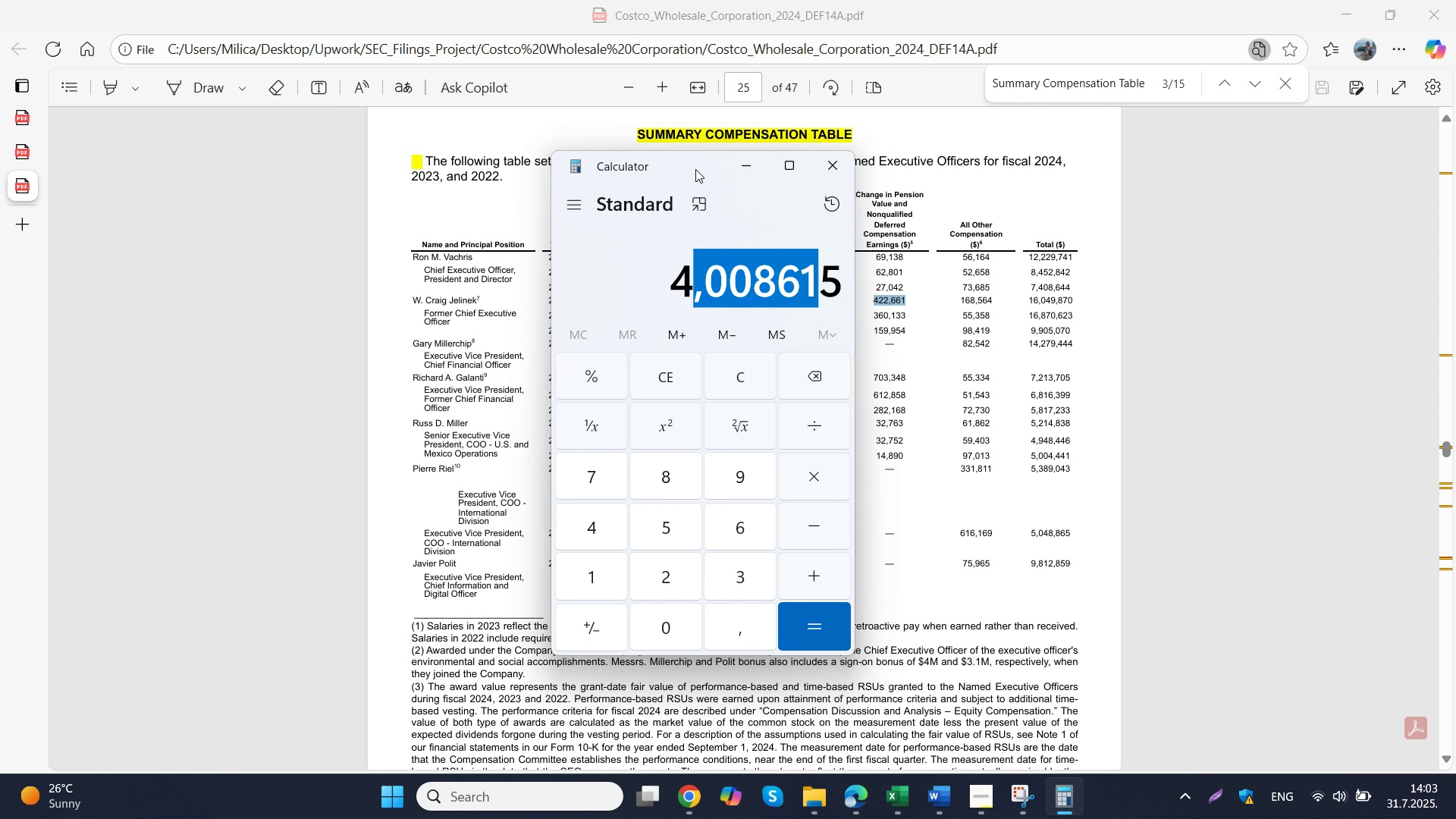 
left_click_drag(start_coordinate=[708, 166], to_coordinate=[349, 209])
 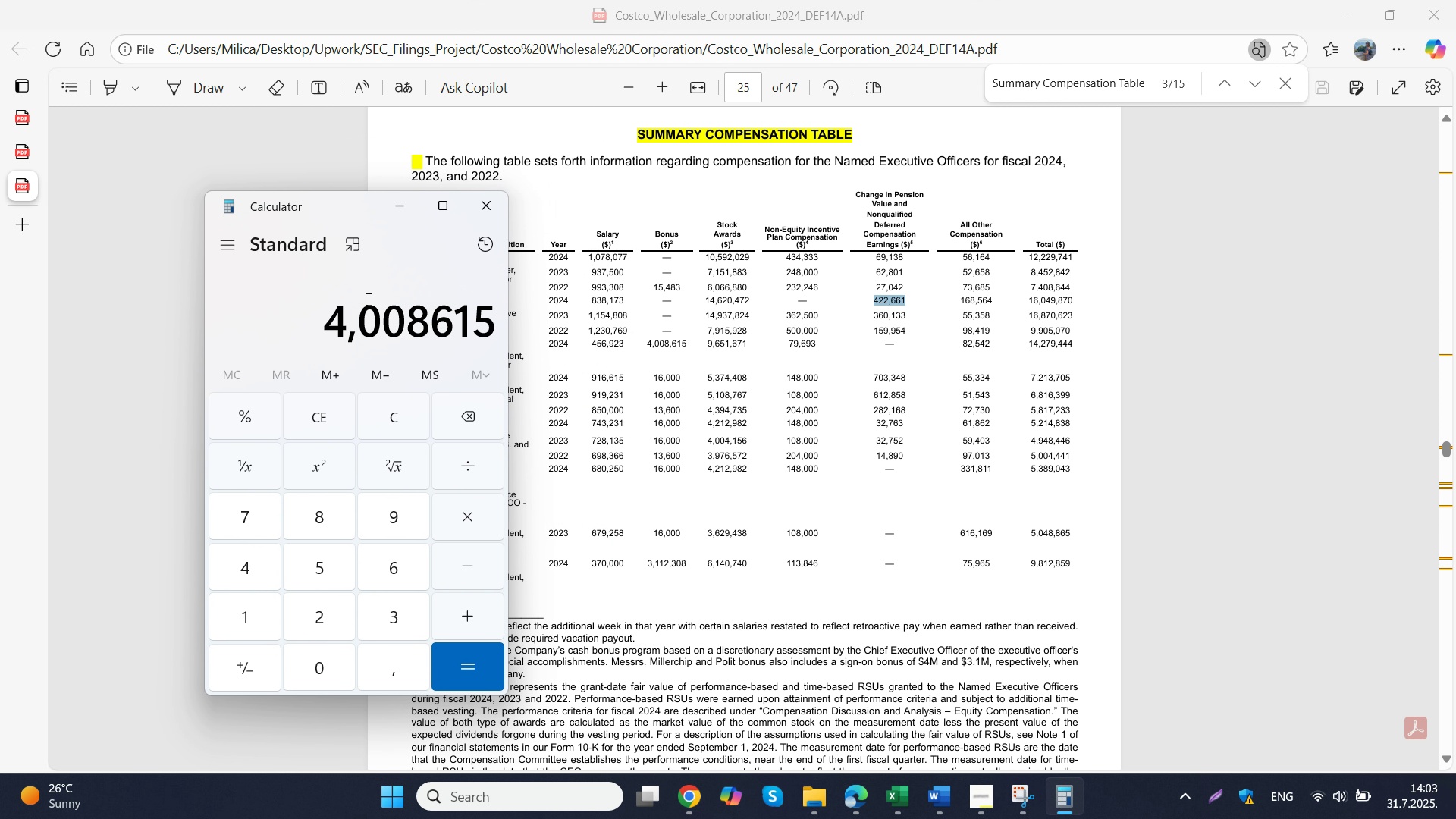 
left_click([367, 299])
 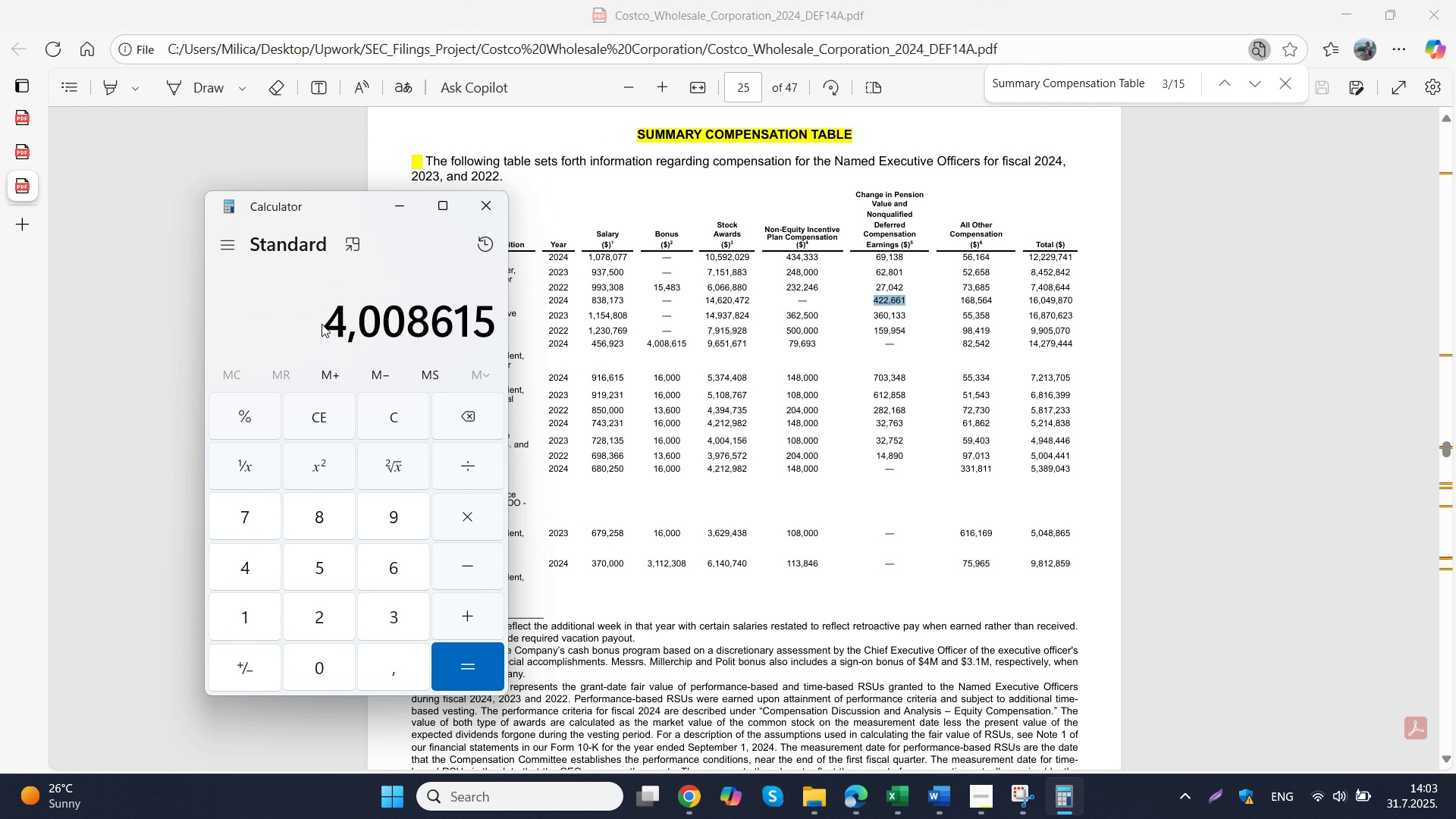 
left_click_drag(start_coordinate=[322, 324], to_coordinate=[758, 362])
 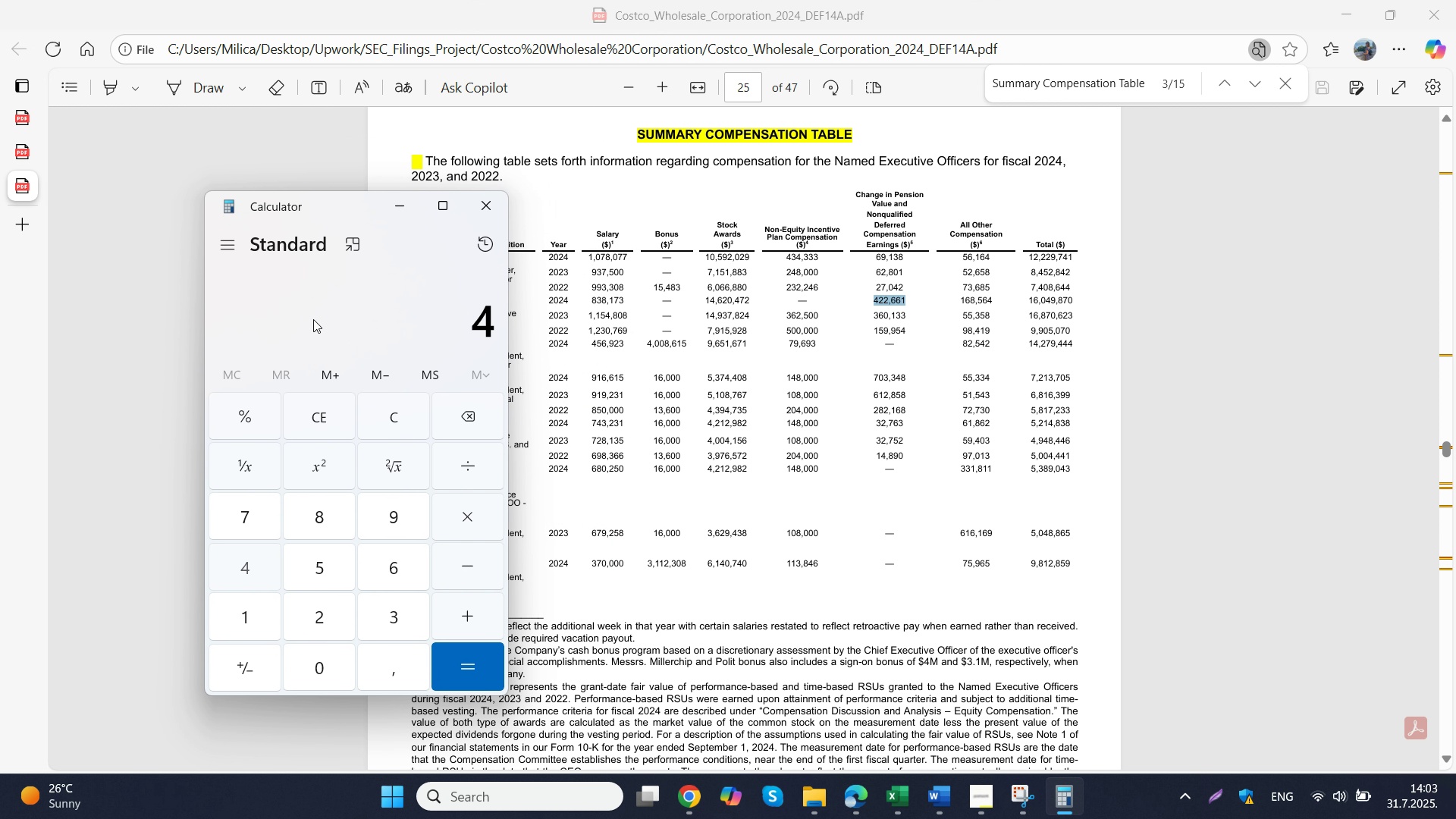 
key(Numpad4)
 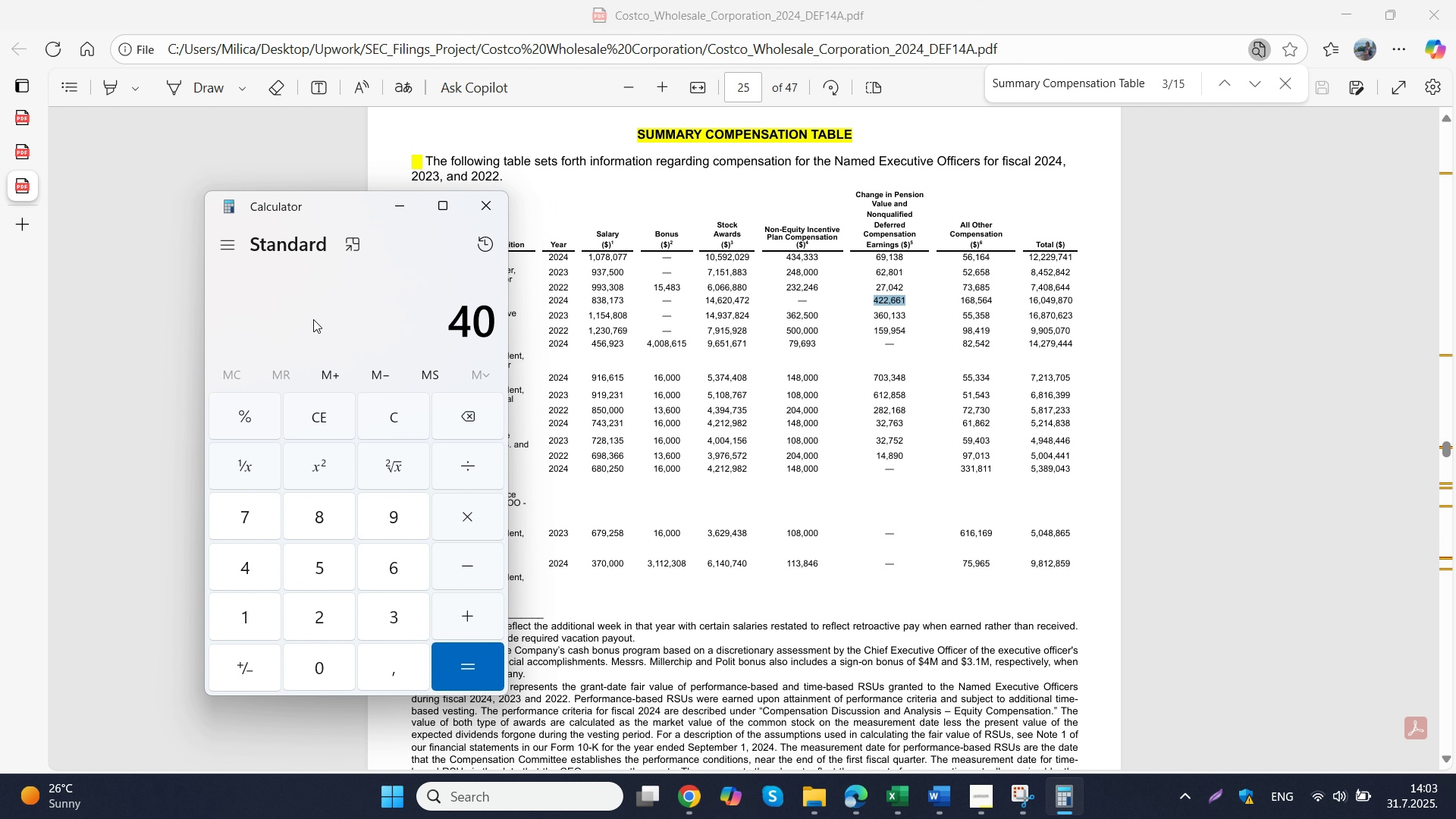 
key(Numpad0)
 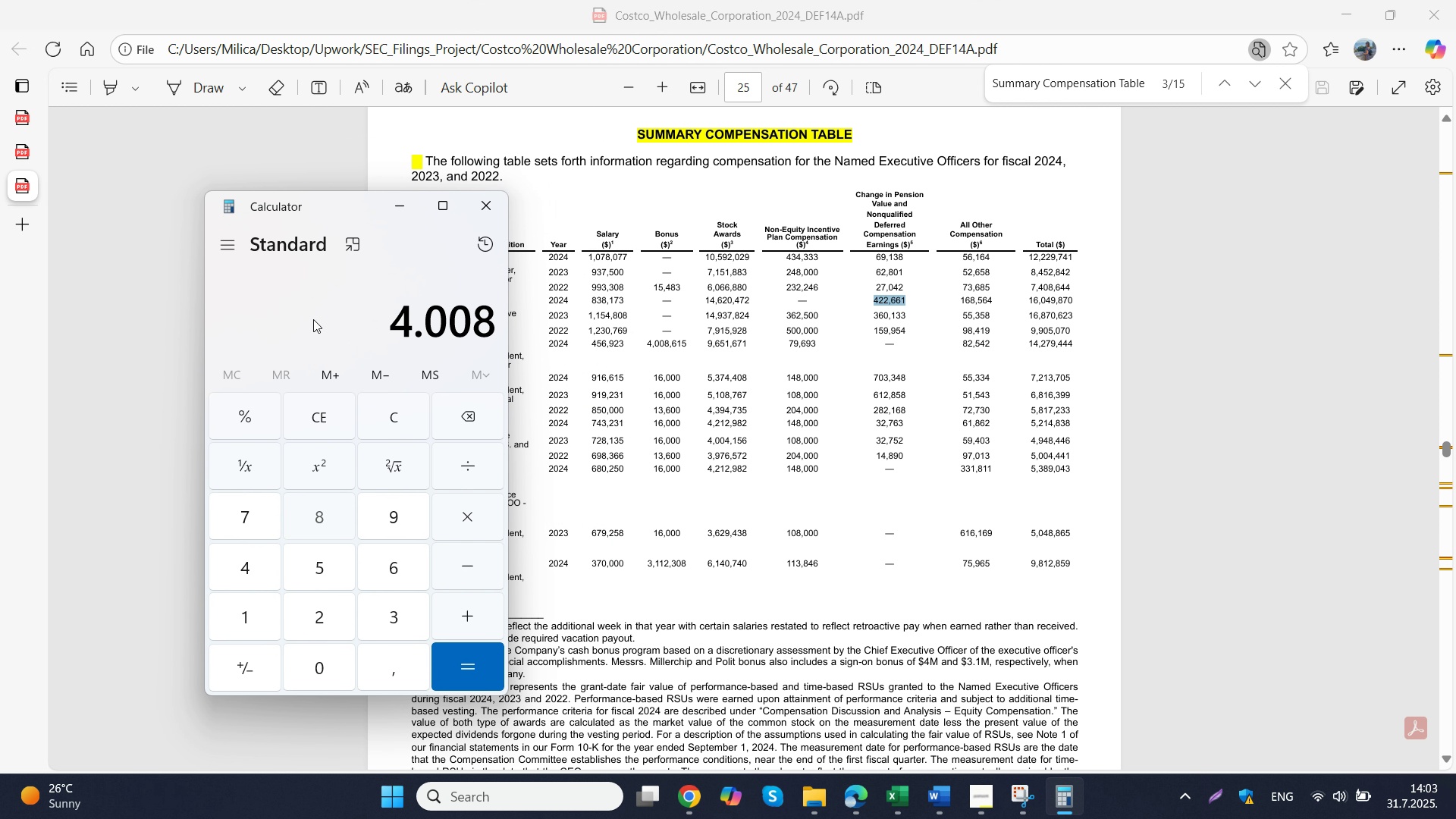 
key(Numpad0)
 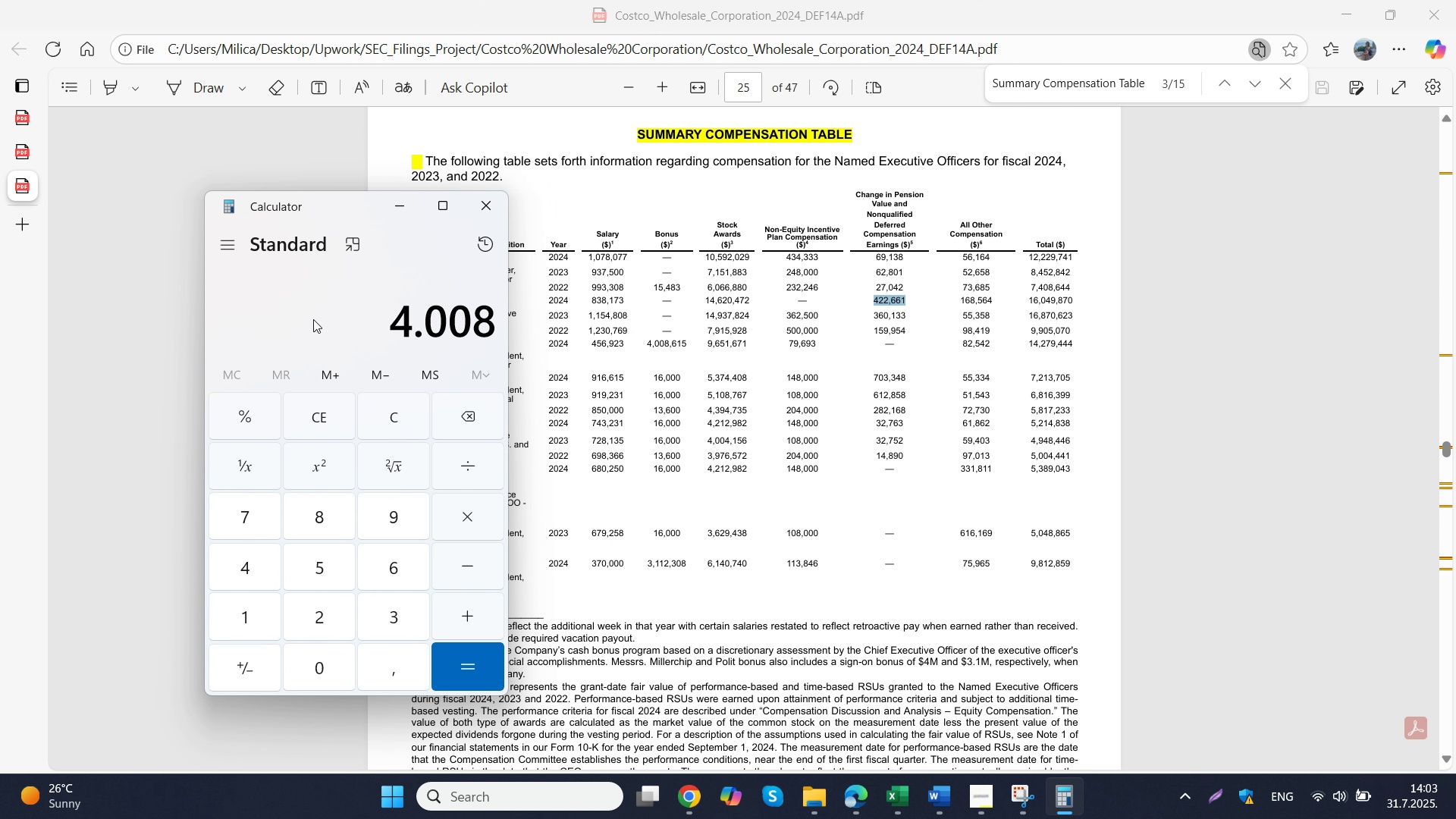 
key(Numpad8)
 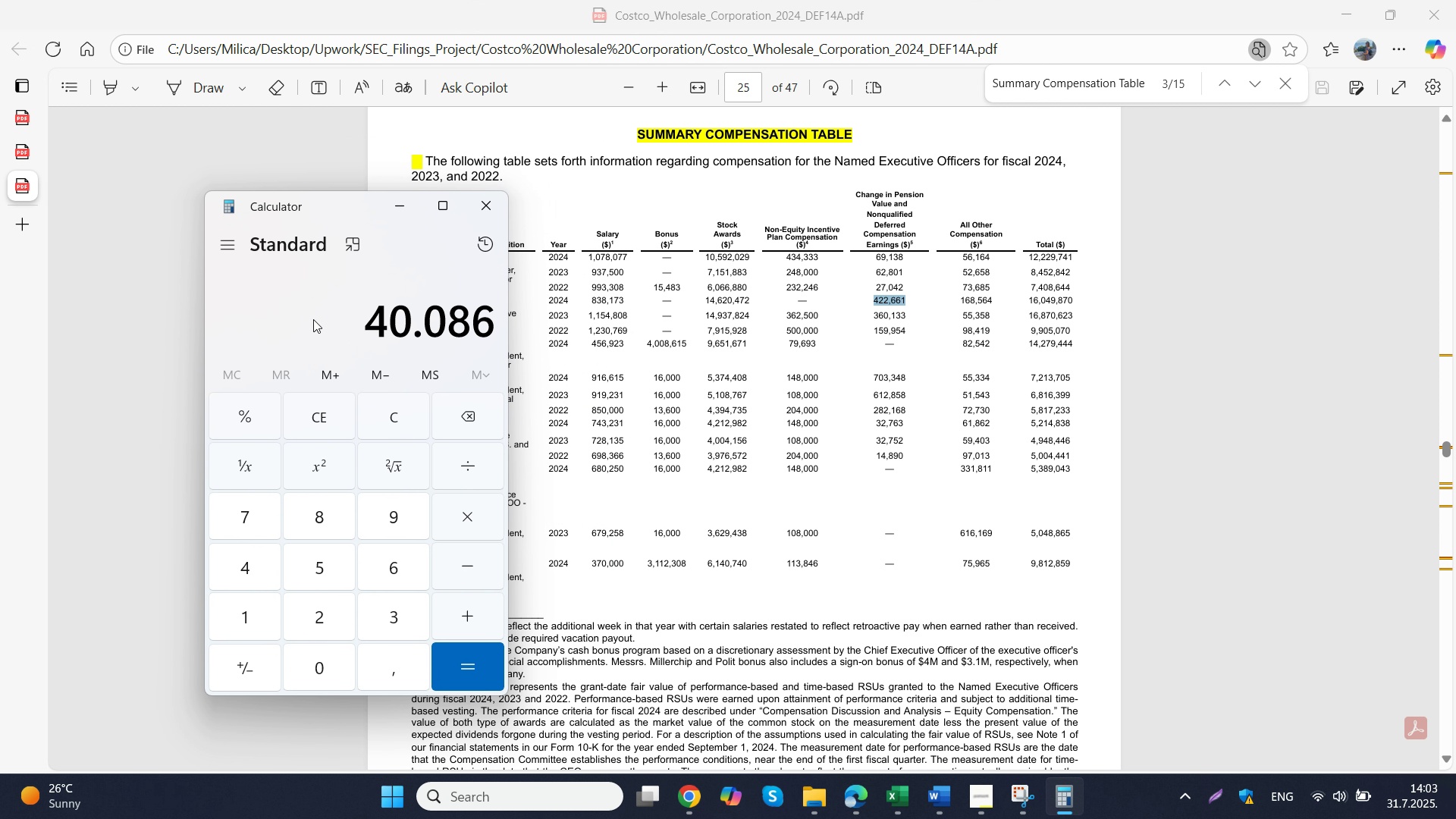 
key(Numpad6)
 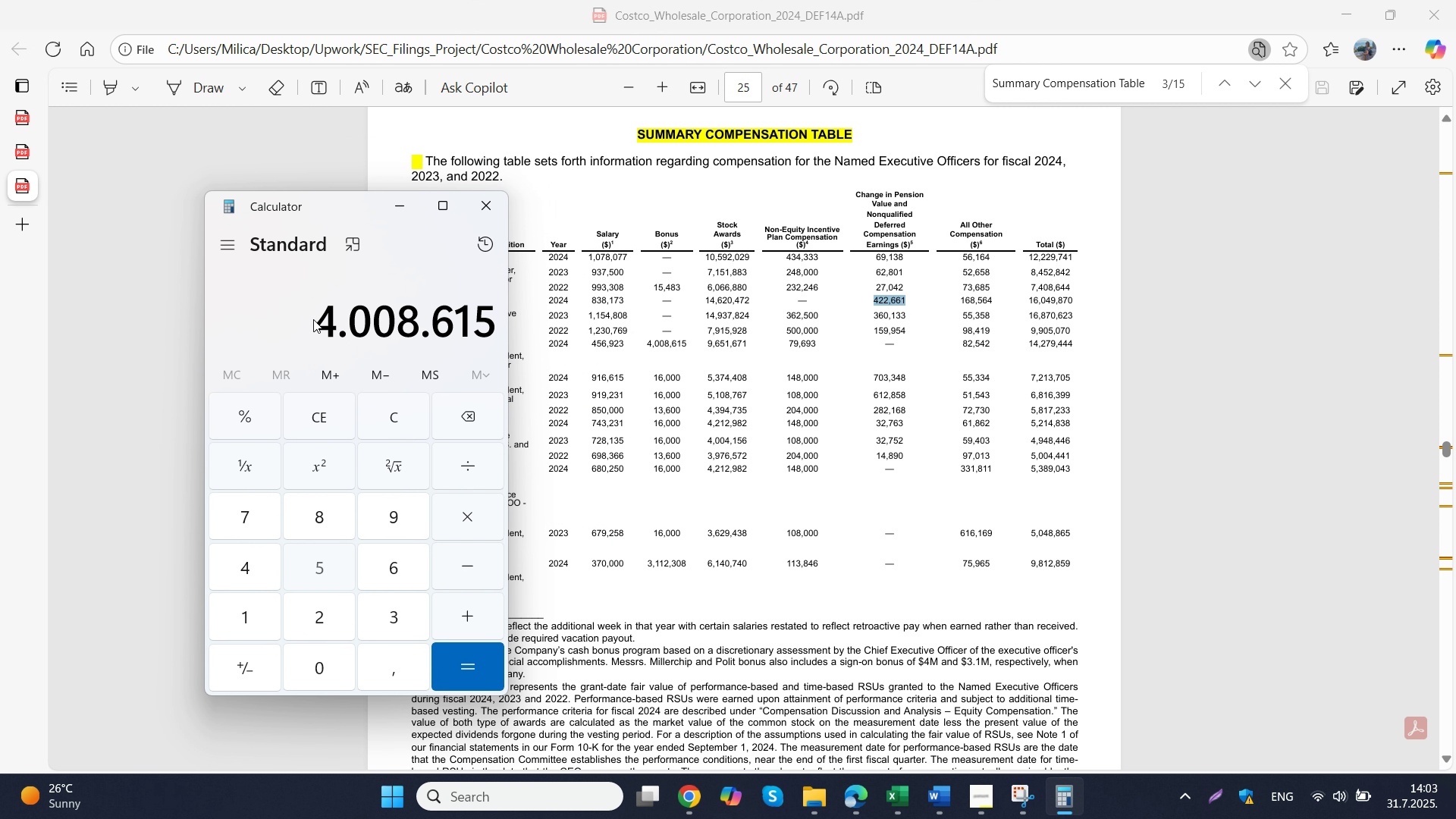 
key(Numpad1)
 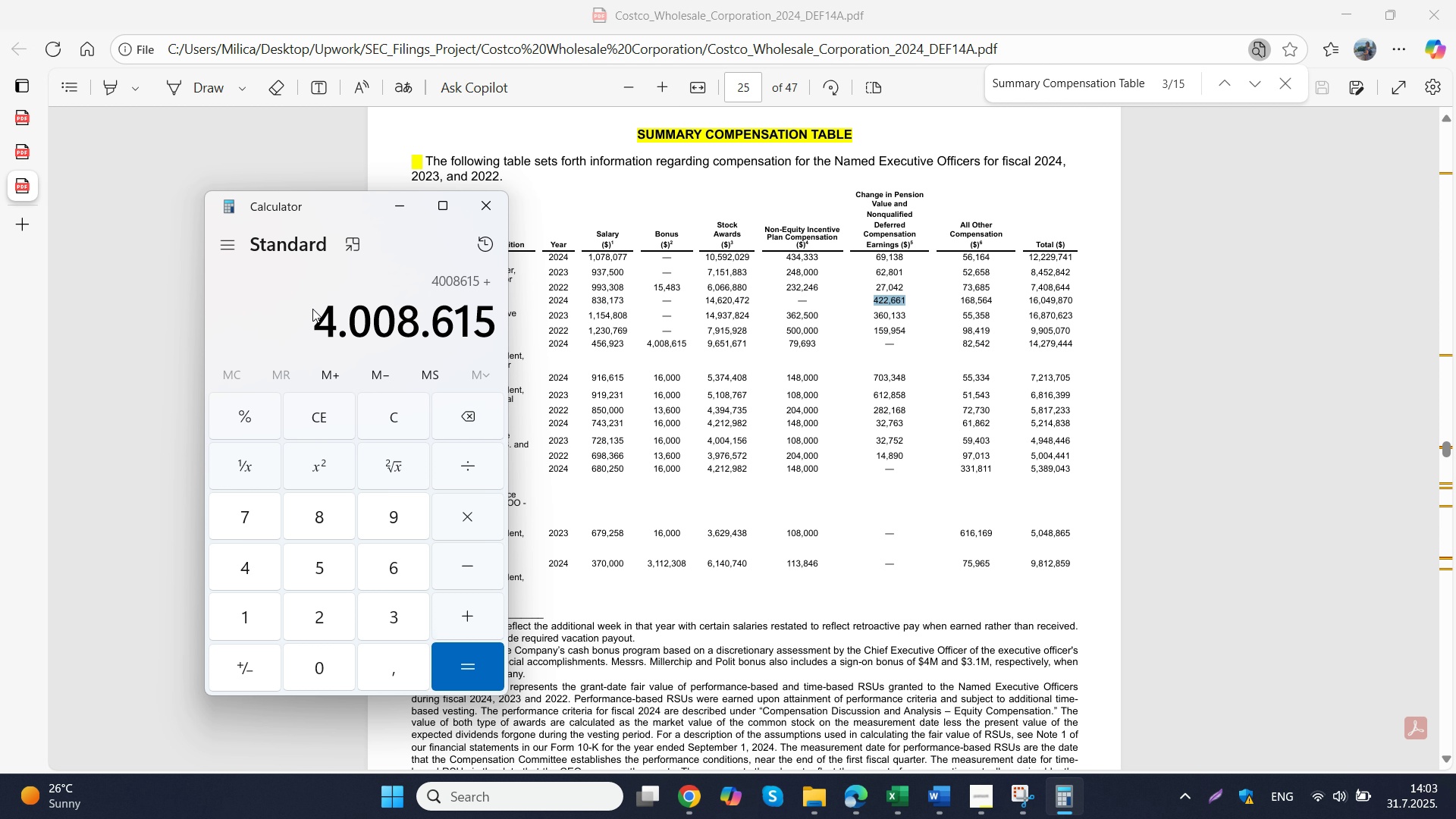 
key(Numpad5)
 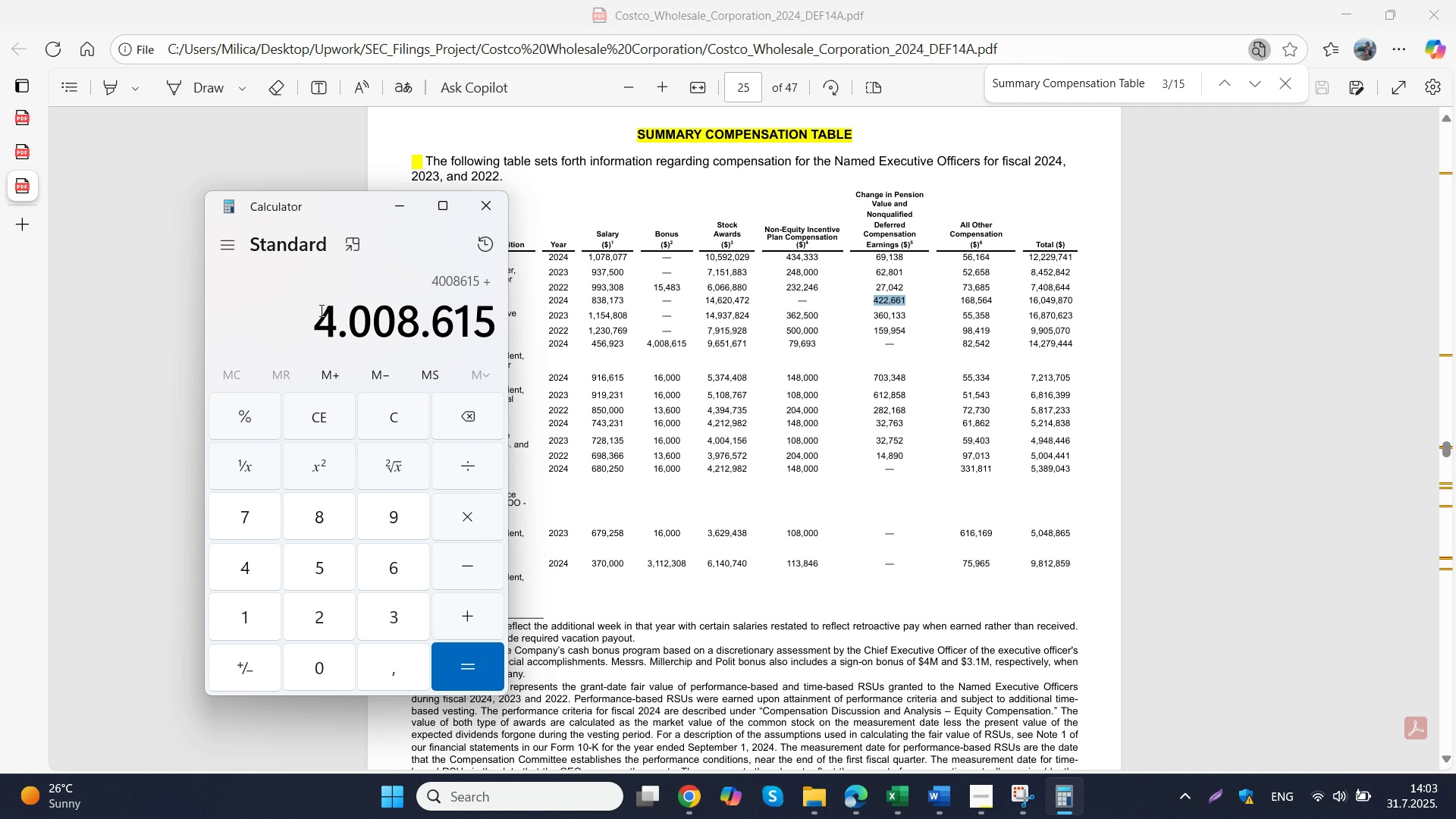 
key(NumpadAdd)
 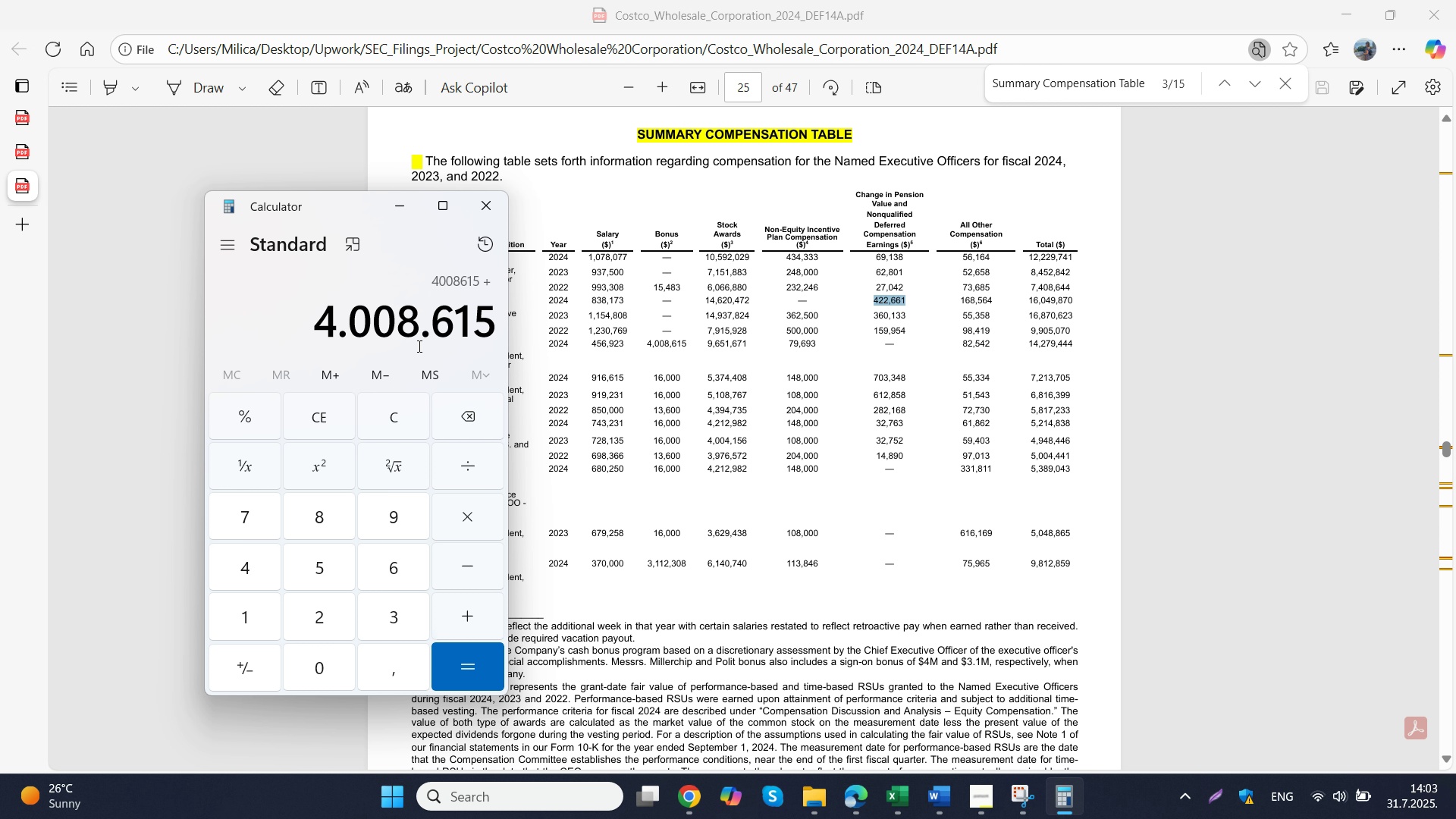 
wait(5.15)
 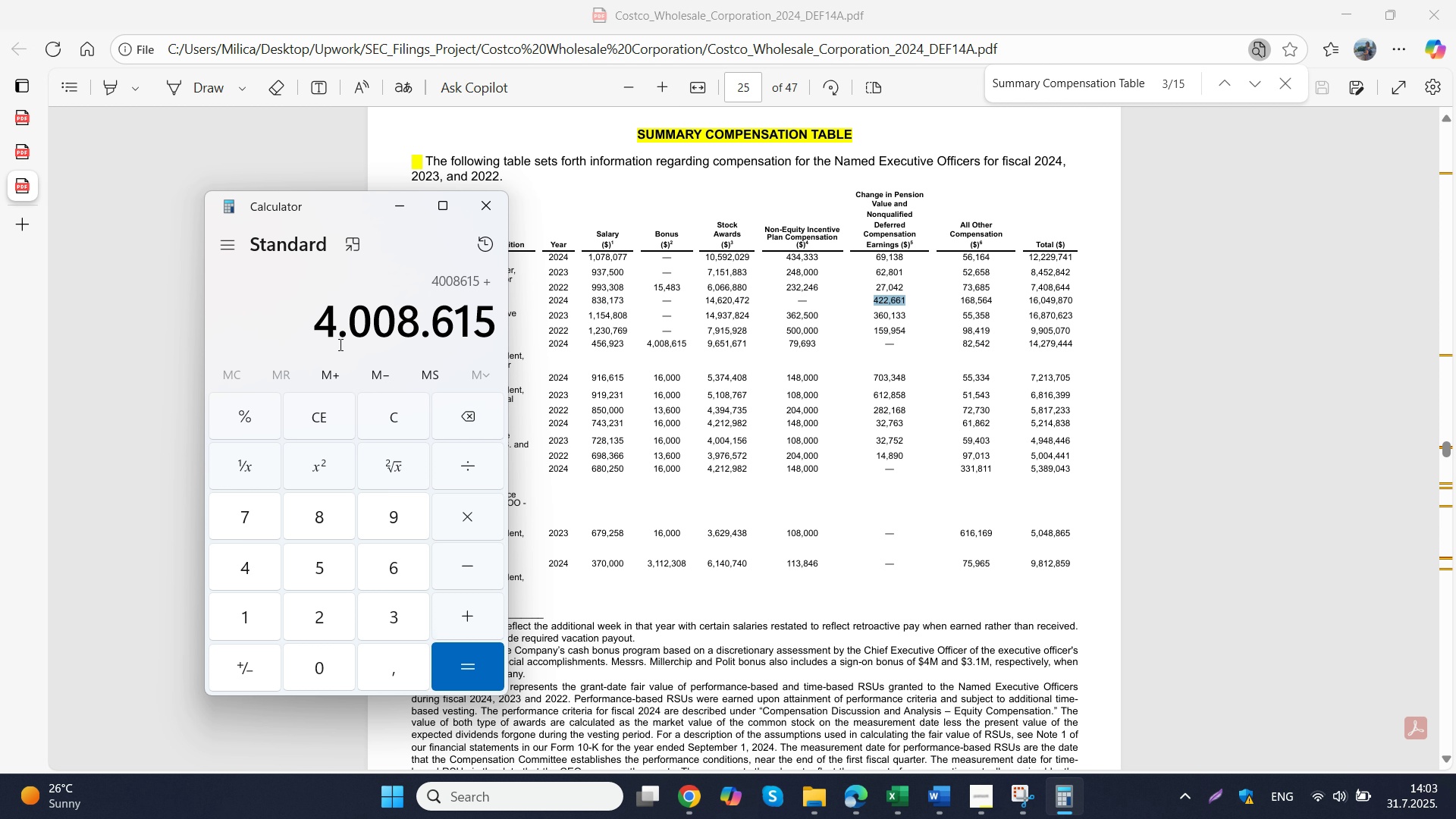 
left_click([661, 333])
 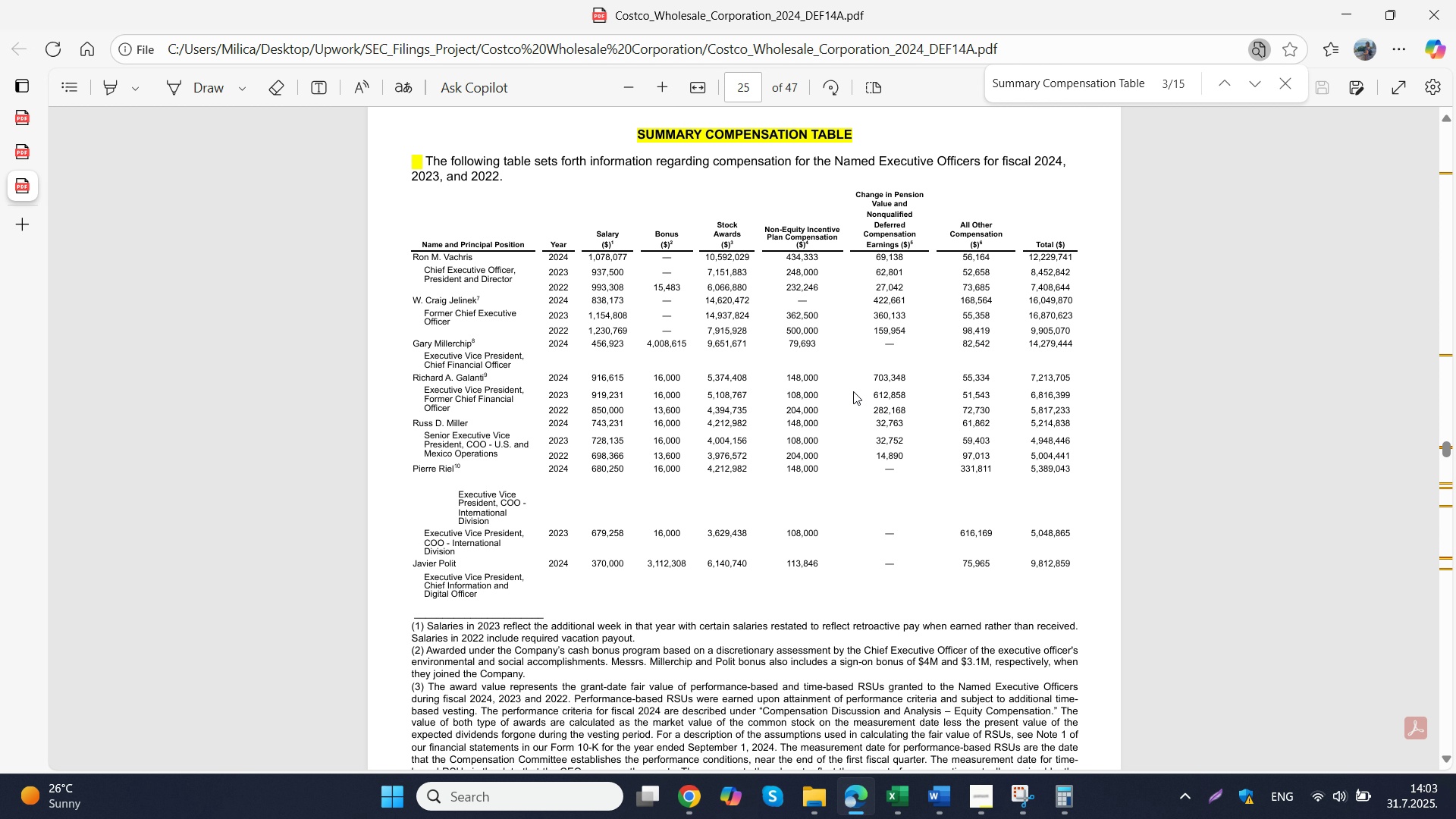 
left_click([698, 792])
 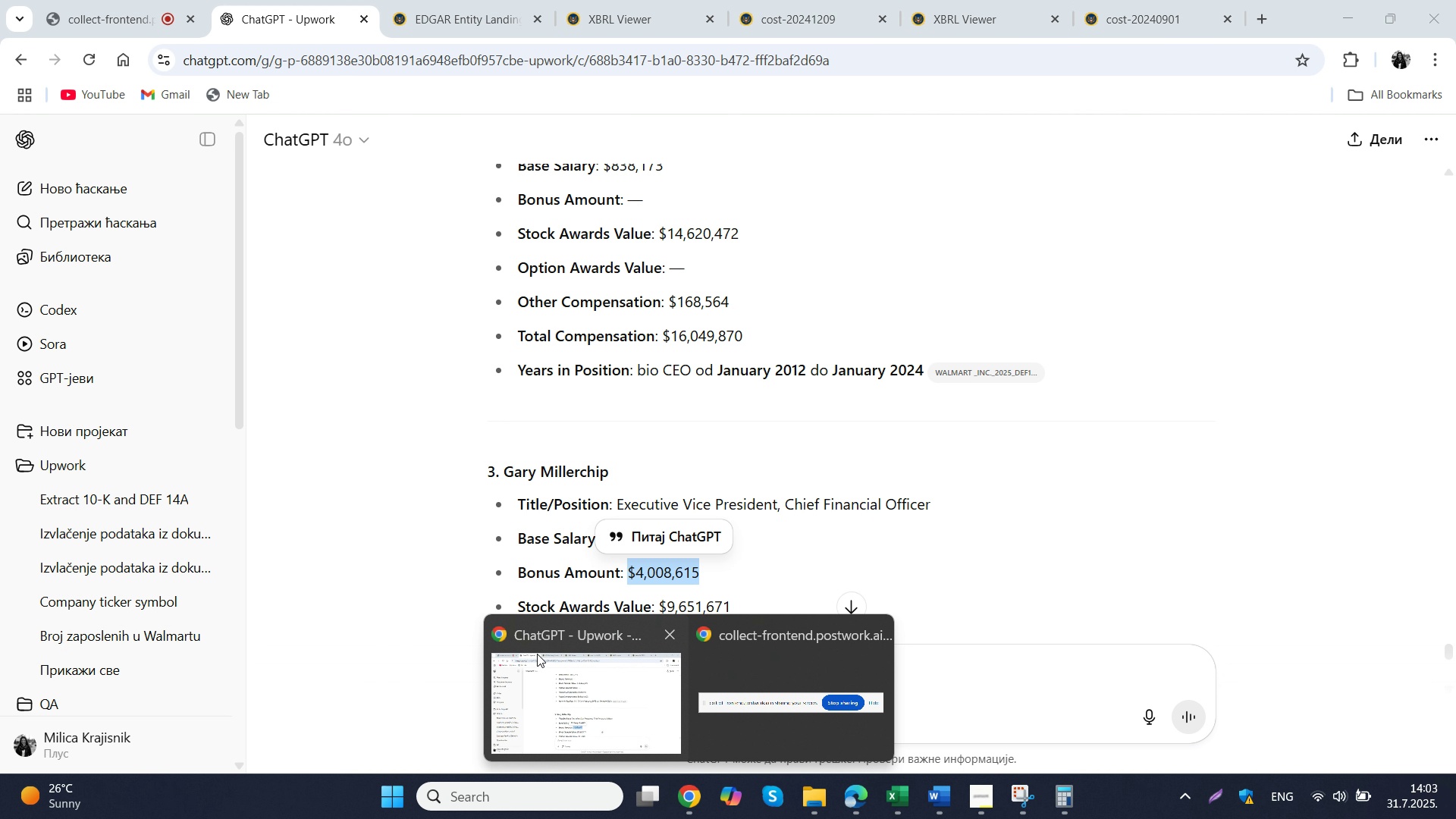 
left_click([537, 654])
 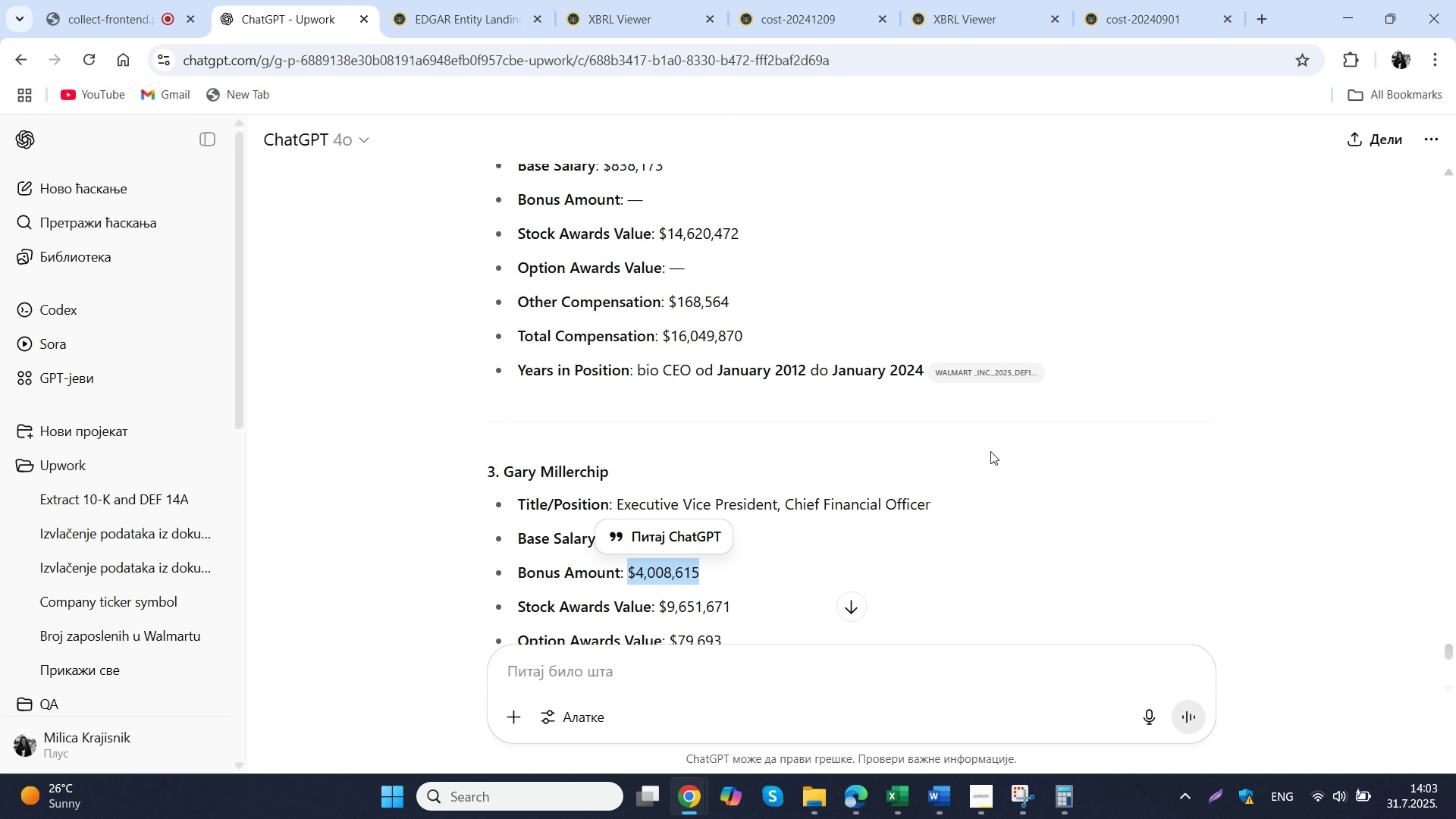 
key(Control+C)
 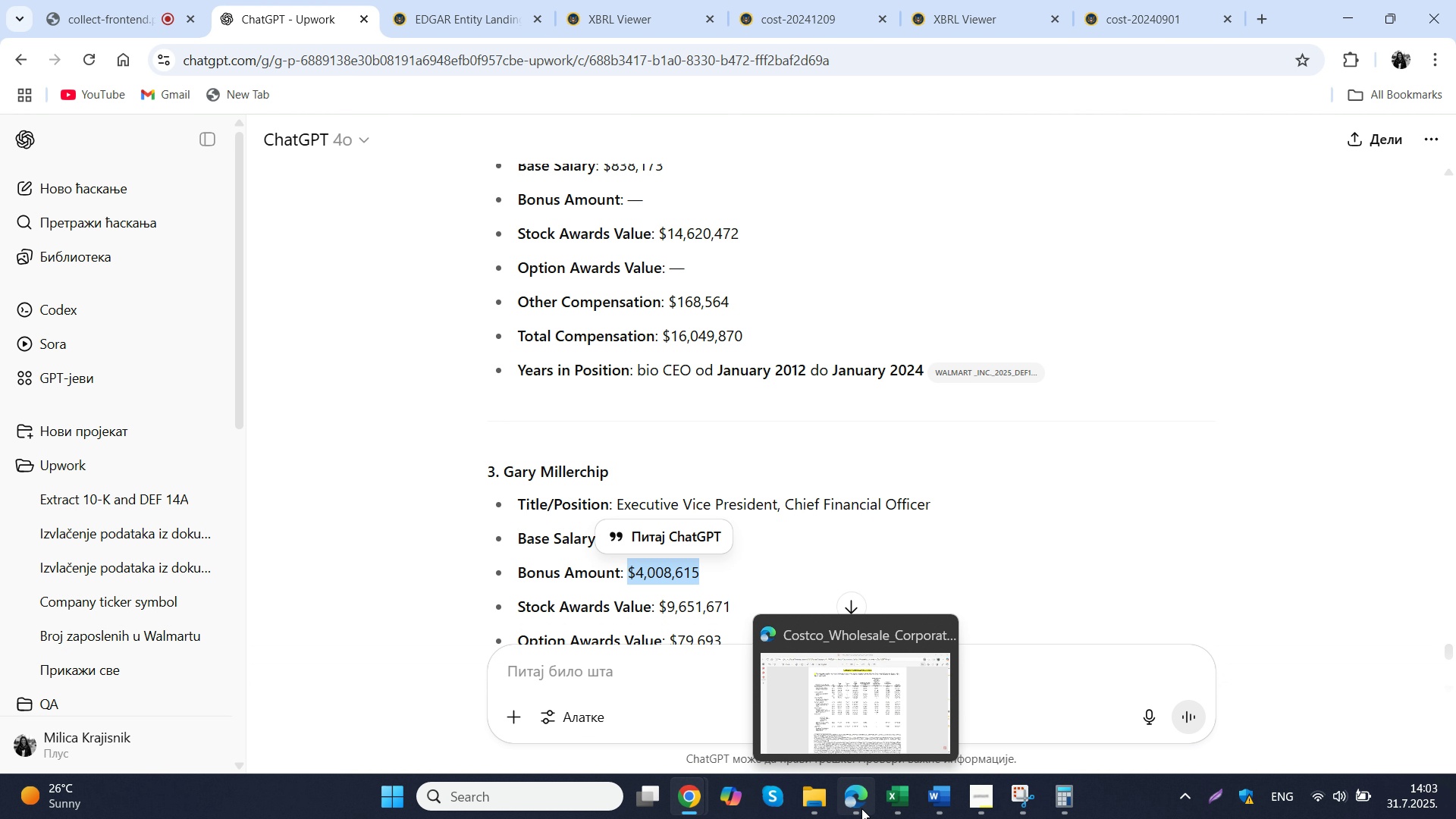 
left_click([888, 808])
 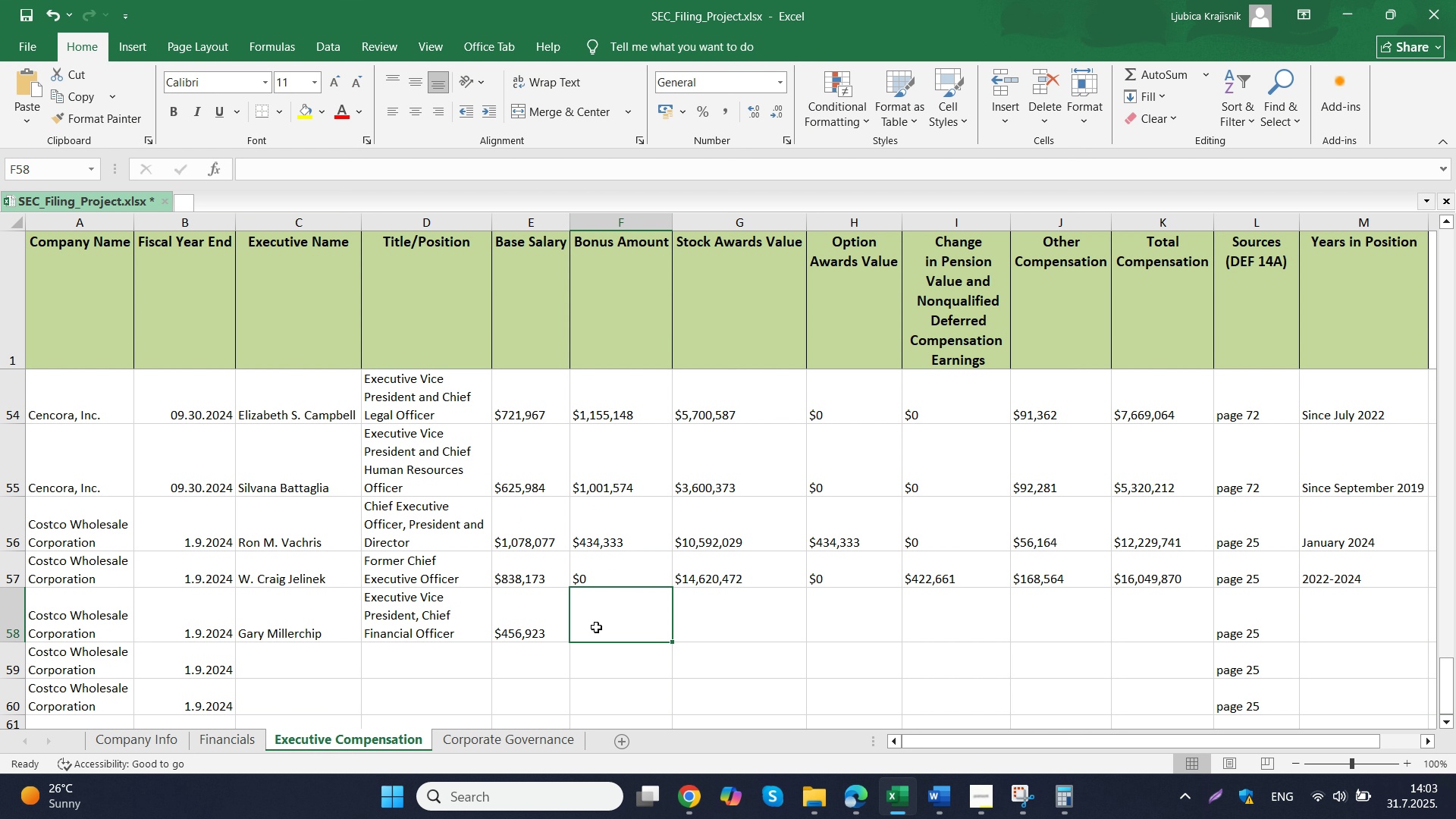 
double_click([596, 627])
 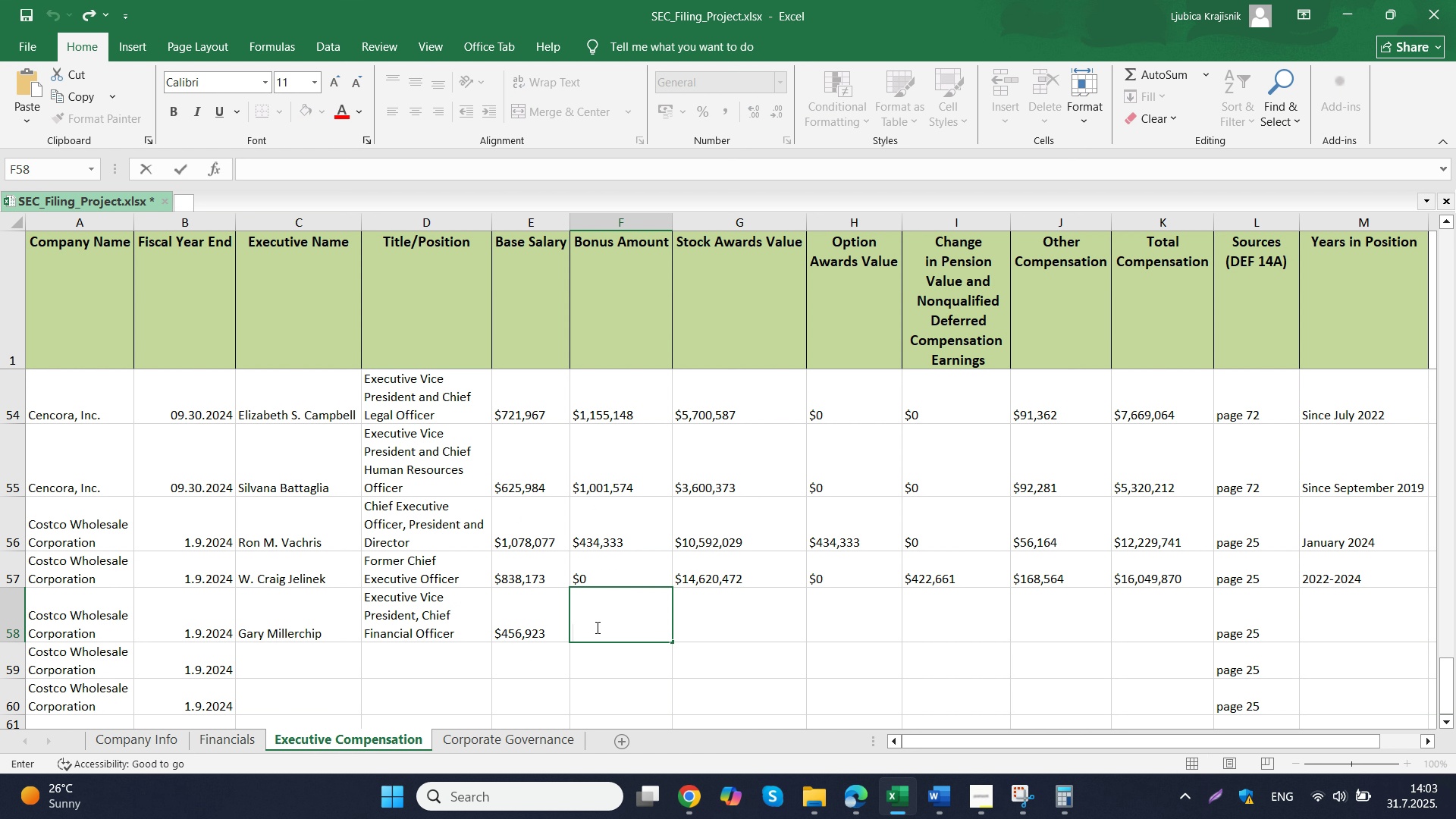 
hold_key(key=ControlLeft, duration=0.35)
 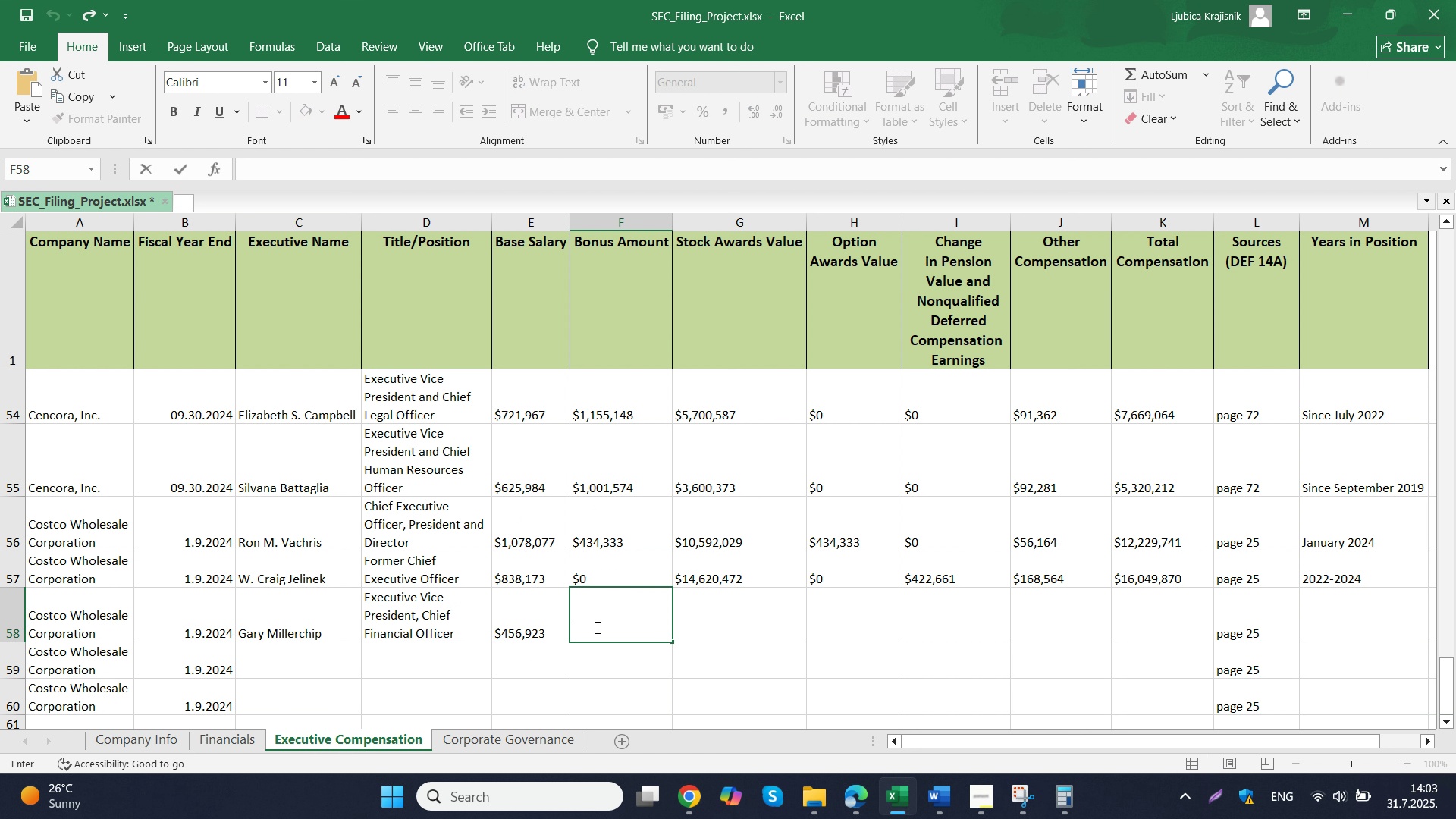 
key(Control+ControlLeft)
 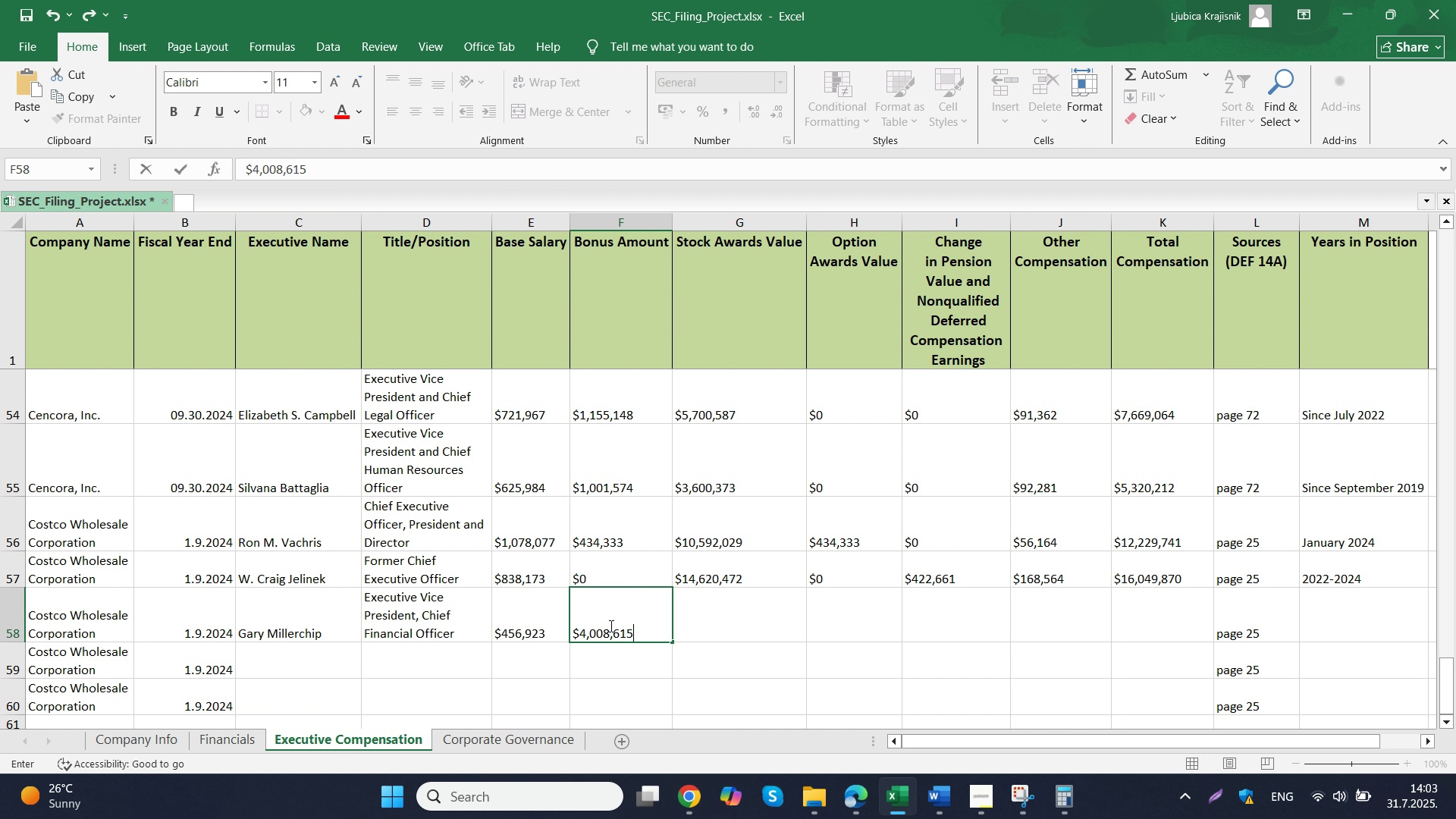 
key(Control+V)
 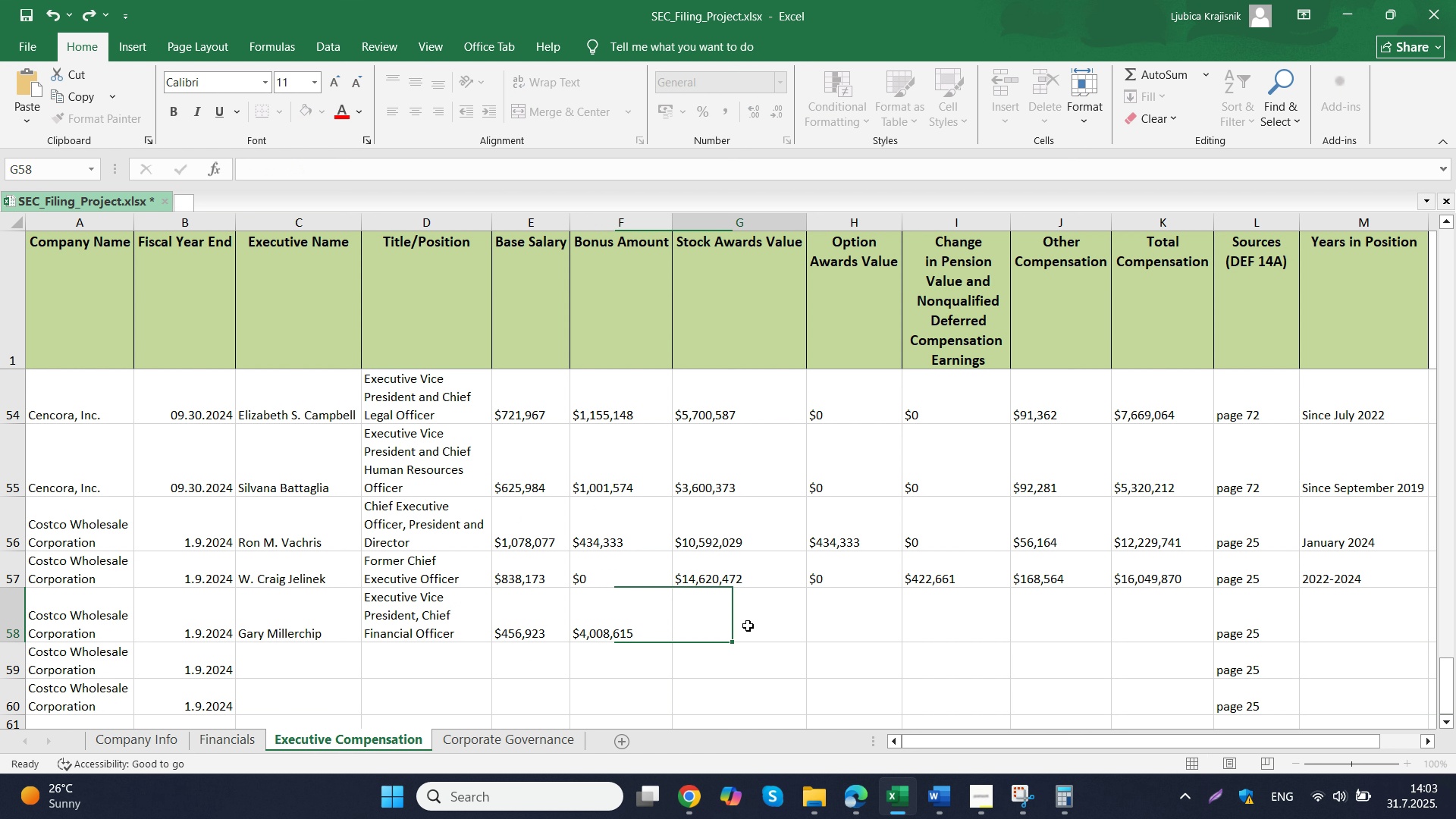 
left_click([748, 626])
 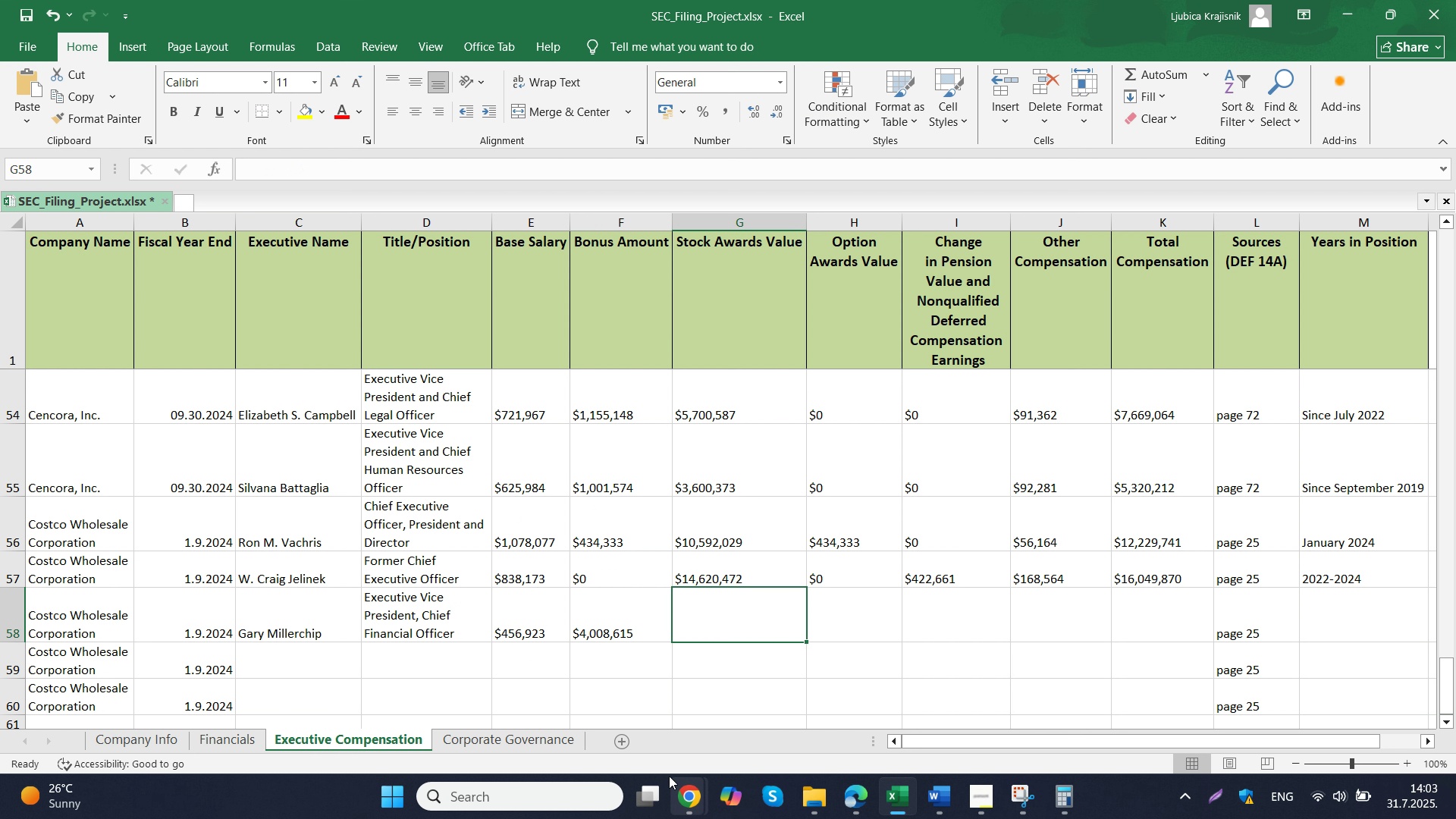 
left_click([629, 727])
 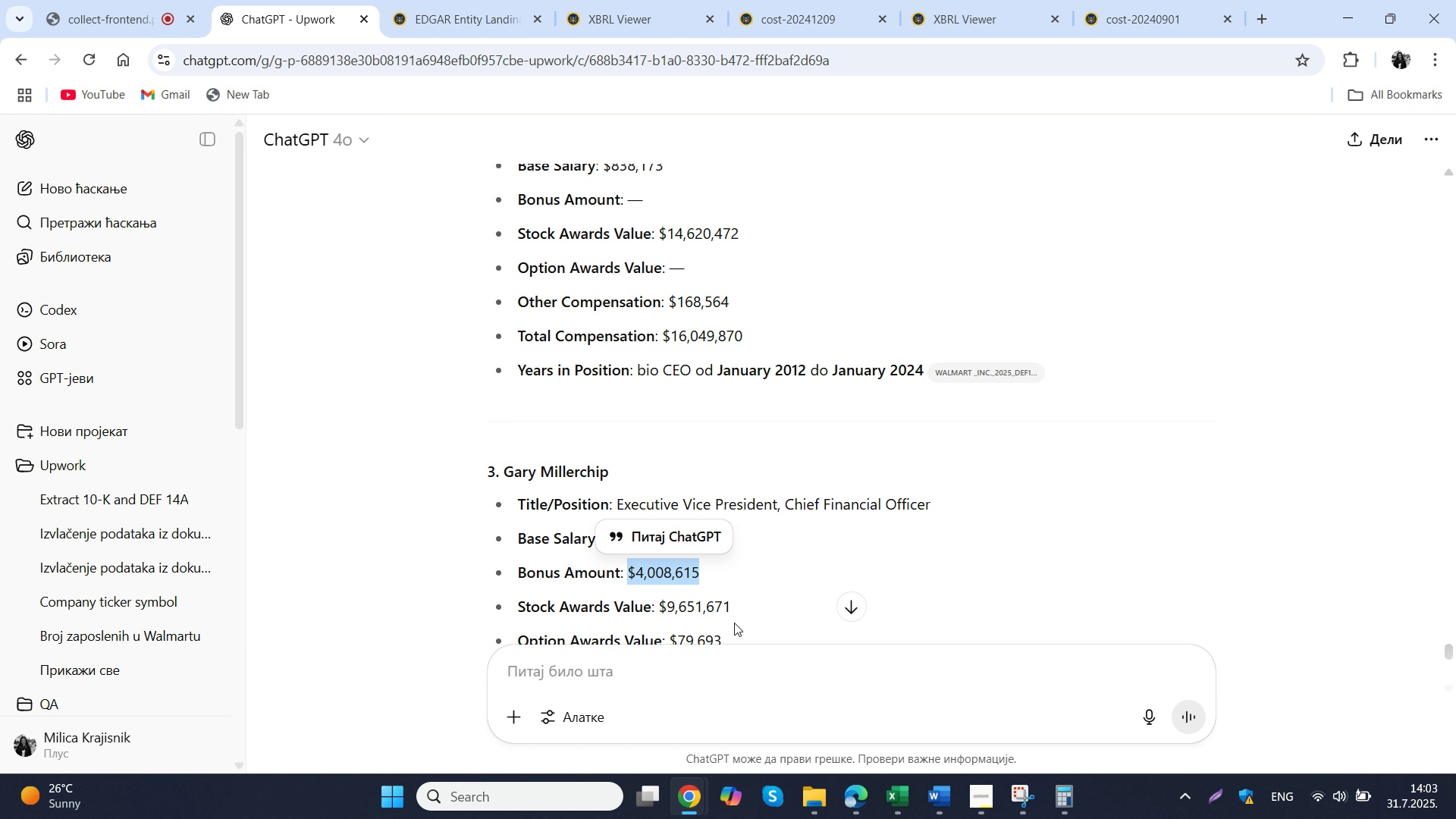 
left_click_drag(start_coordinate=[736, 607], to_coordinate=[658, 612])
 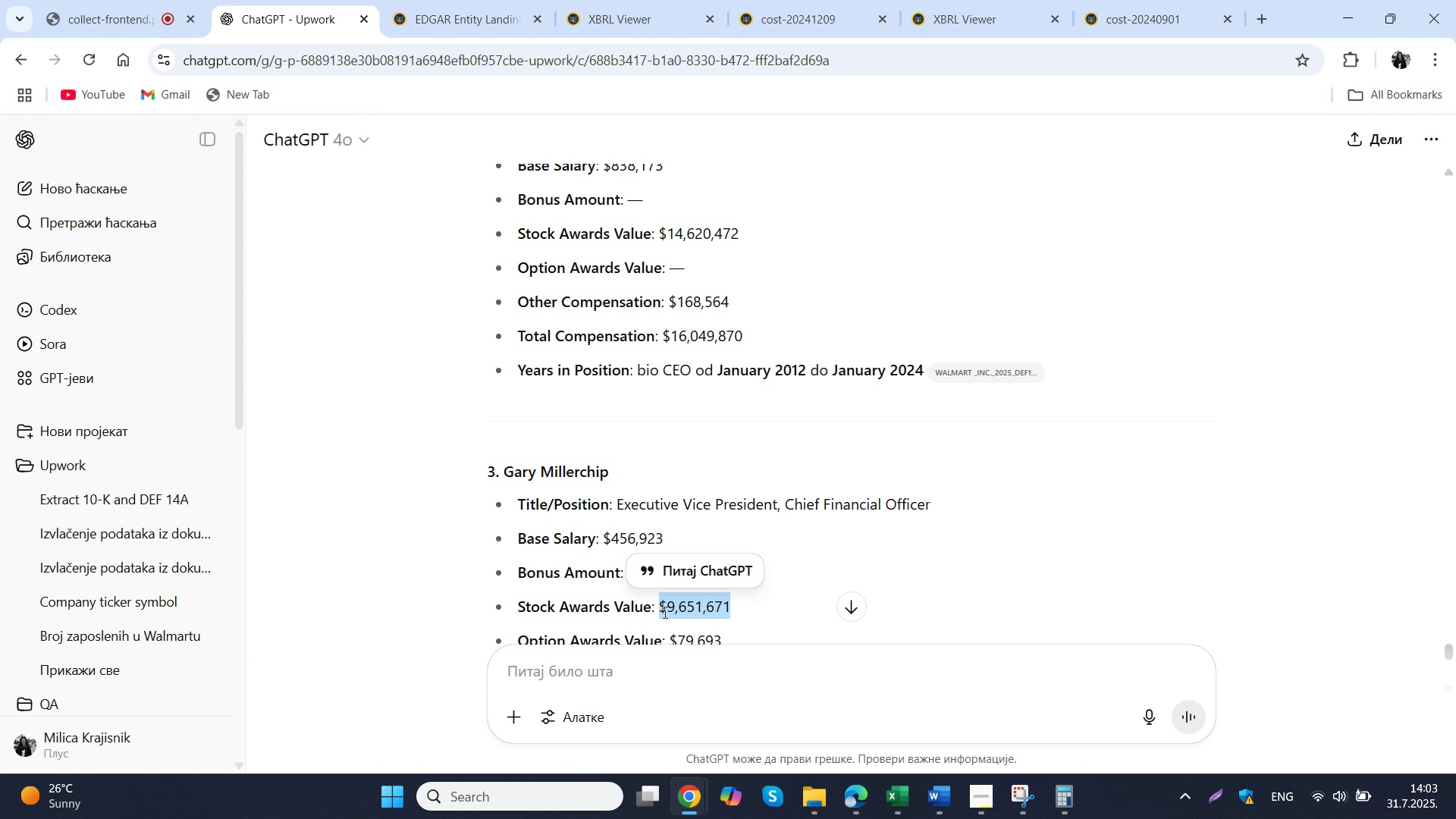 
key(Control+ControlLeft)
 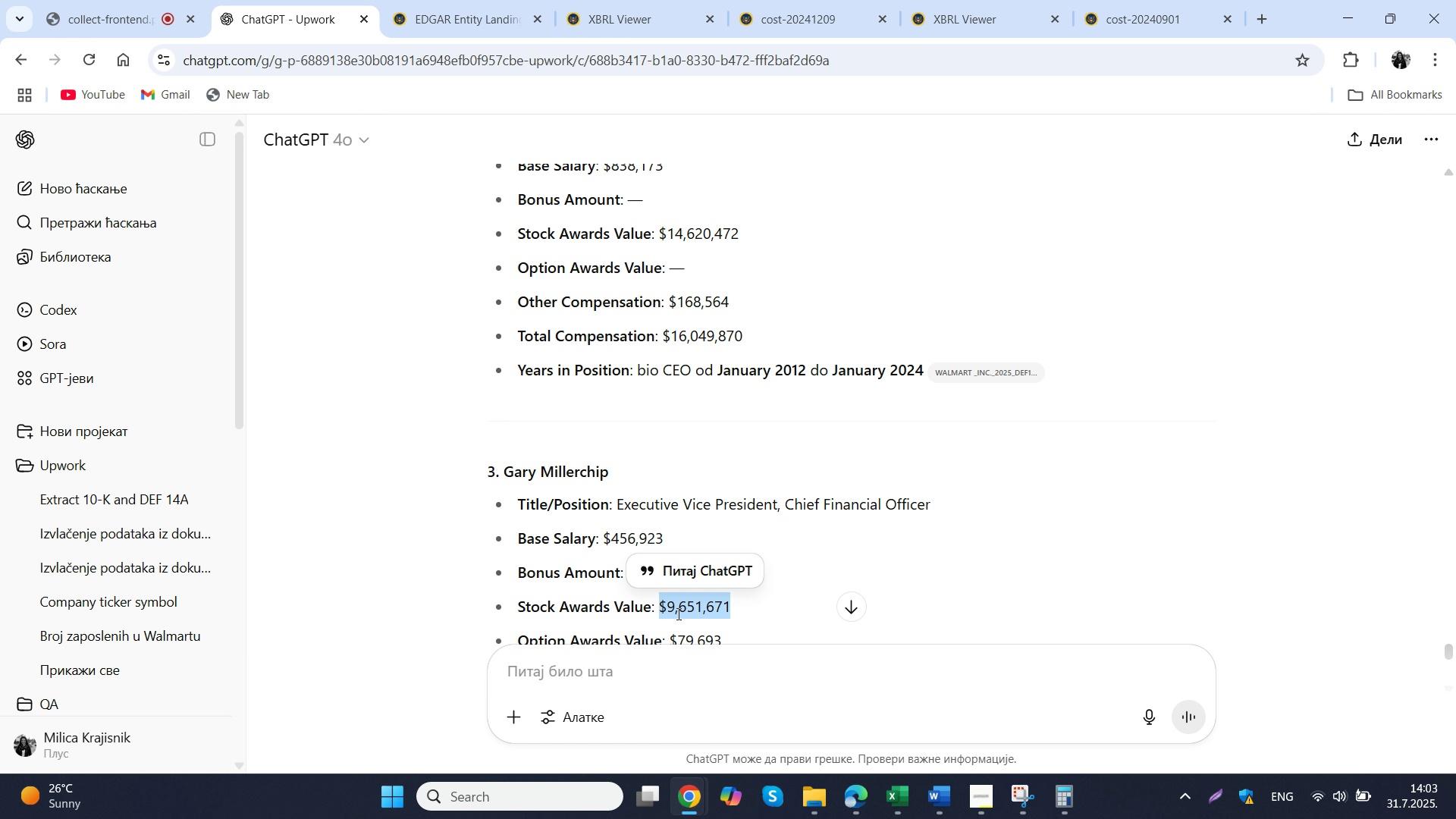 
key(Control+C)
 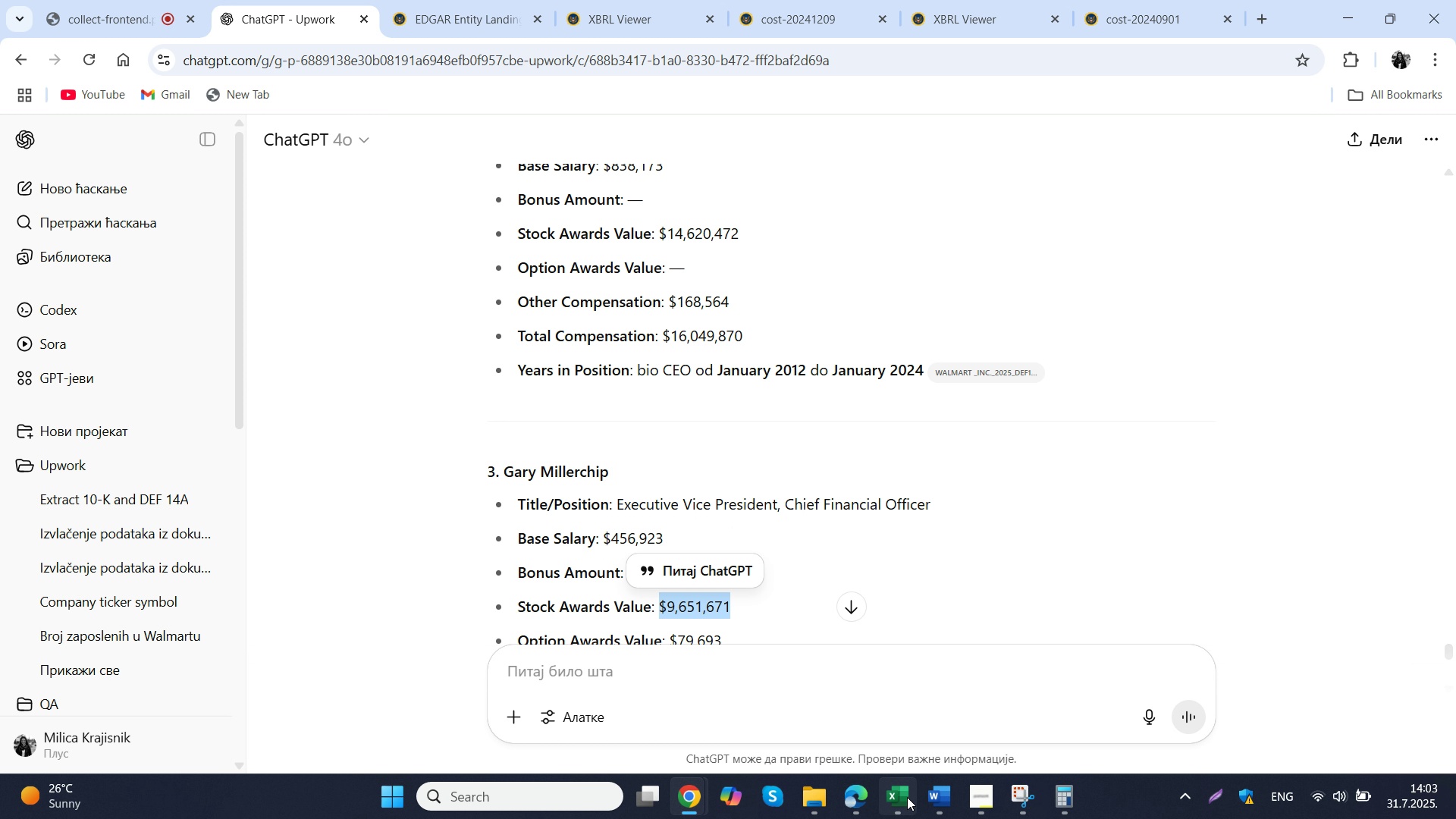 
left_click([907, 797])
 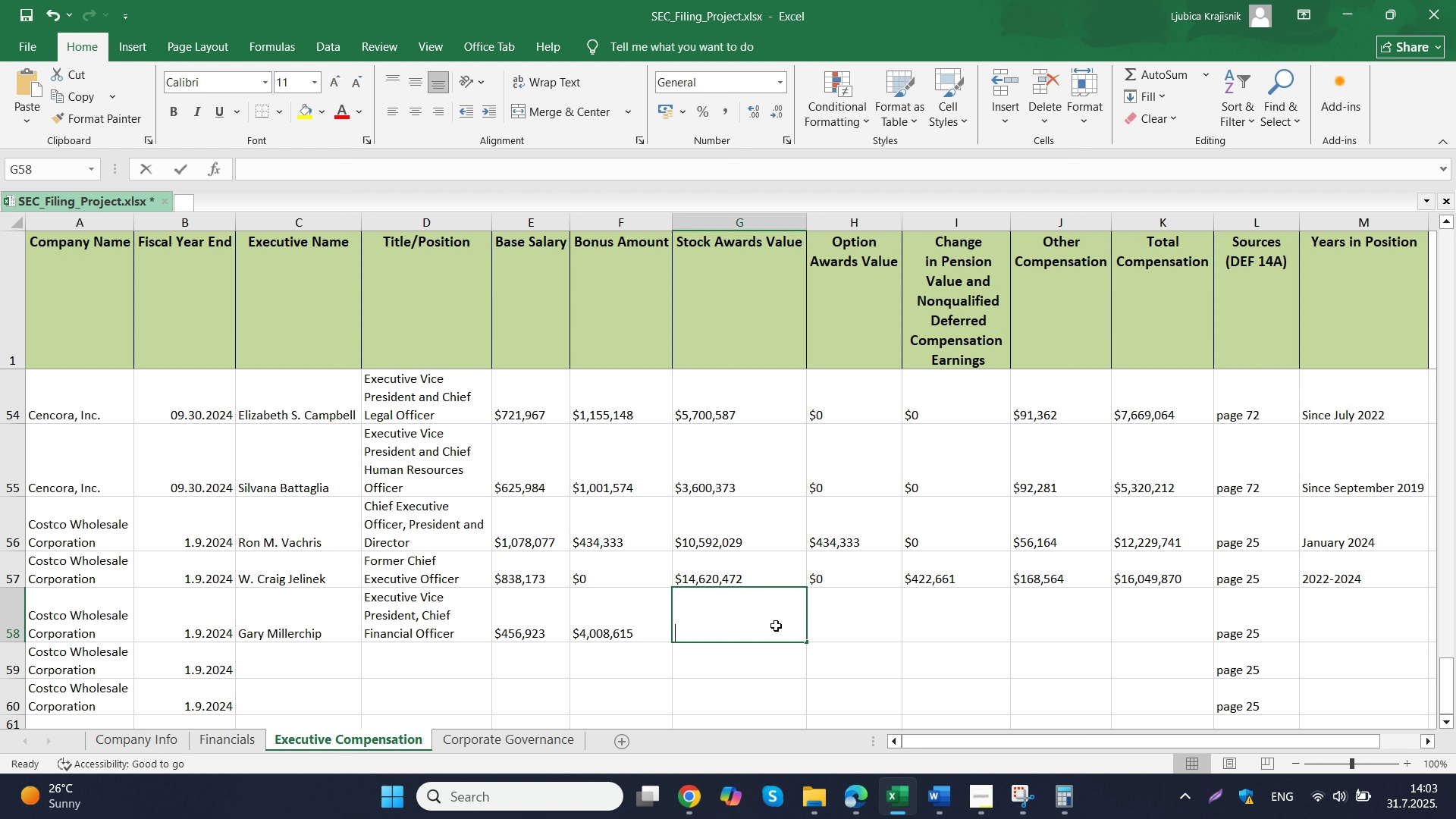 
double_click([776, 626])
 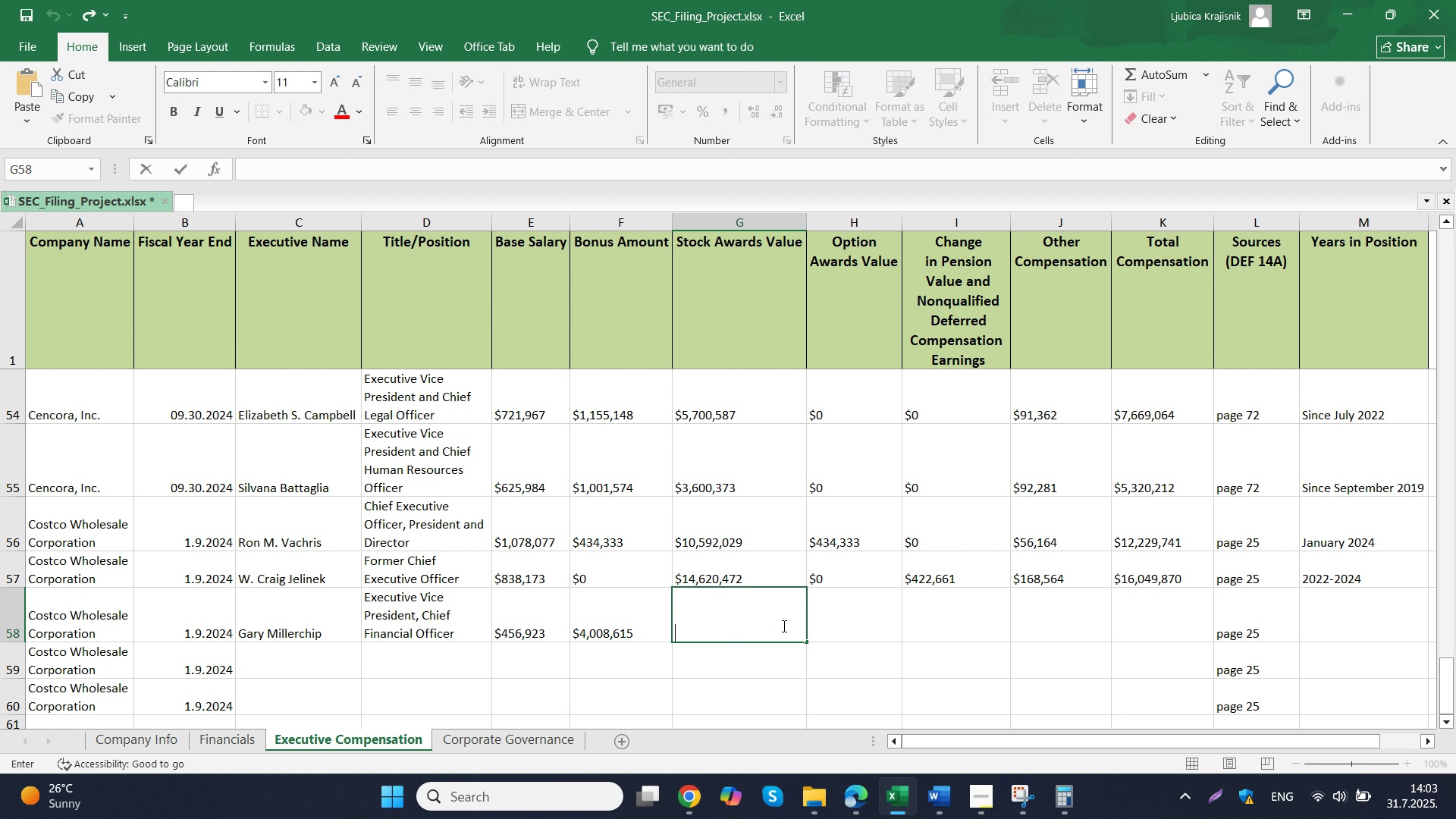 
key(Control+ControlLeft)
 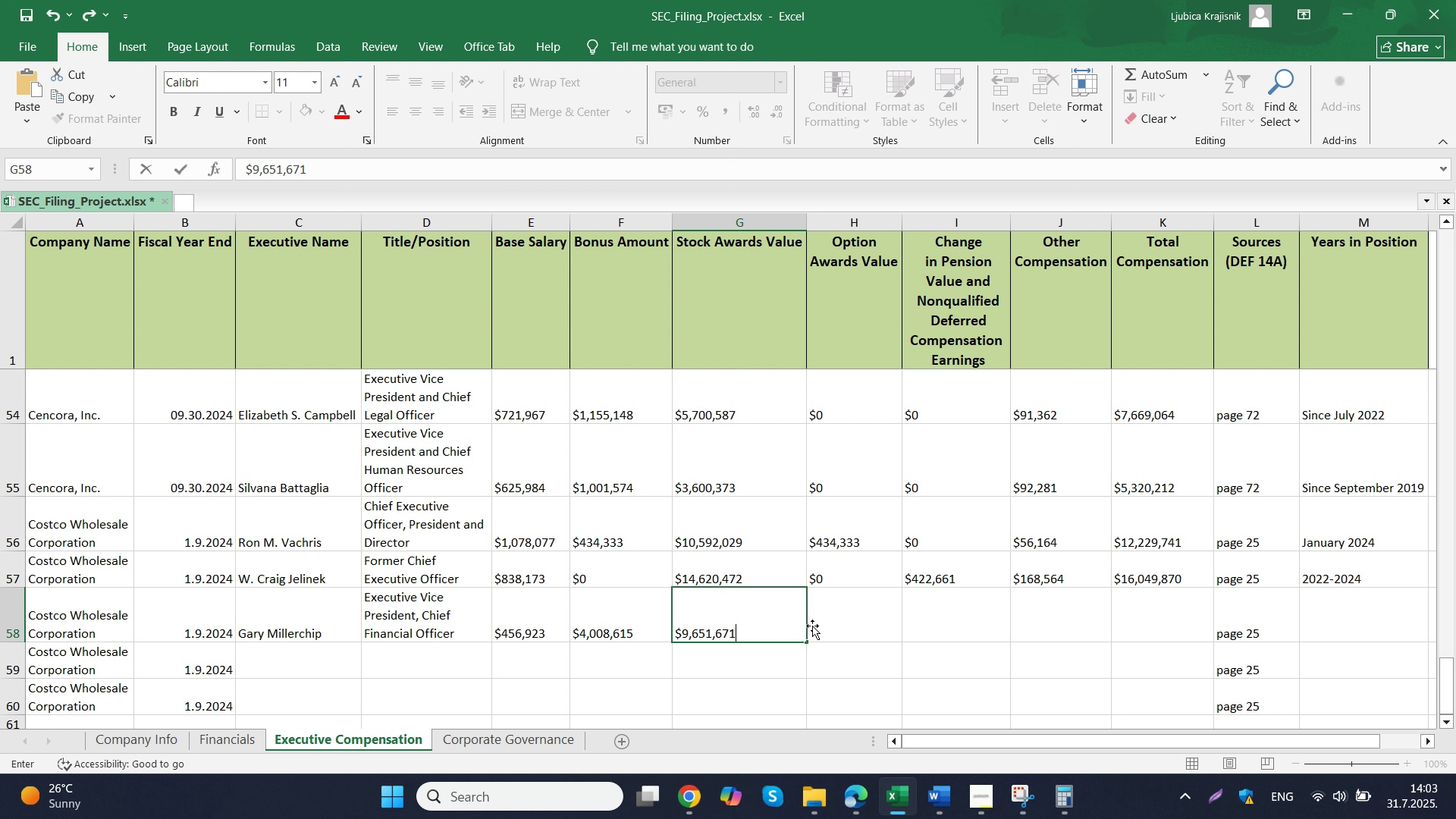 
key(Control+V)
 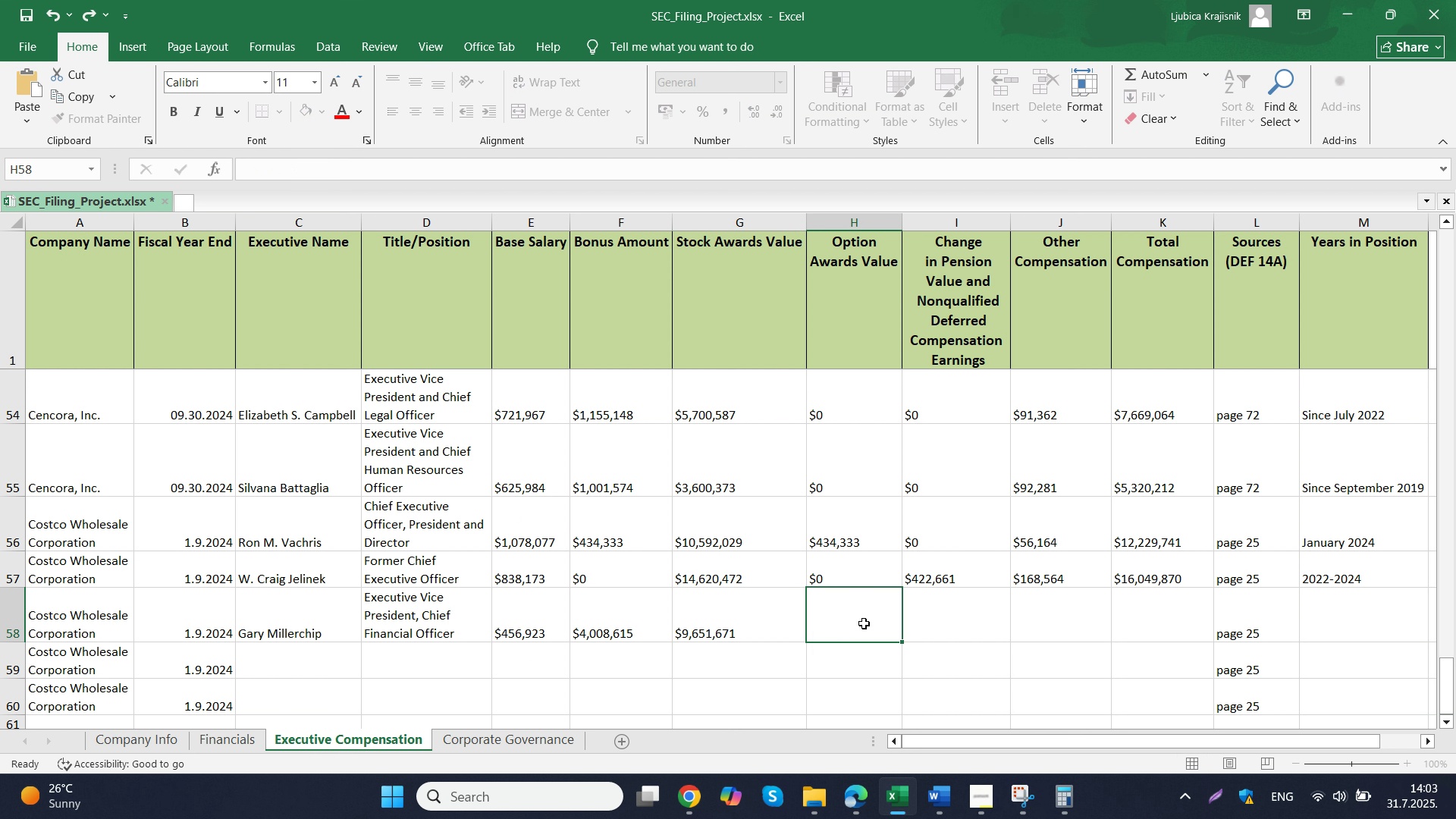 
left_click([864, 623])
 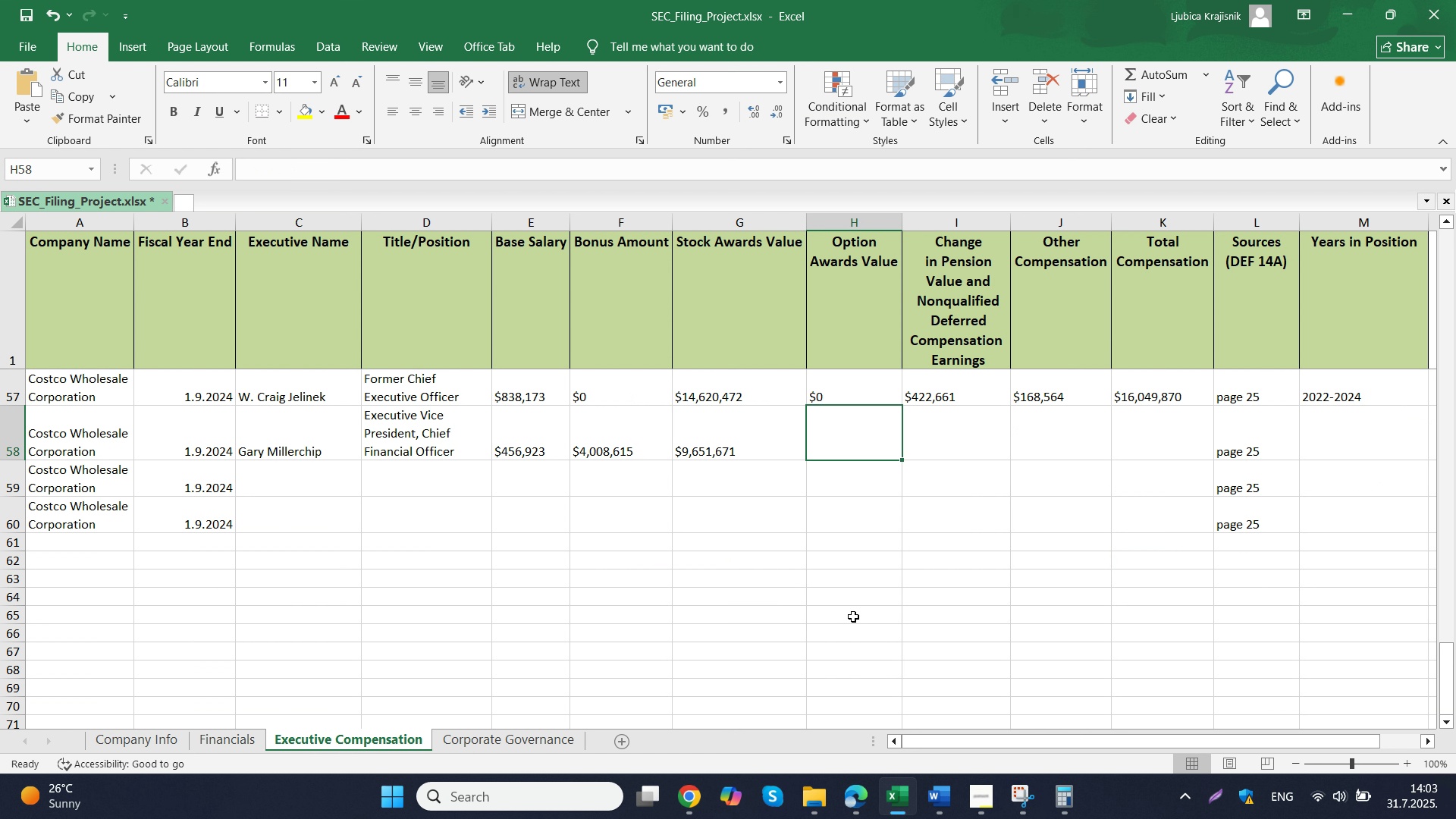 
scroll: coordinate [853, 617], scroll_direction: down, amount: 1.0
 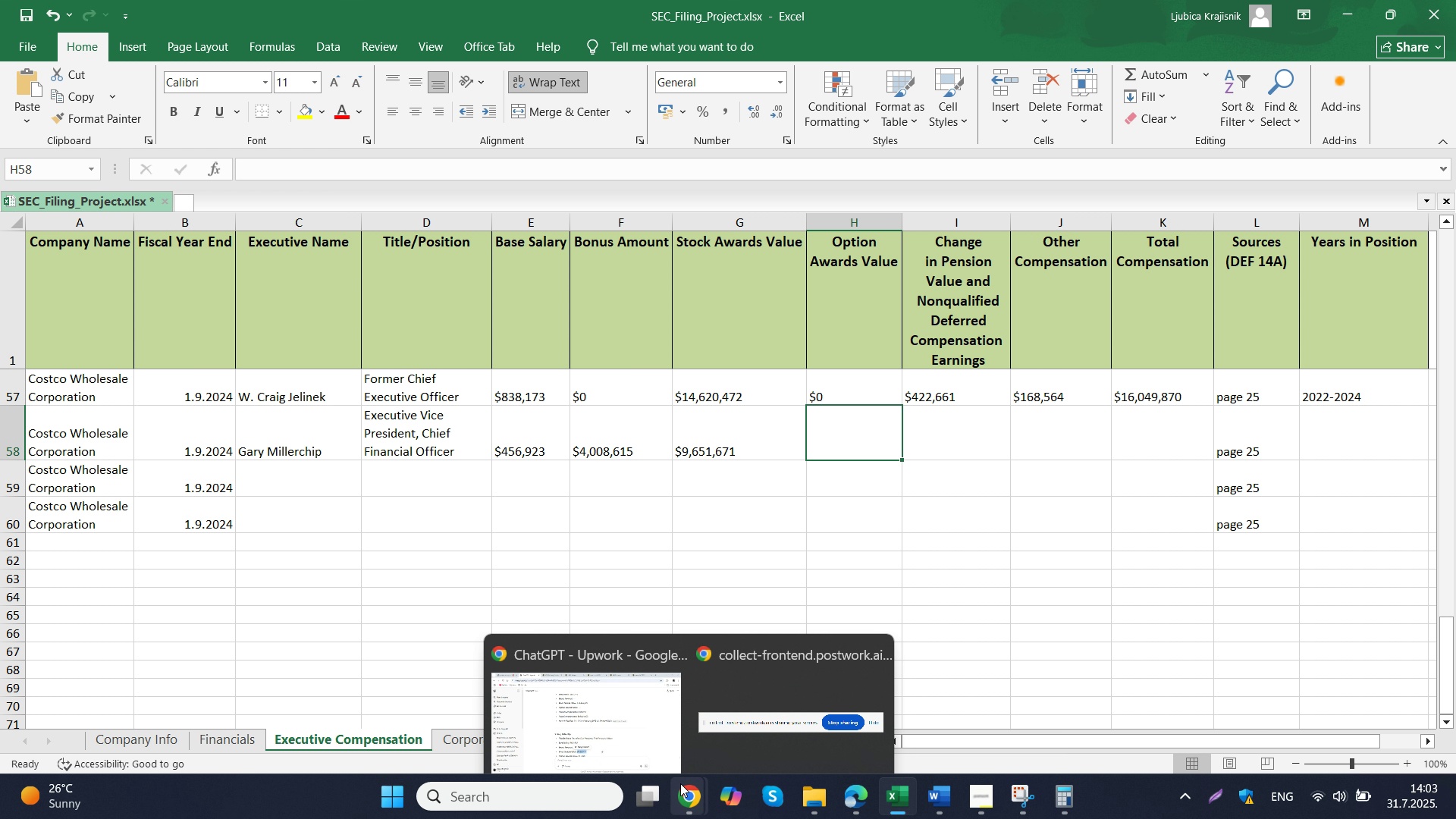 
left_click([618, 721])
 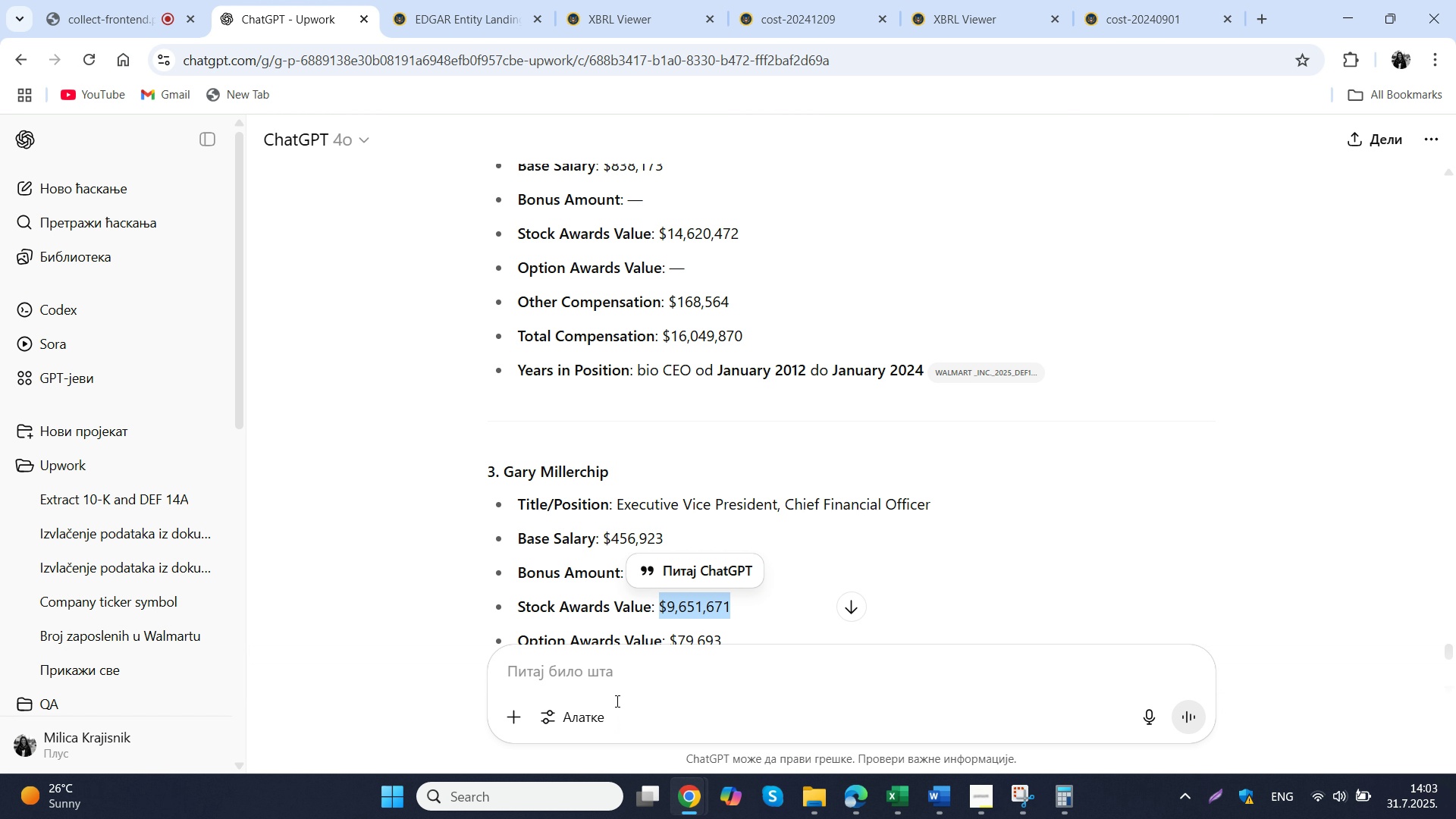 
scroll: coordinate [711, 595], scroll_direction: down, amount: 3.0
 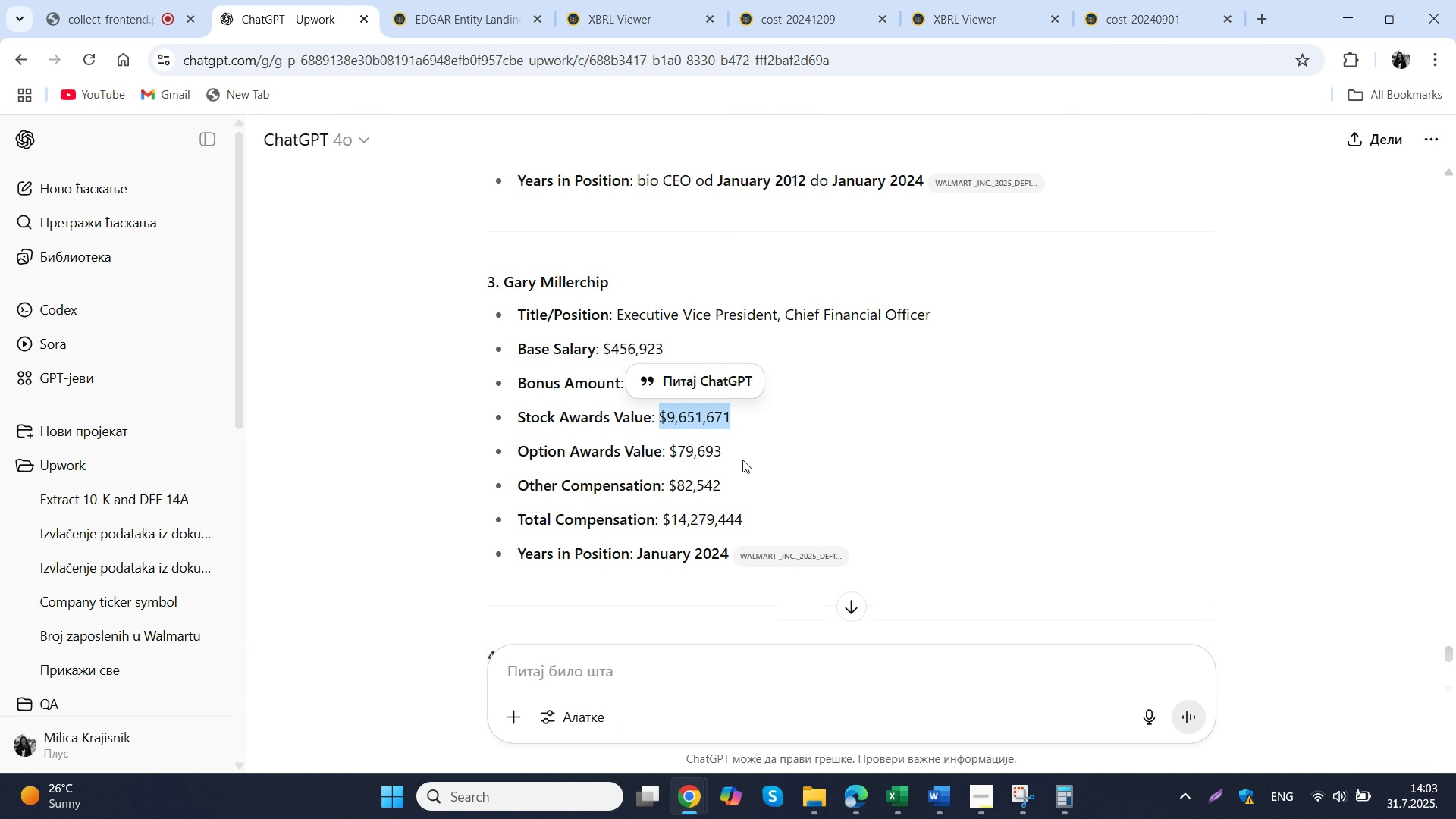 
left_click_drag(start_coordinate=[736, 456], to_coordinate=[670, 456])
 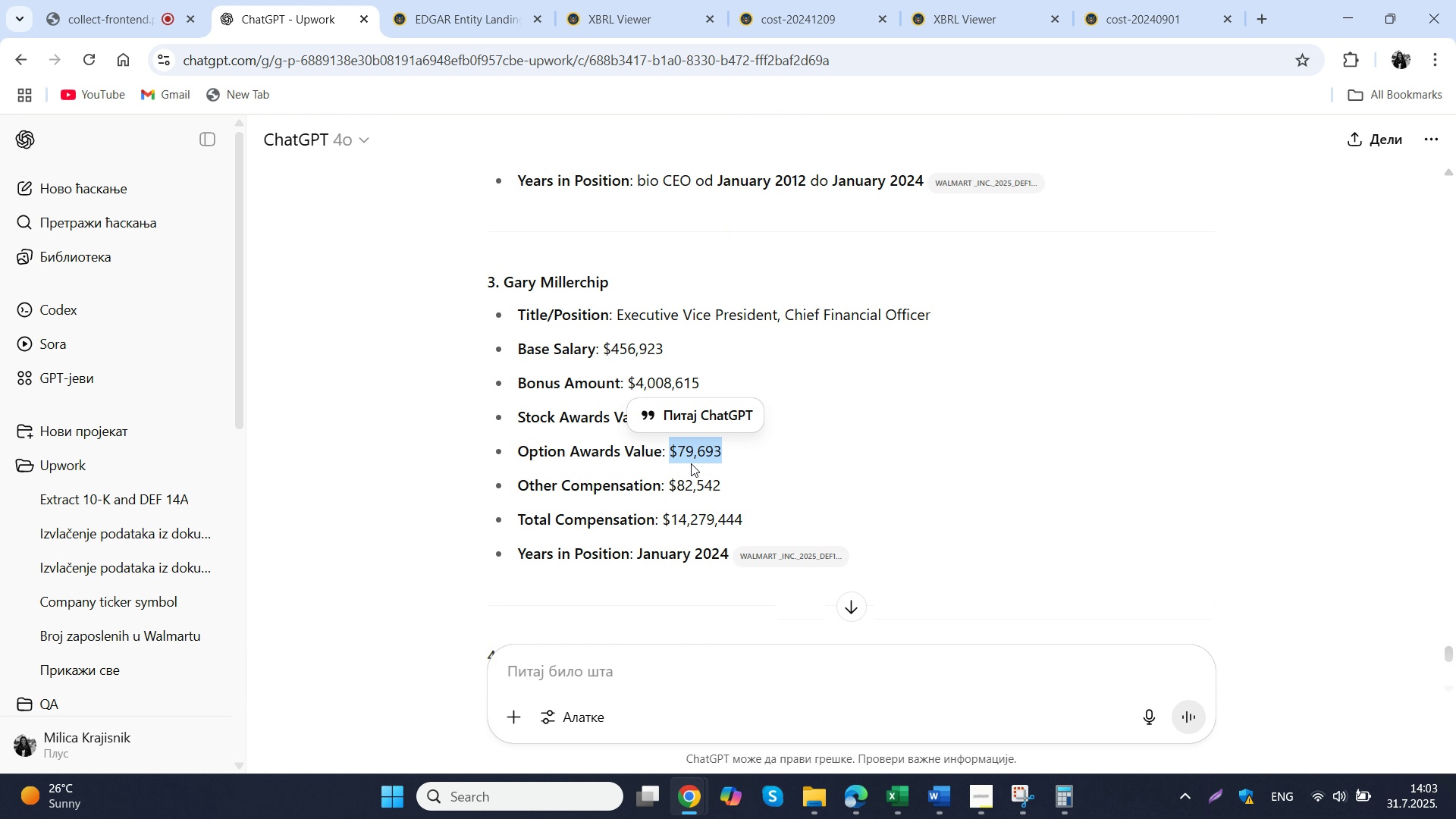 
key(Control+ControlLeft)
 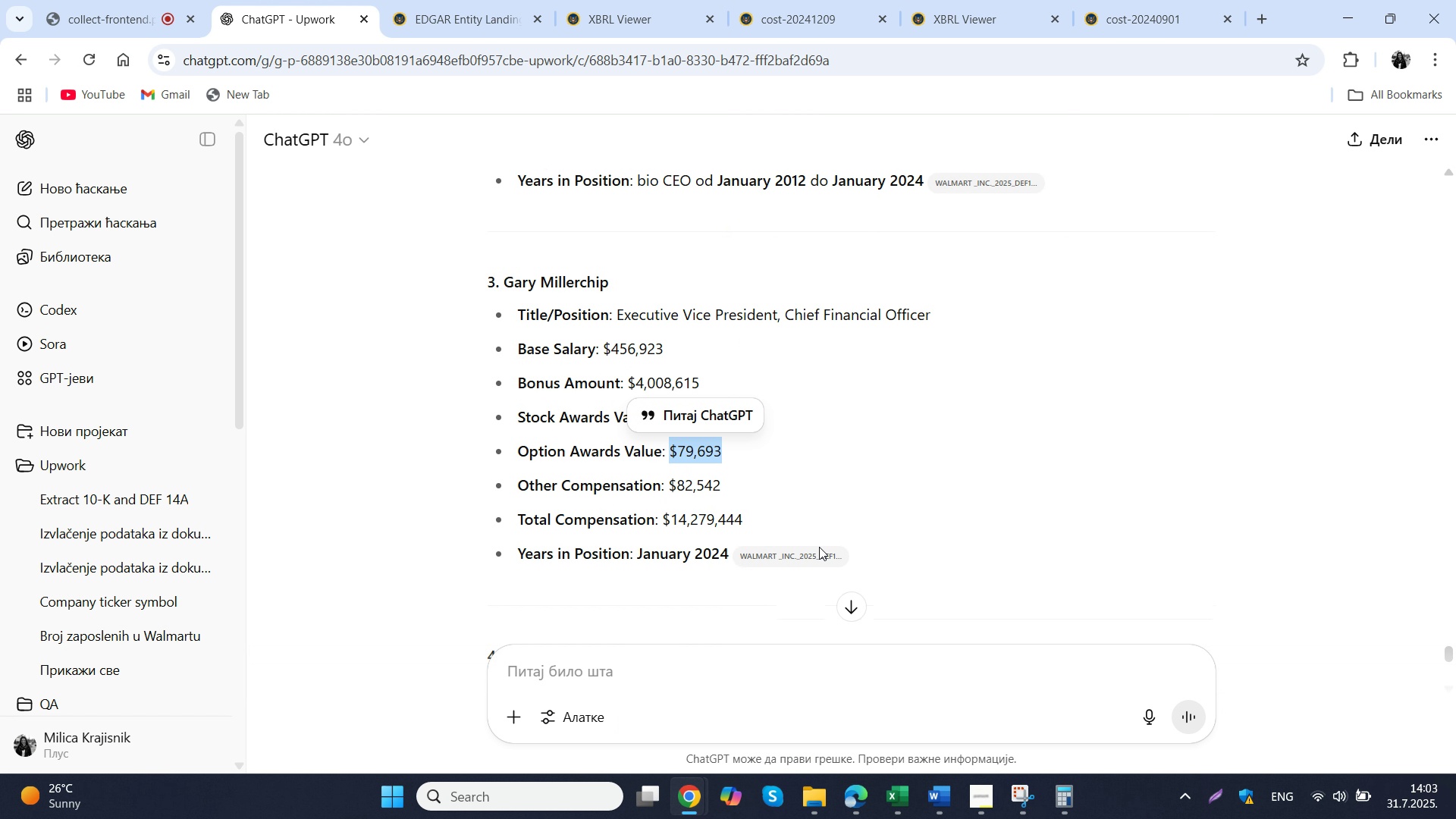 
key(Control+C)
 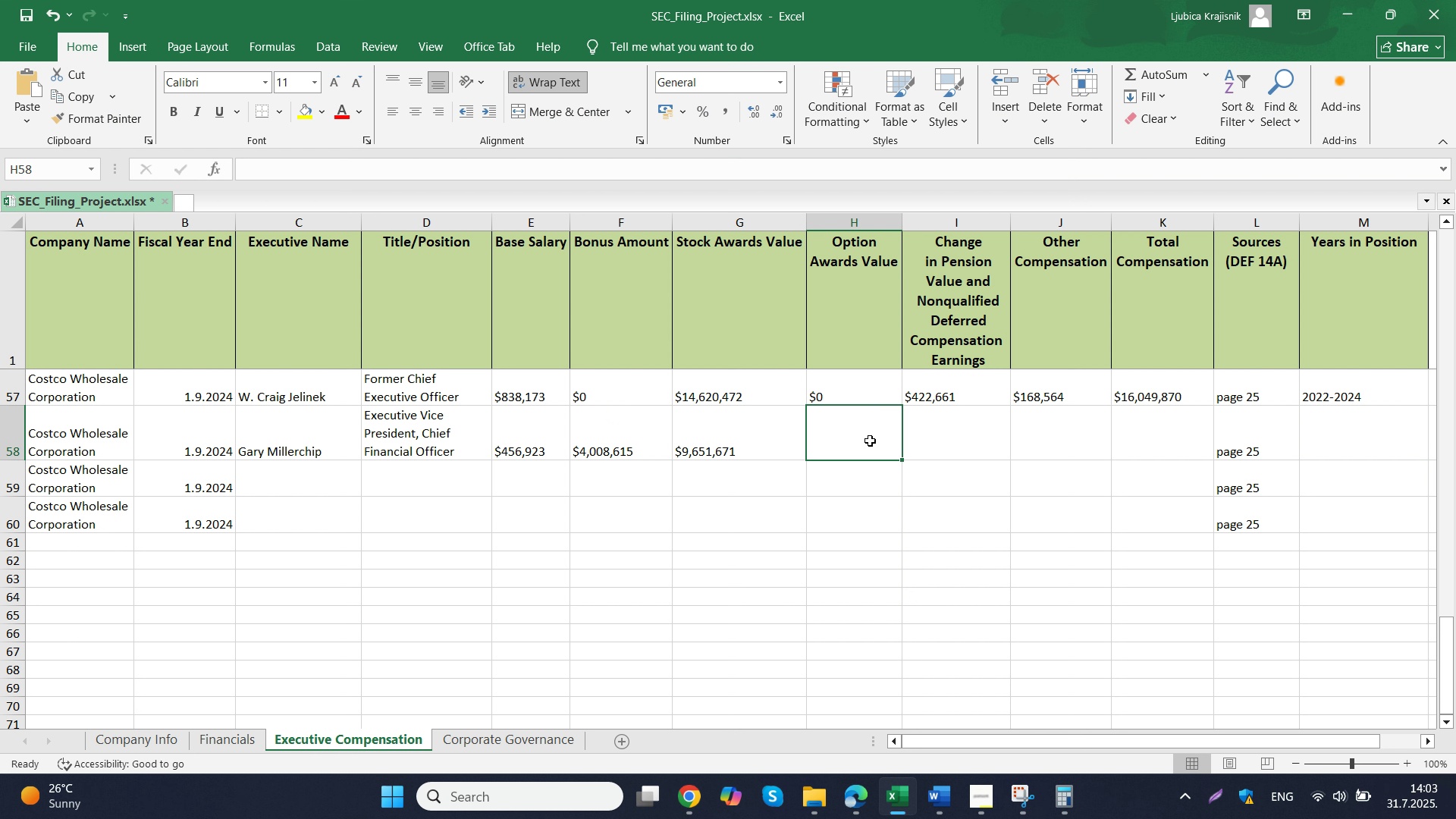 
double_click([870, 441])
 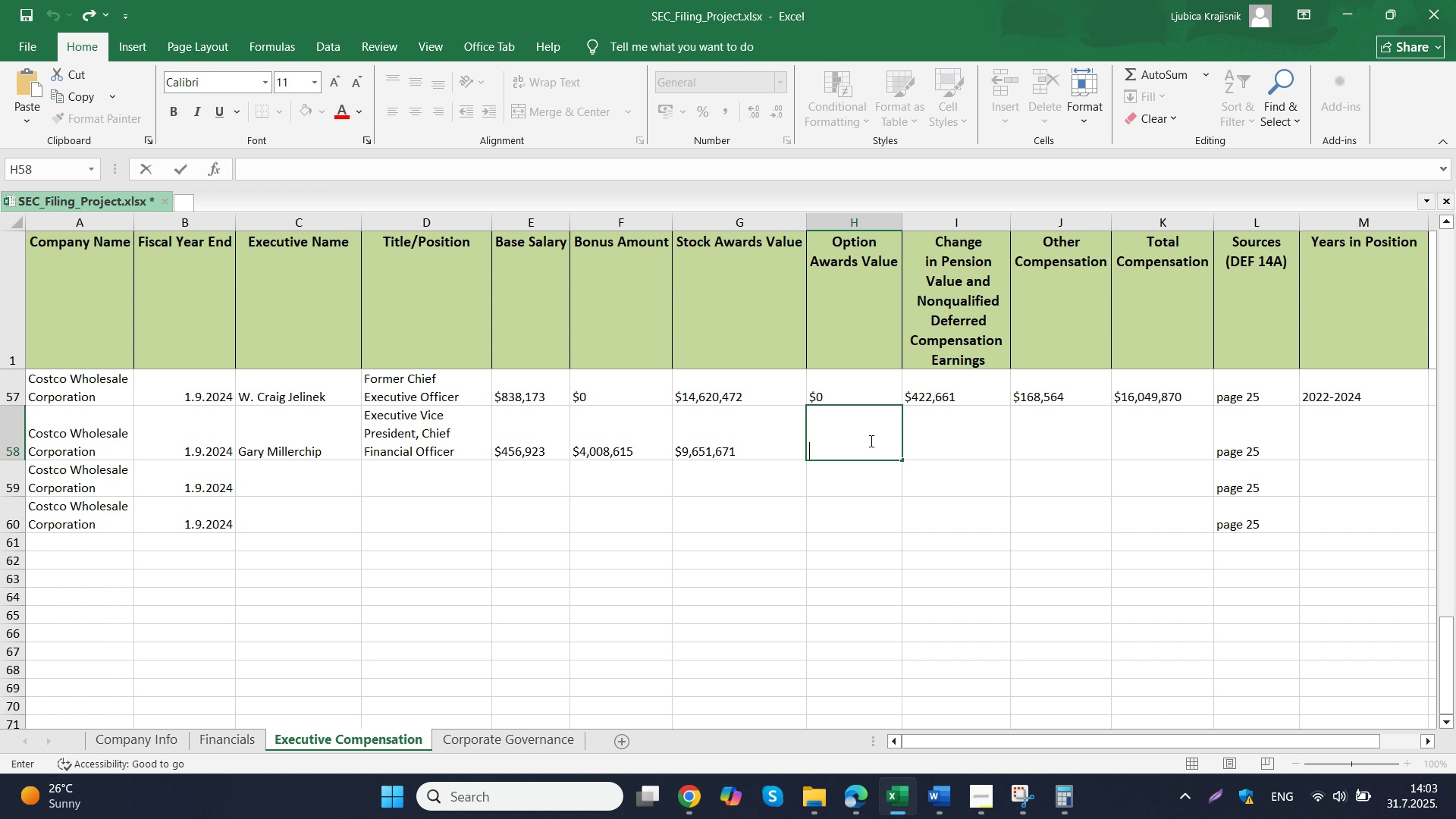 
key(Control+ControlLeft)
 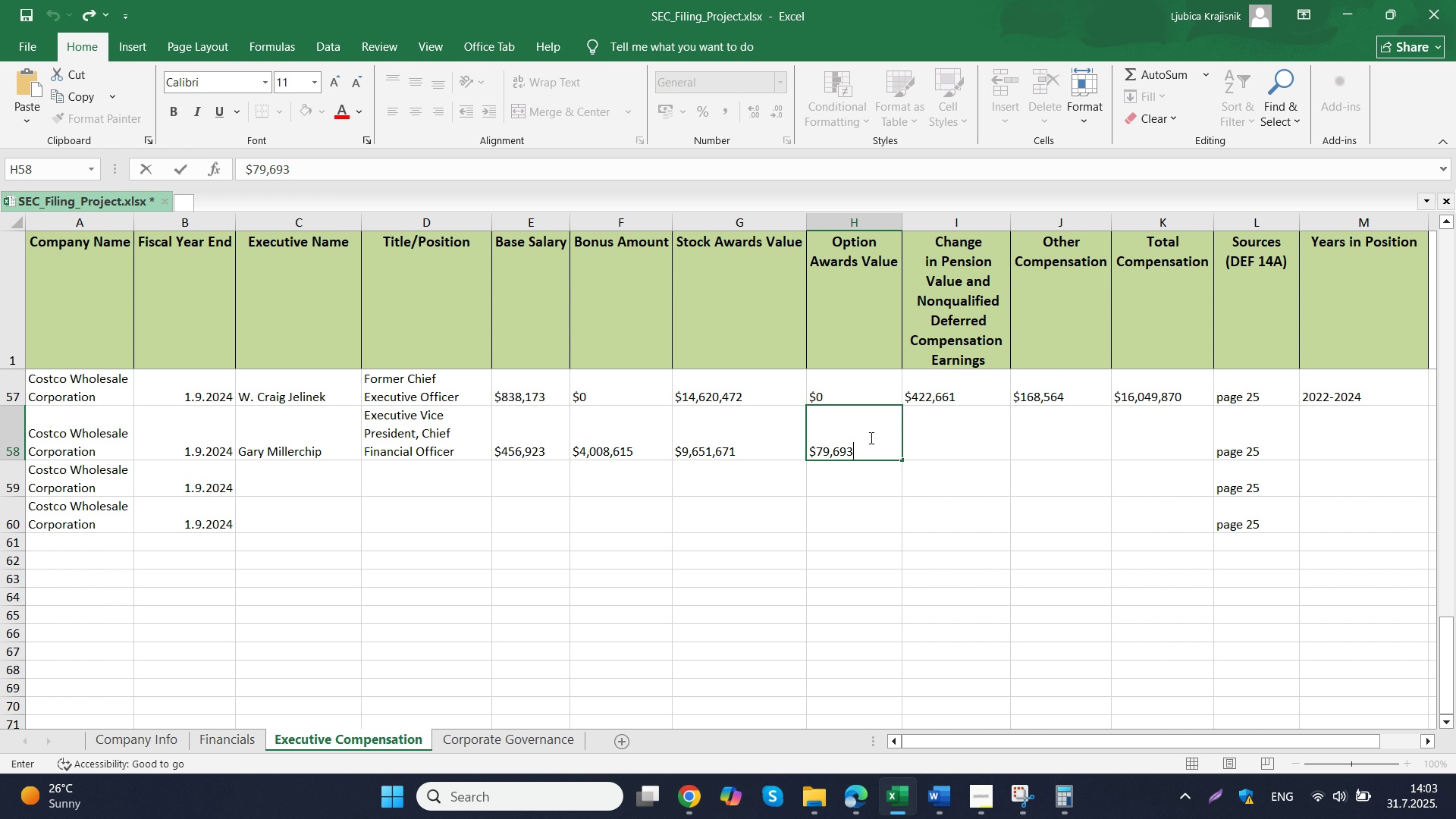 
key(Control+V)
 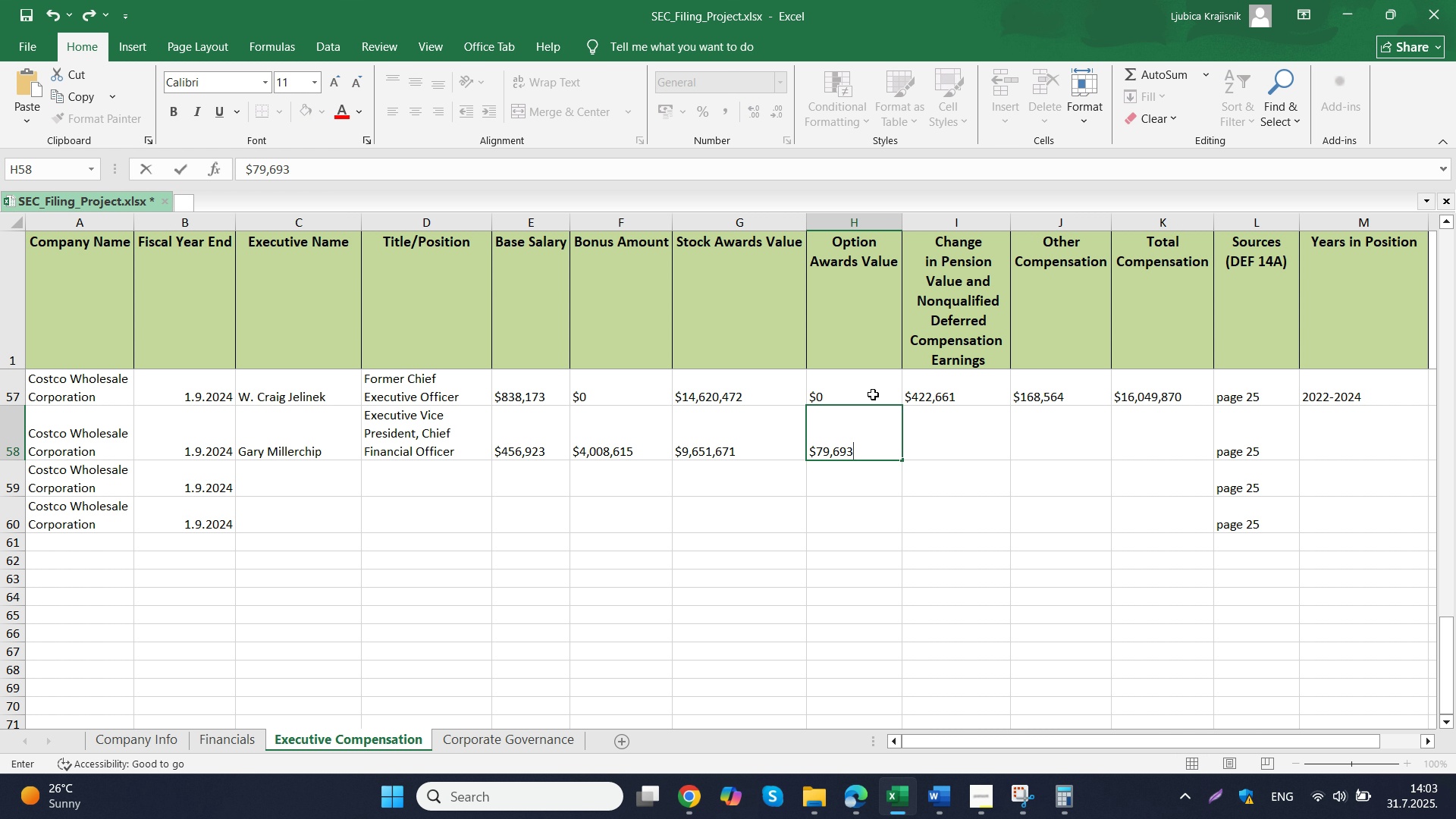 
left_click_drag(start_coordinate=[873, 394], to_coordinate=[957, 453])
 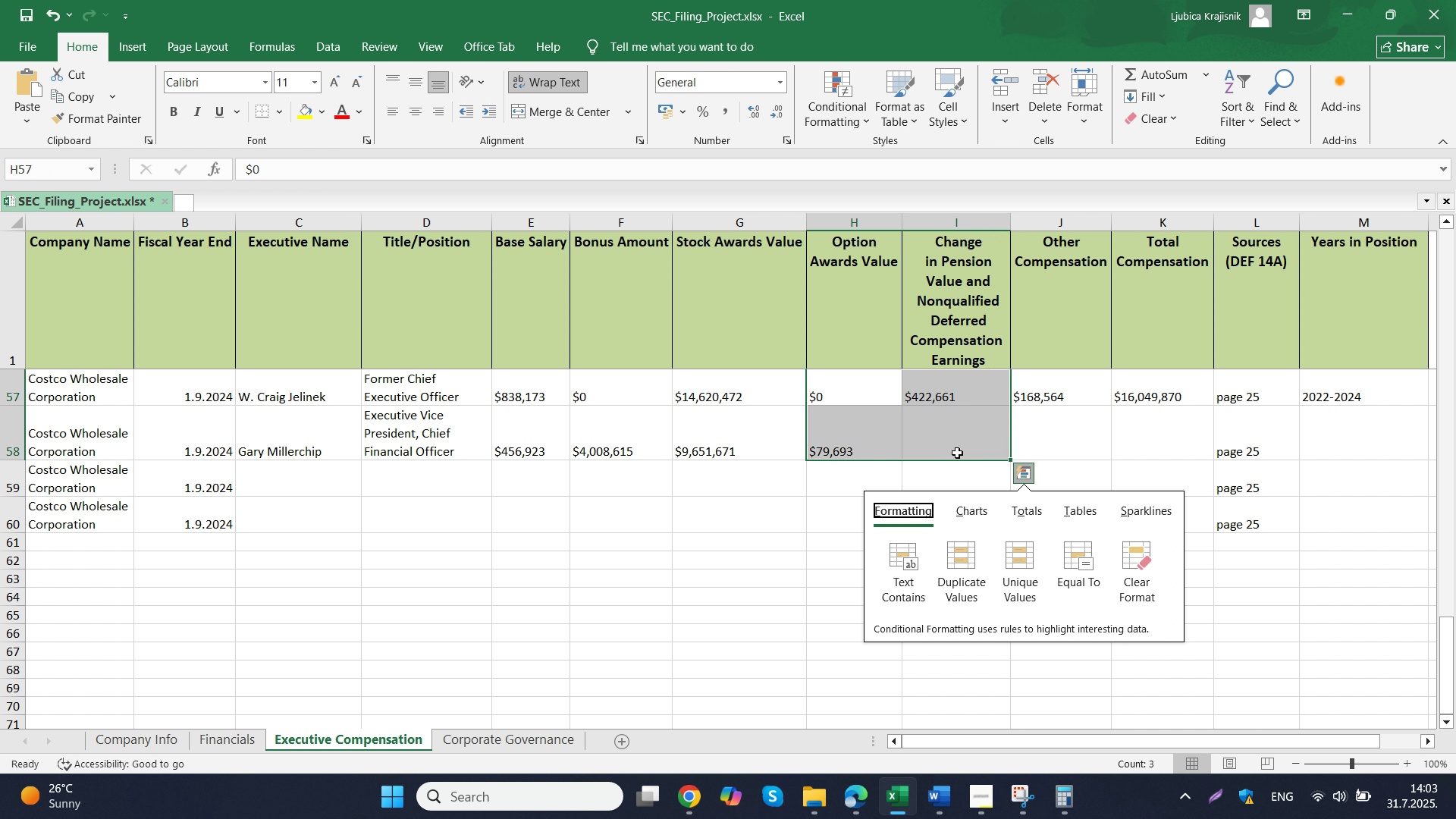 
key(Control+ControlLeft)
 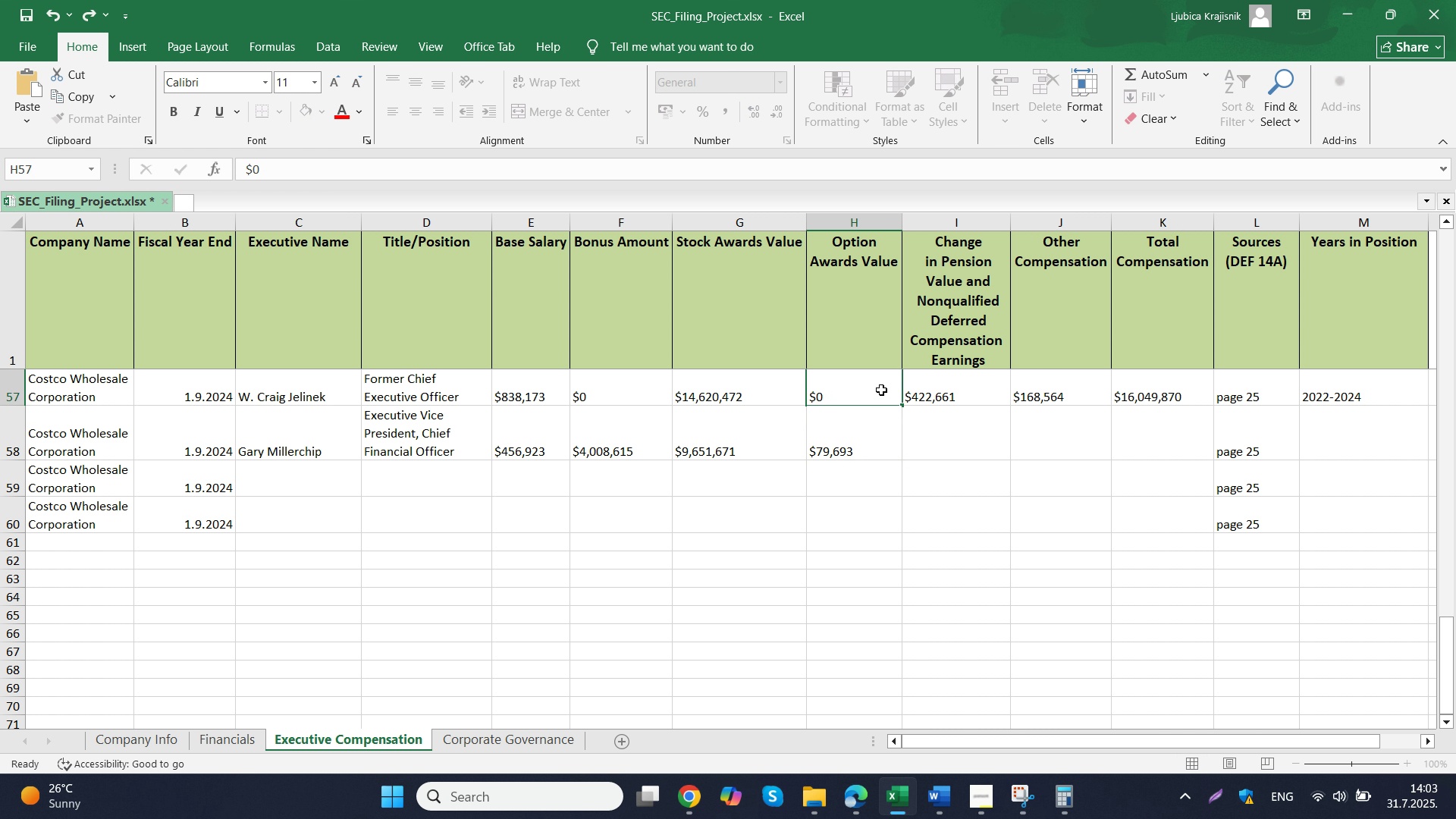 
key(Control+C)
 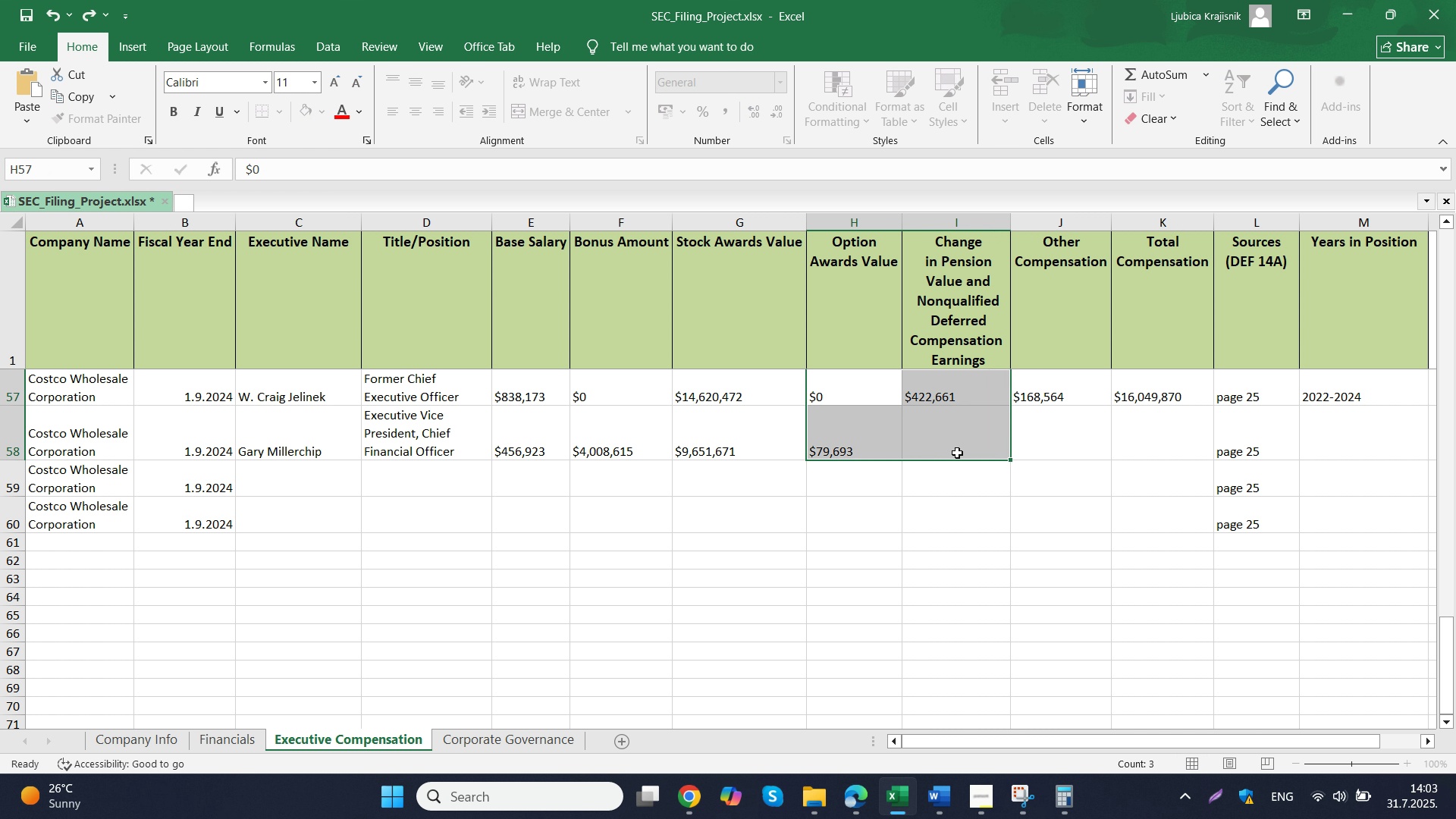 
key(Control+ControlLeft)
 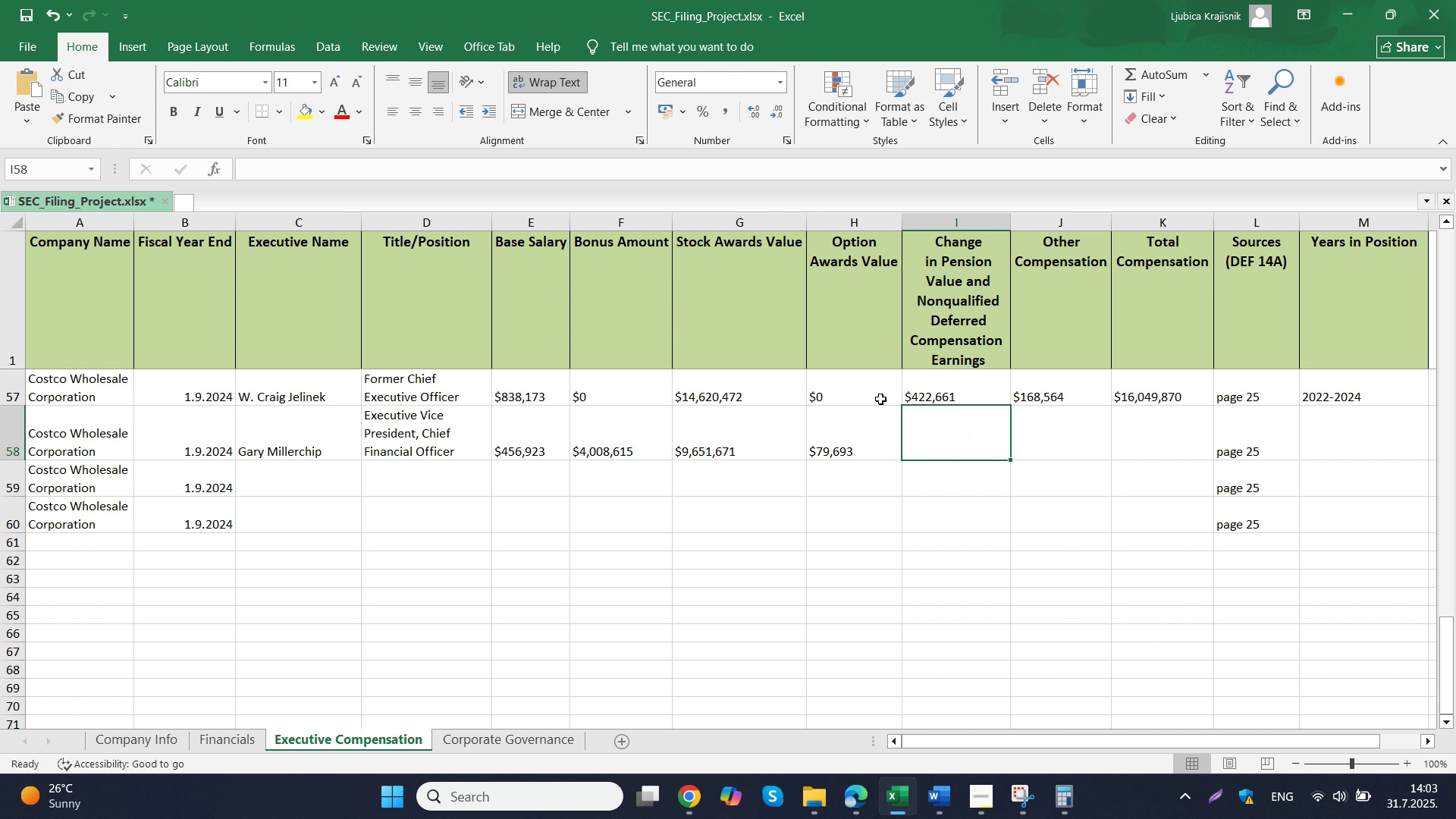 
double_click([853, 388])
 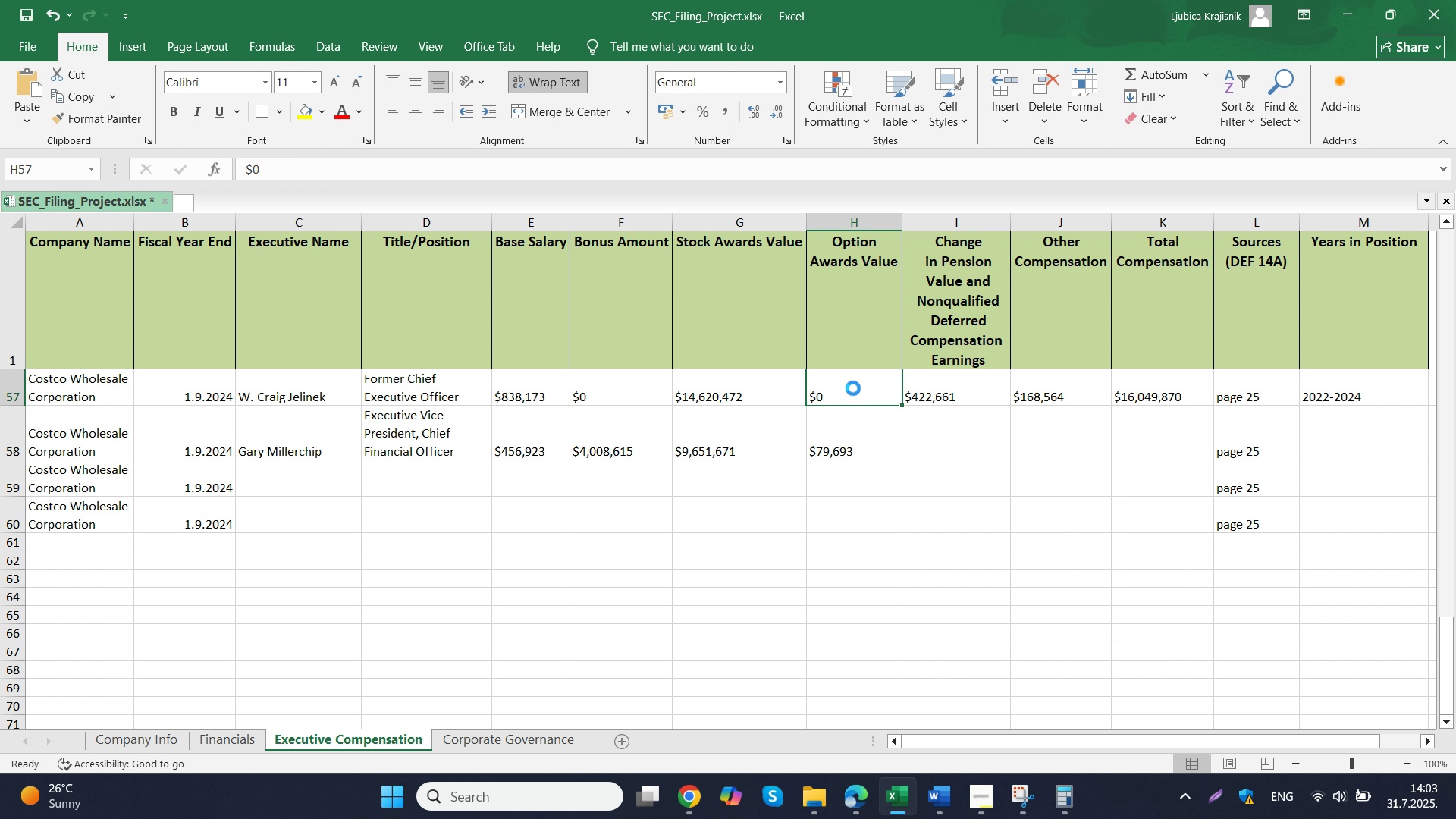 
key(Control+C)
 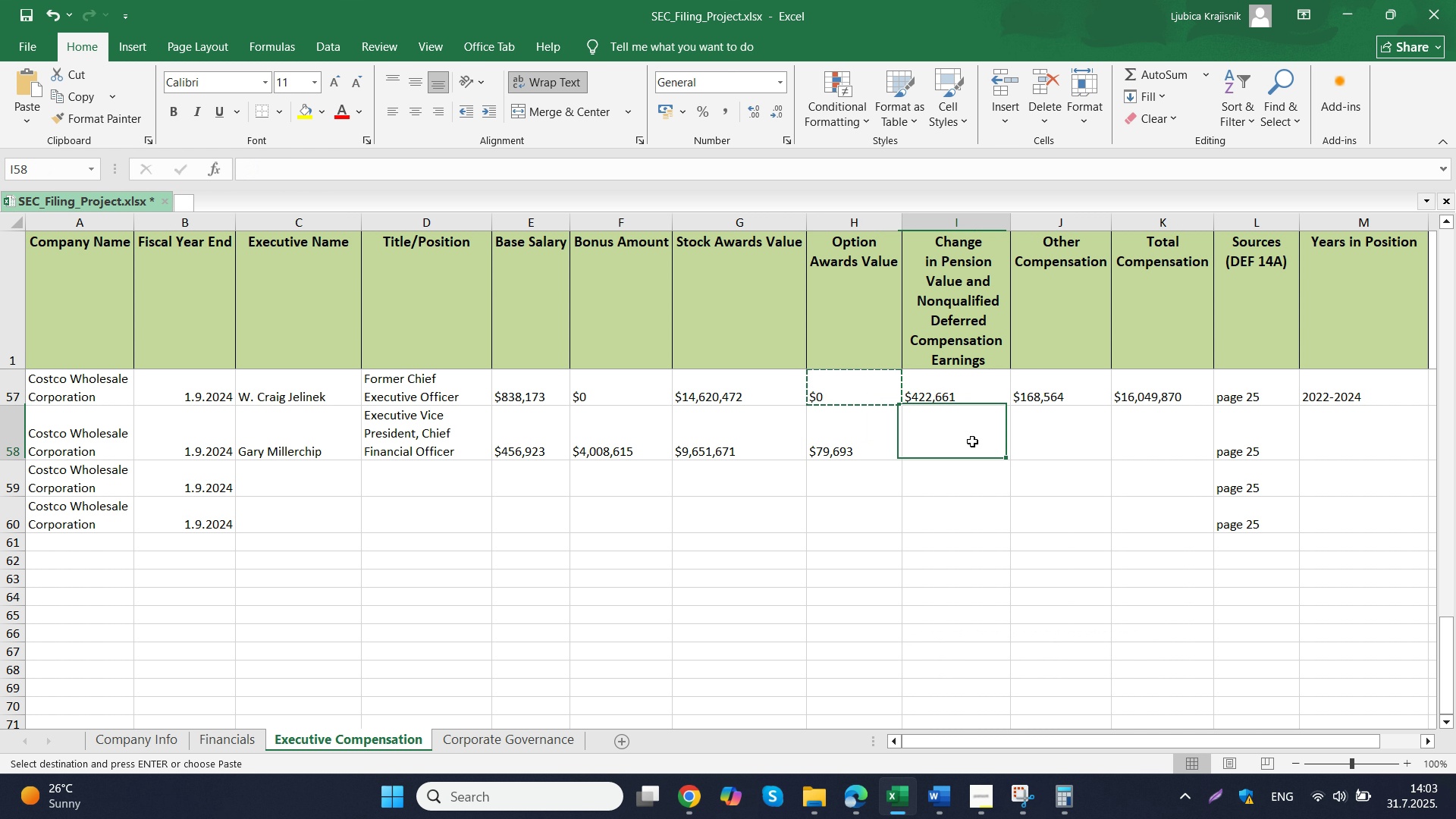 
left_click([972, 441])
 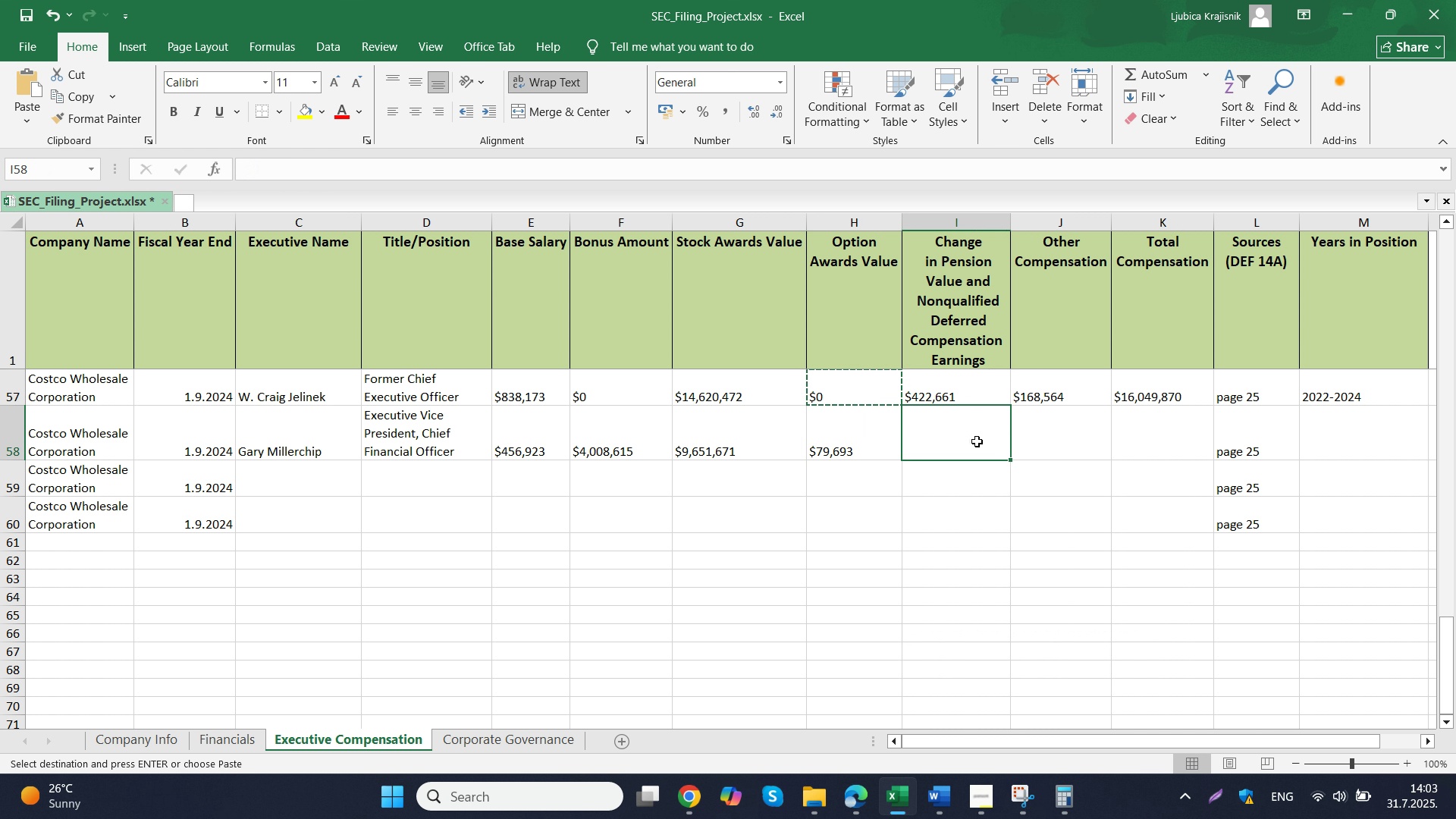 
key(Control+ControlLeft)
 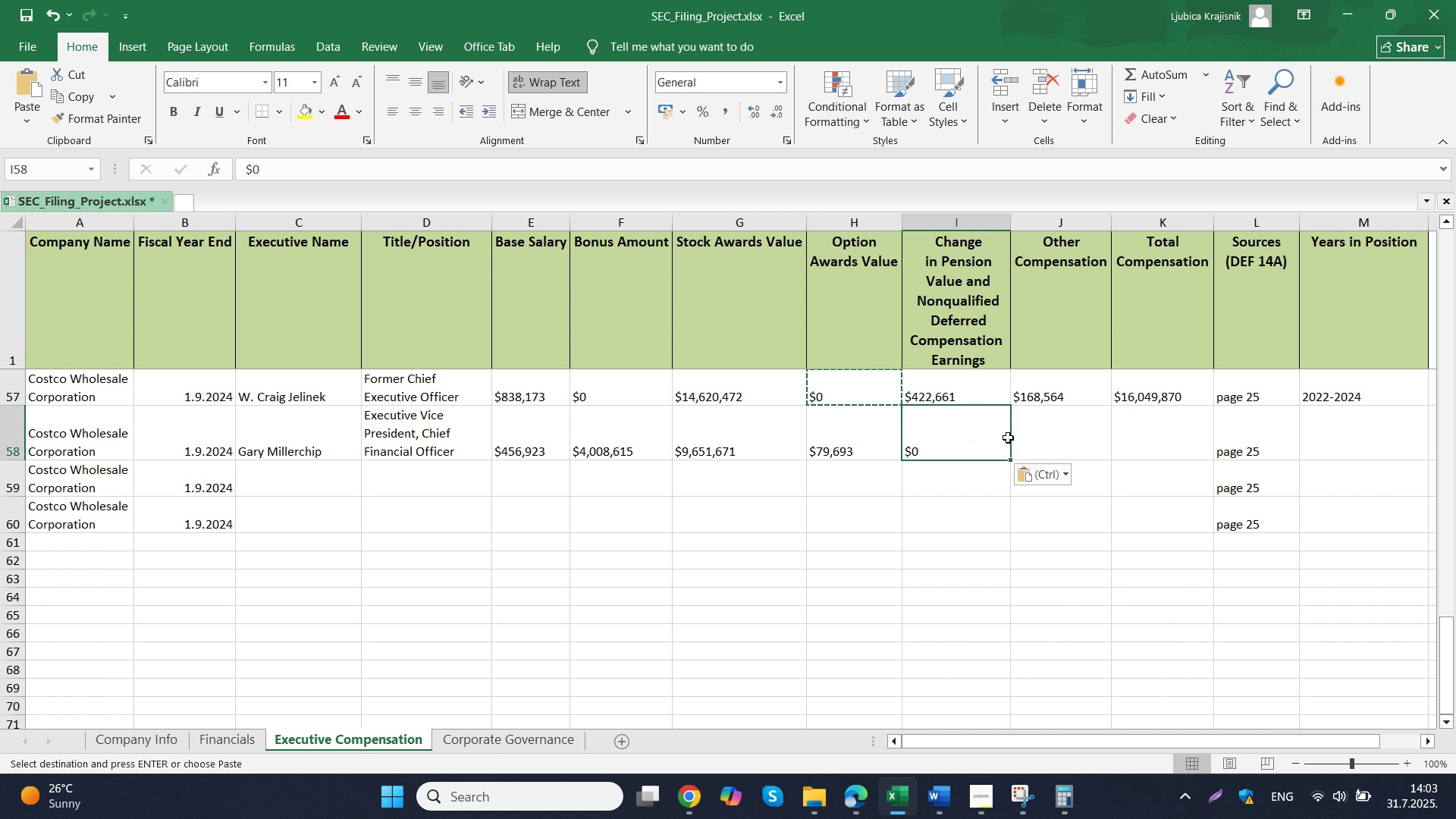 
key(Control+V)
 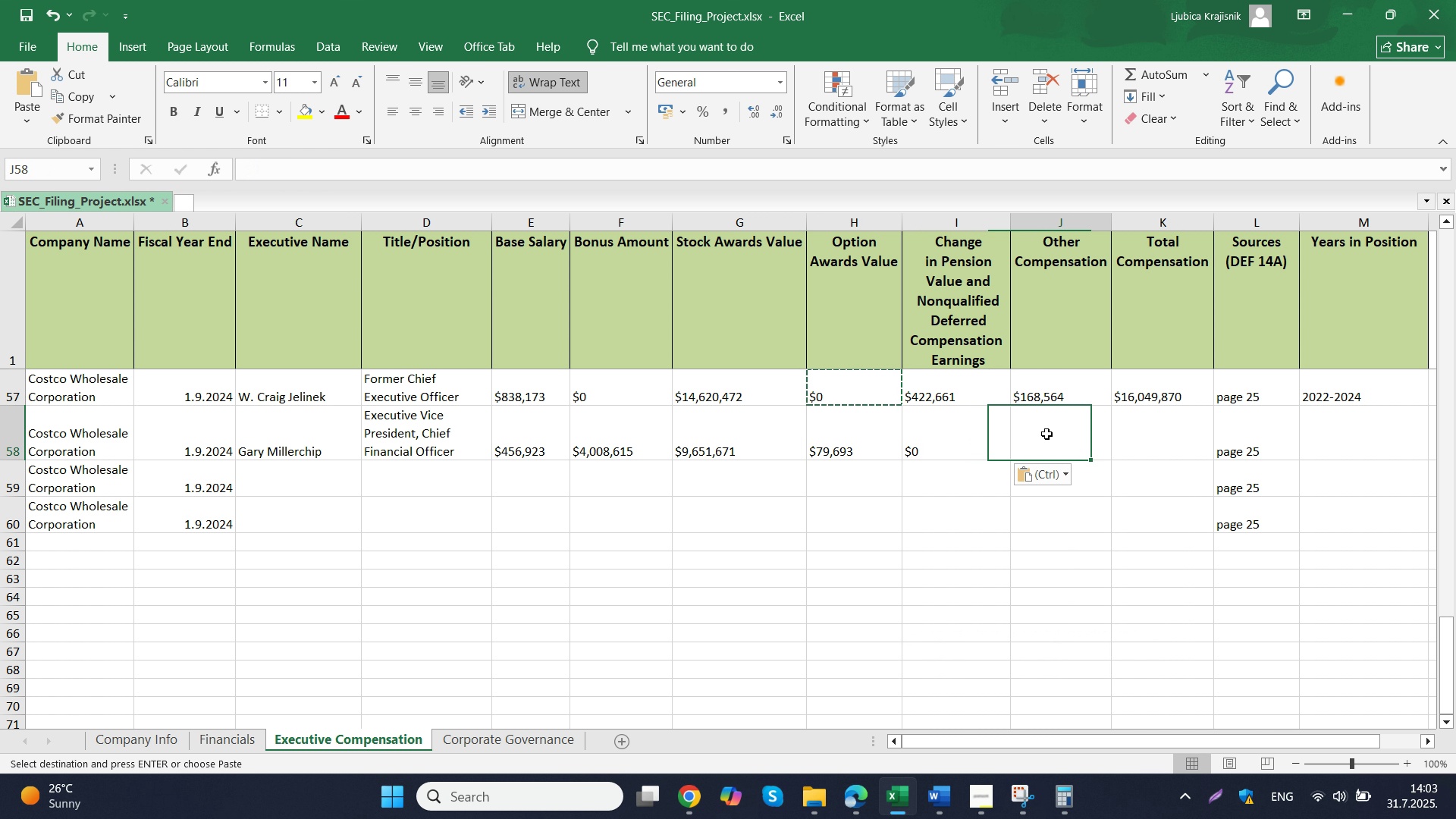 
double_click([1046, 434])
 